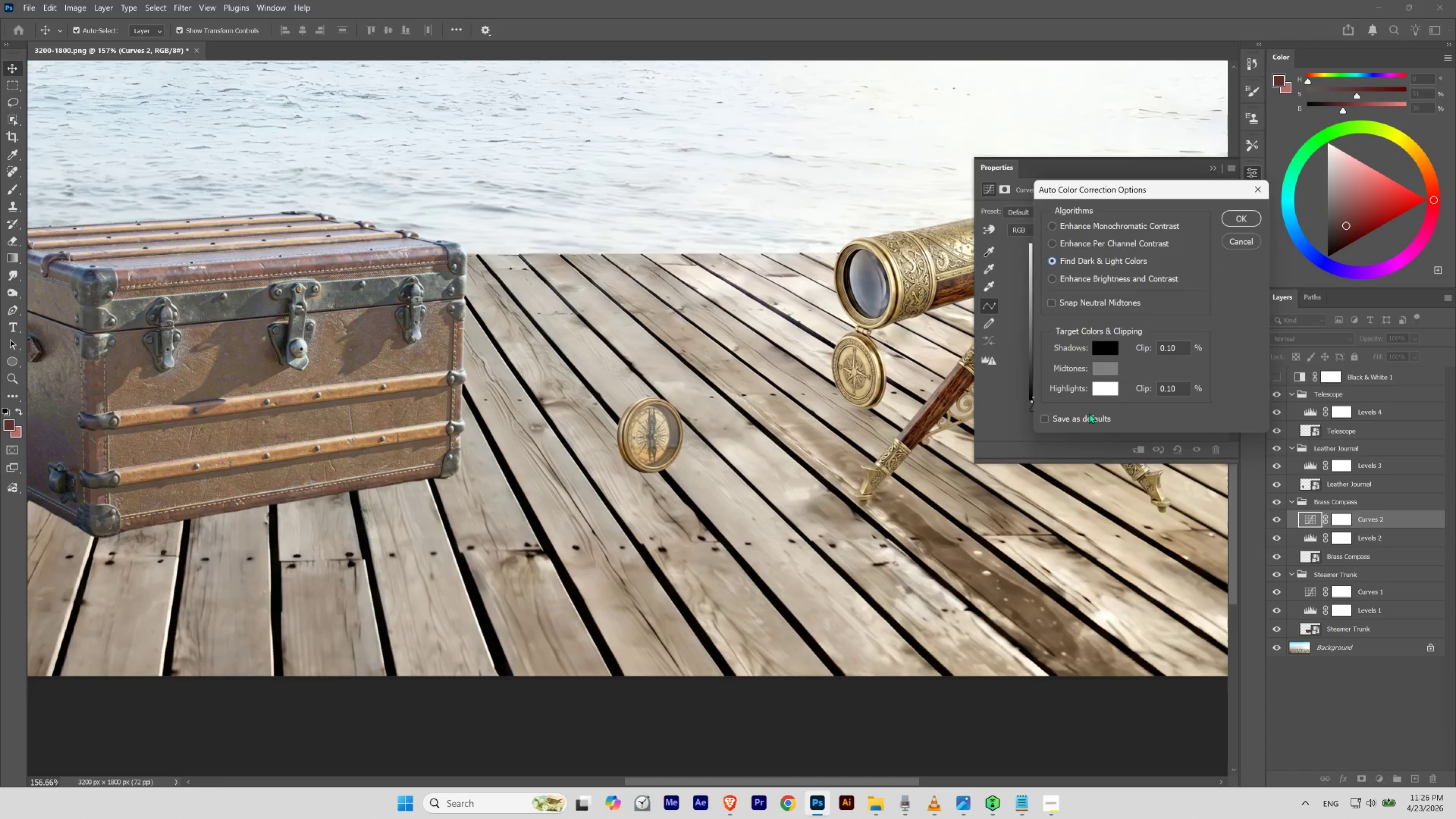 
hold_key(key=ControlLeft, duration=0.81)
 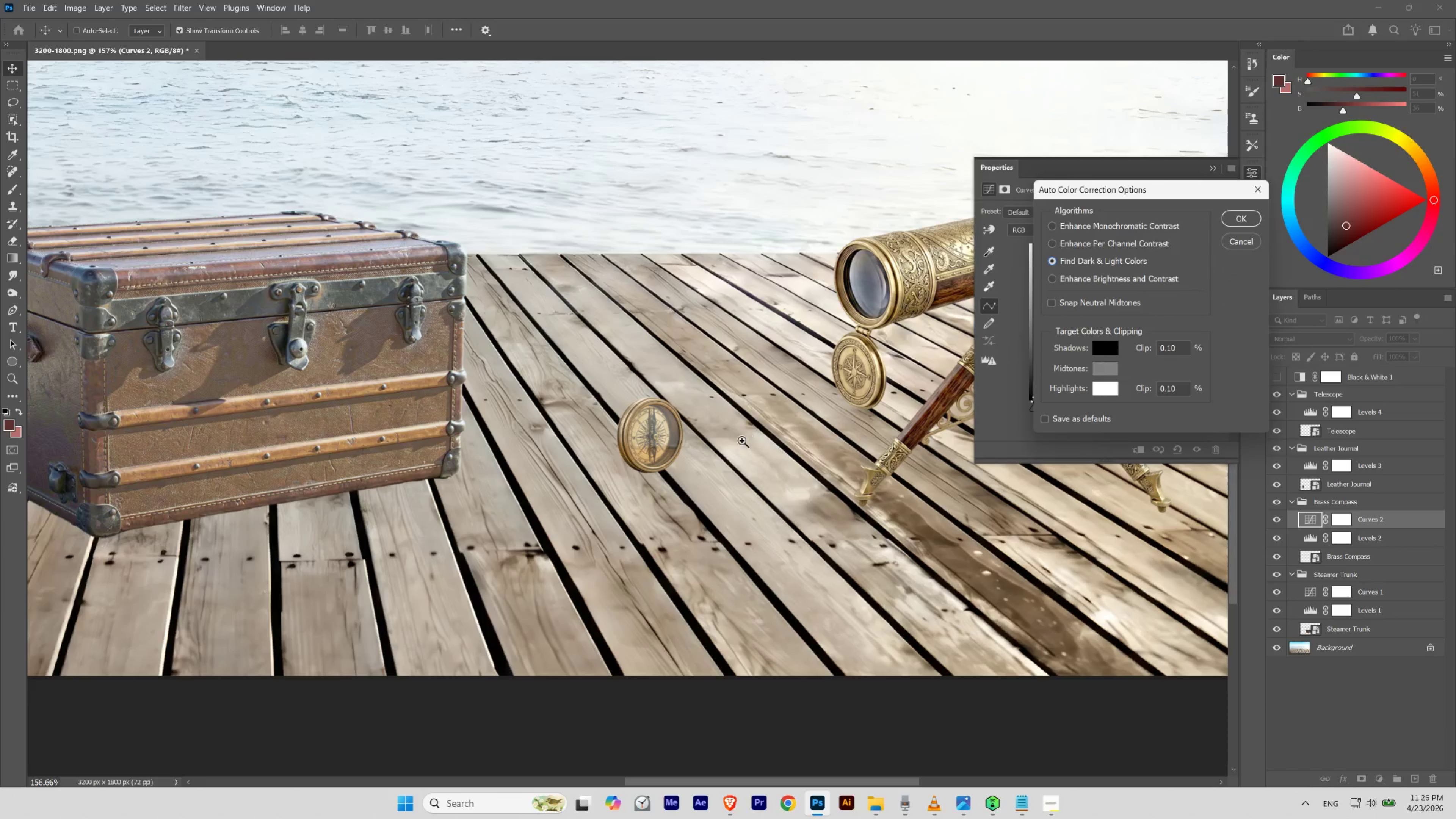 
hold_key(key=Space, duration=0.82)
 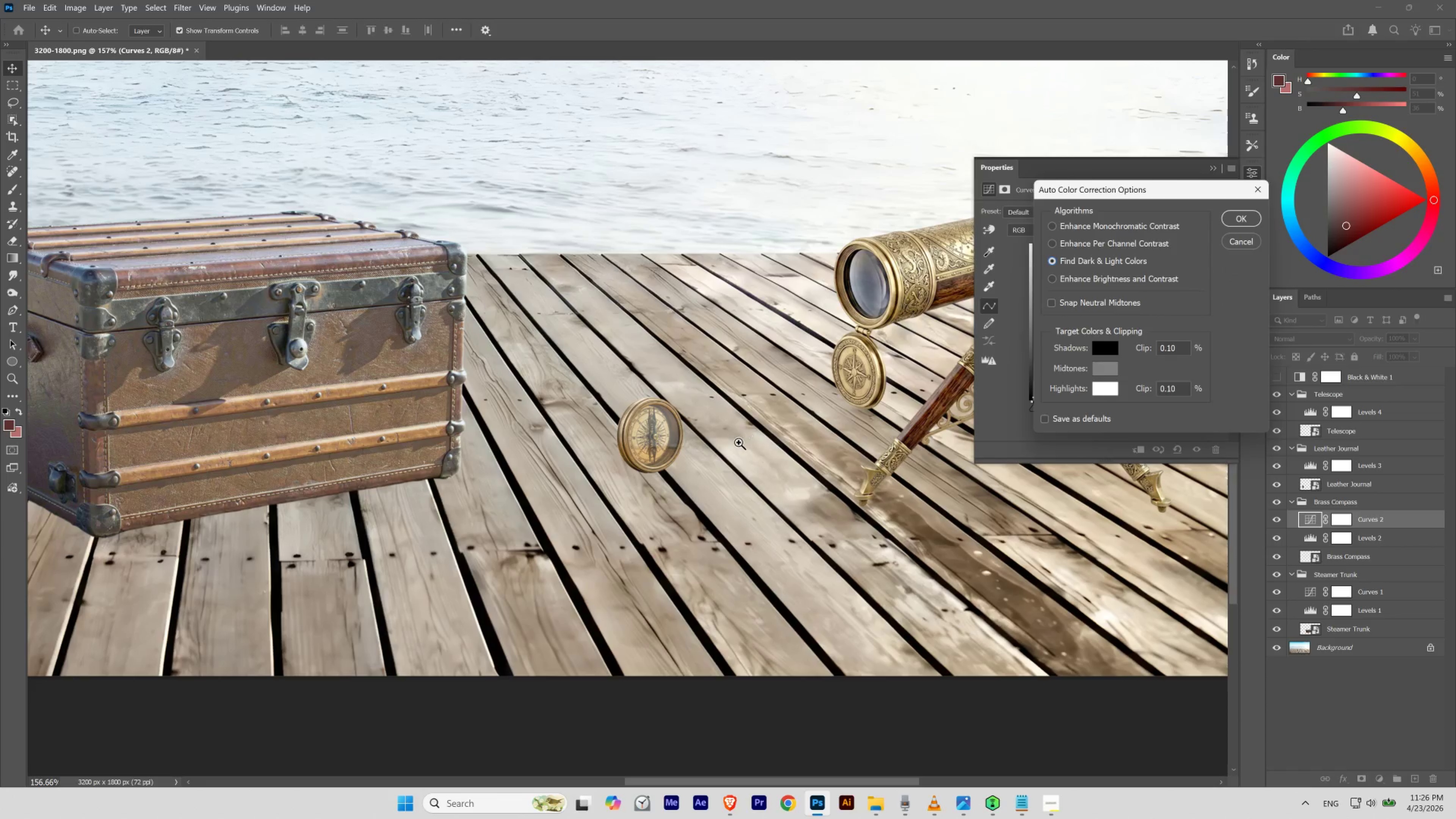 
left_click_drag(start_coordinate=[686, 403], to_coordinate=[661, 416])
 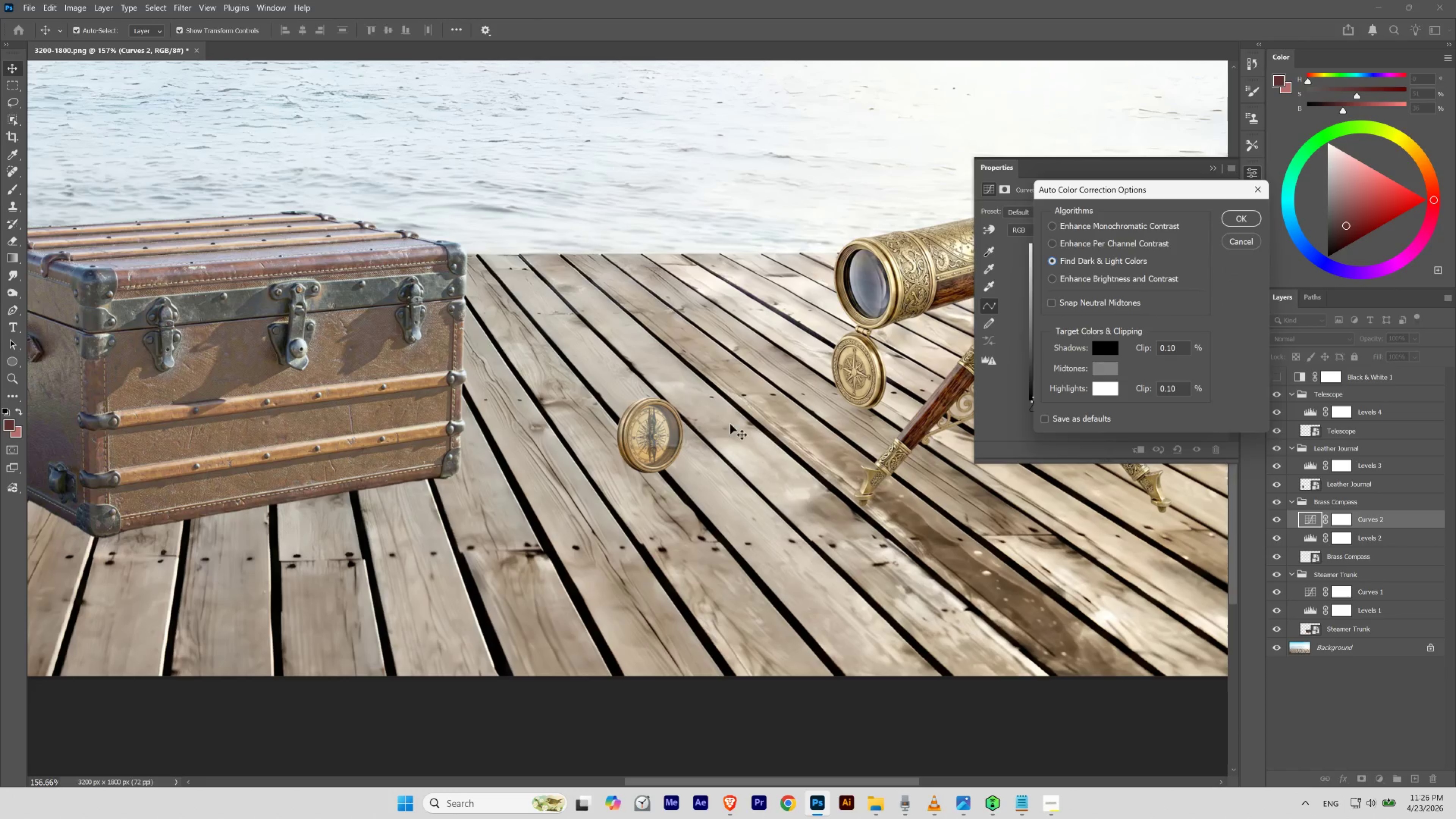 
hold_key(key=ControlLeft, duration=0.94)
 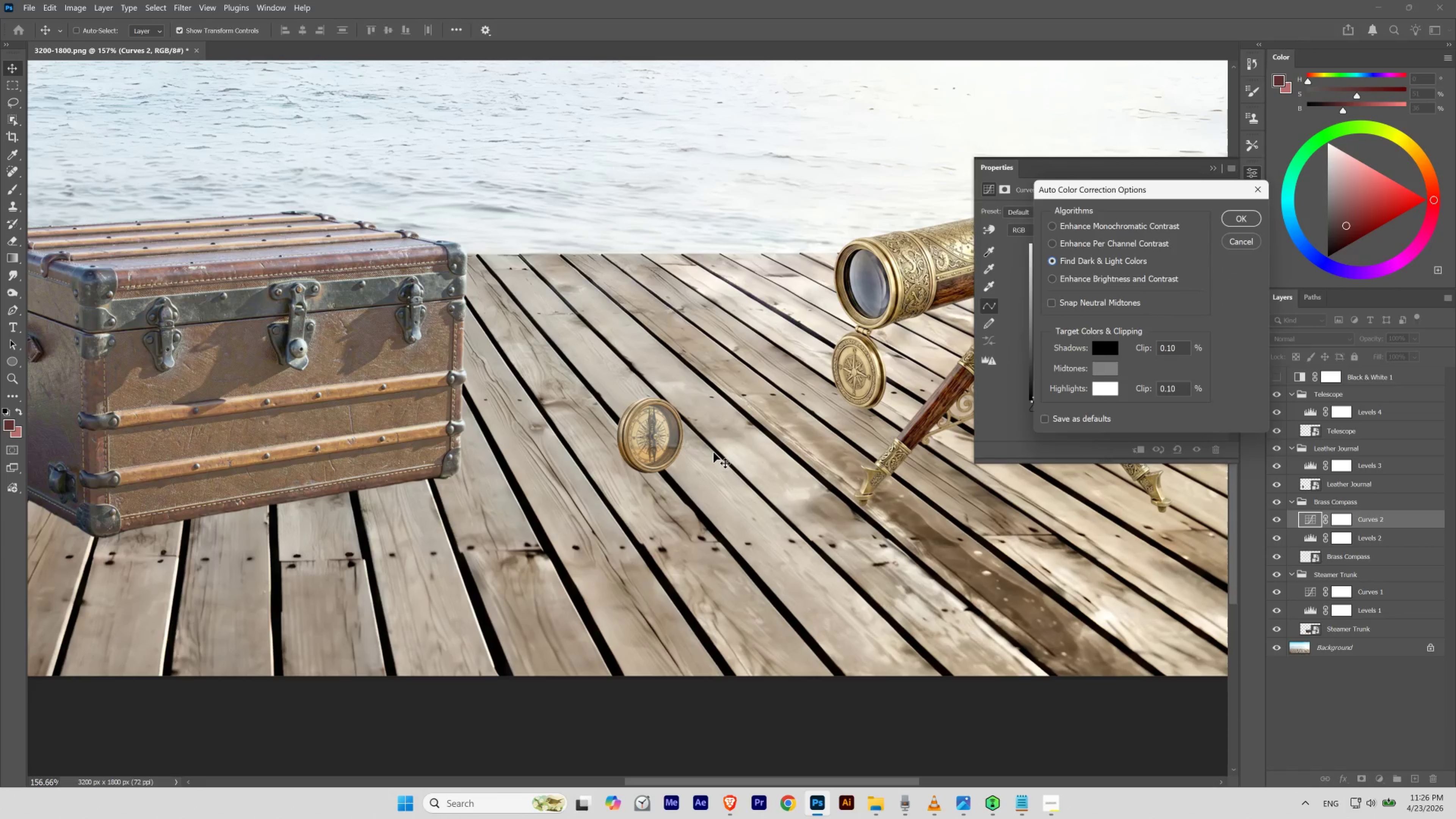 
hold_key(key=Space, duration=0.96)
 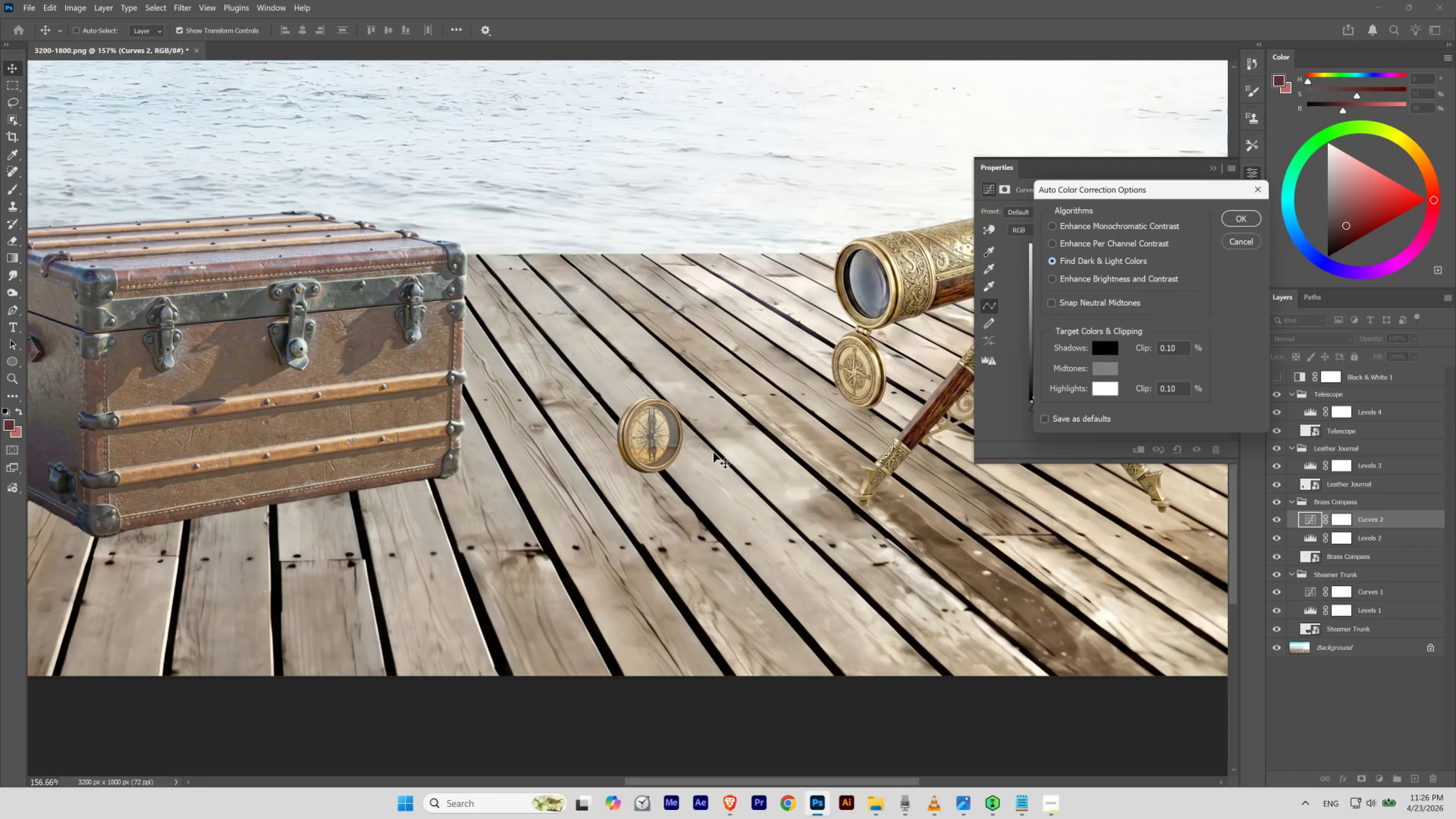 
left_click_drag(start_coordinate=[762, 430], to_coordinate=[713, 452])
 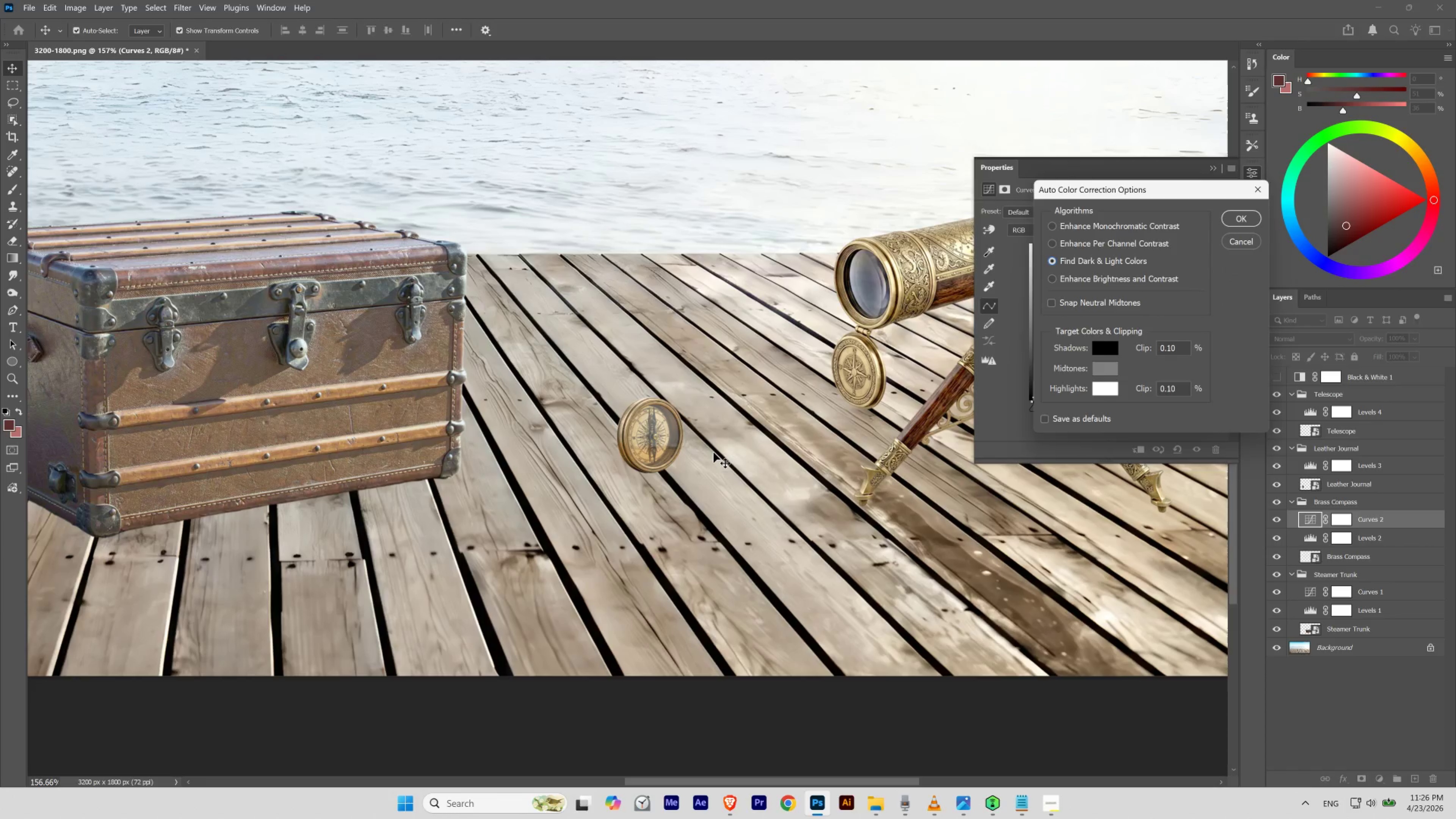 
key(Control+0)
 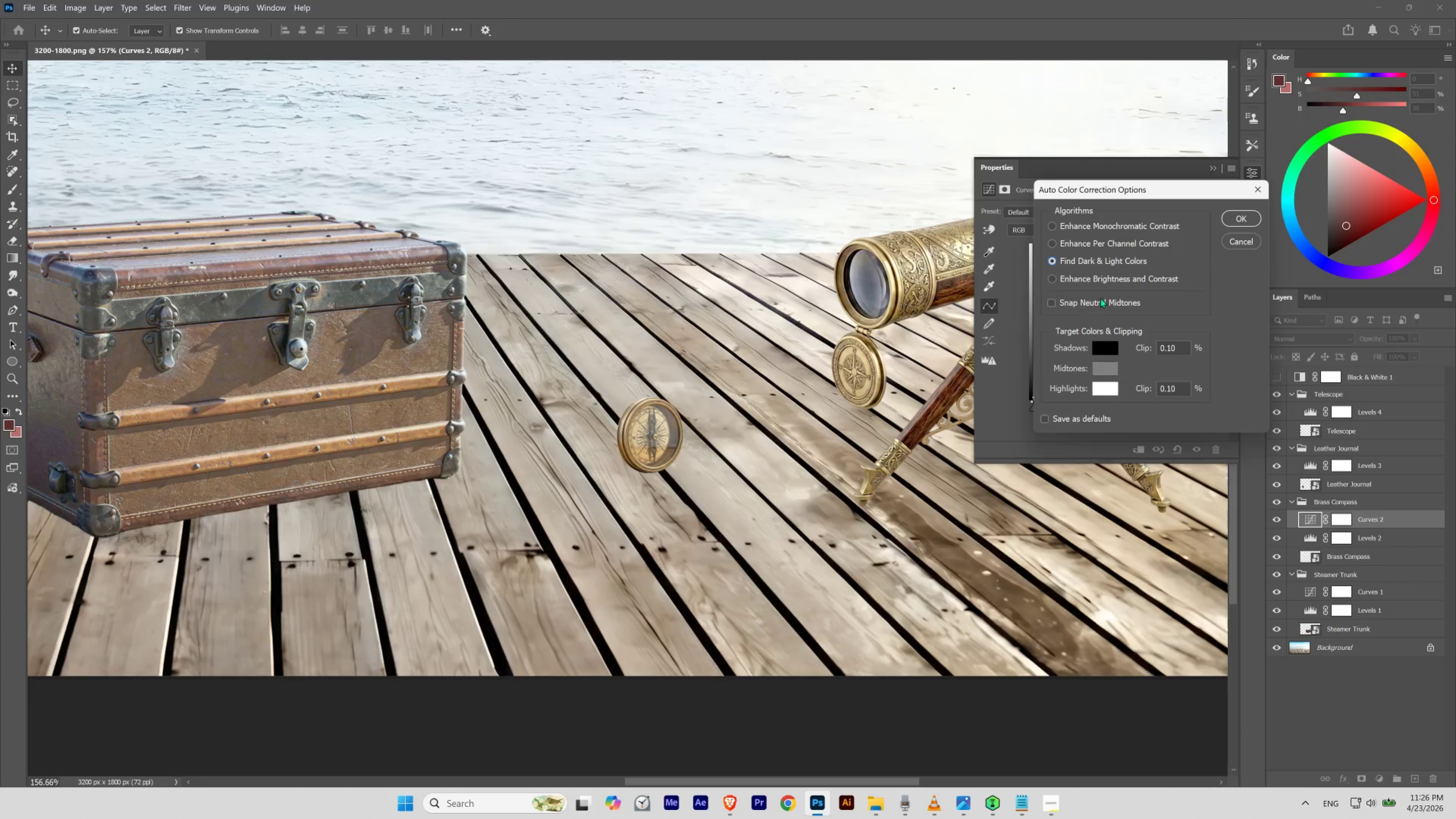 
mouse_move([1179, 241])
 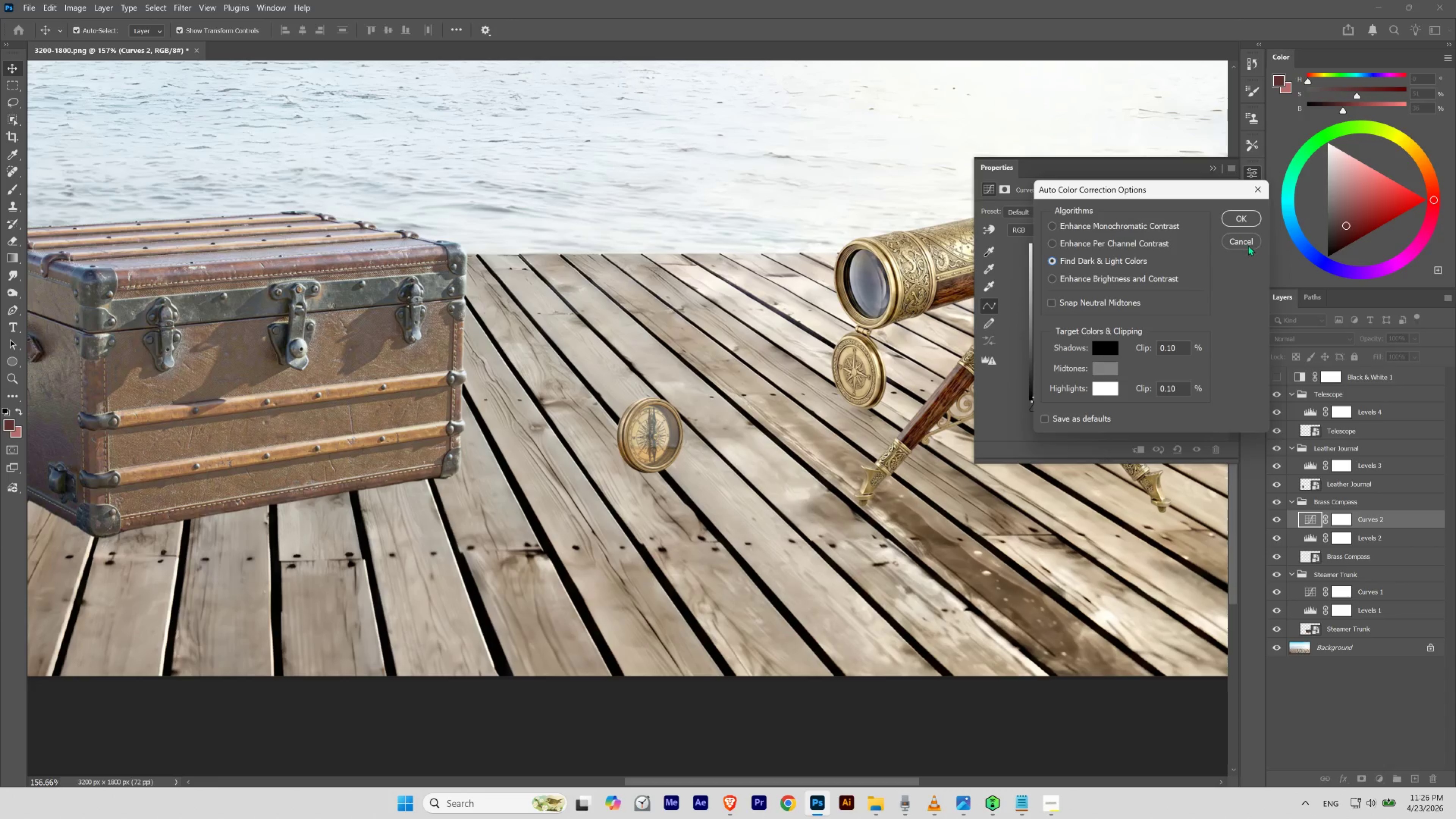 
left_click([1248, 243])
 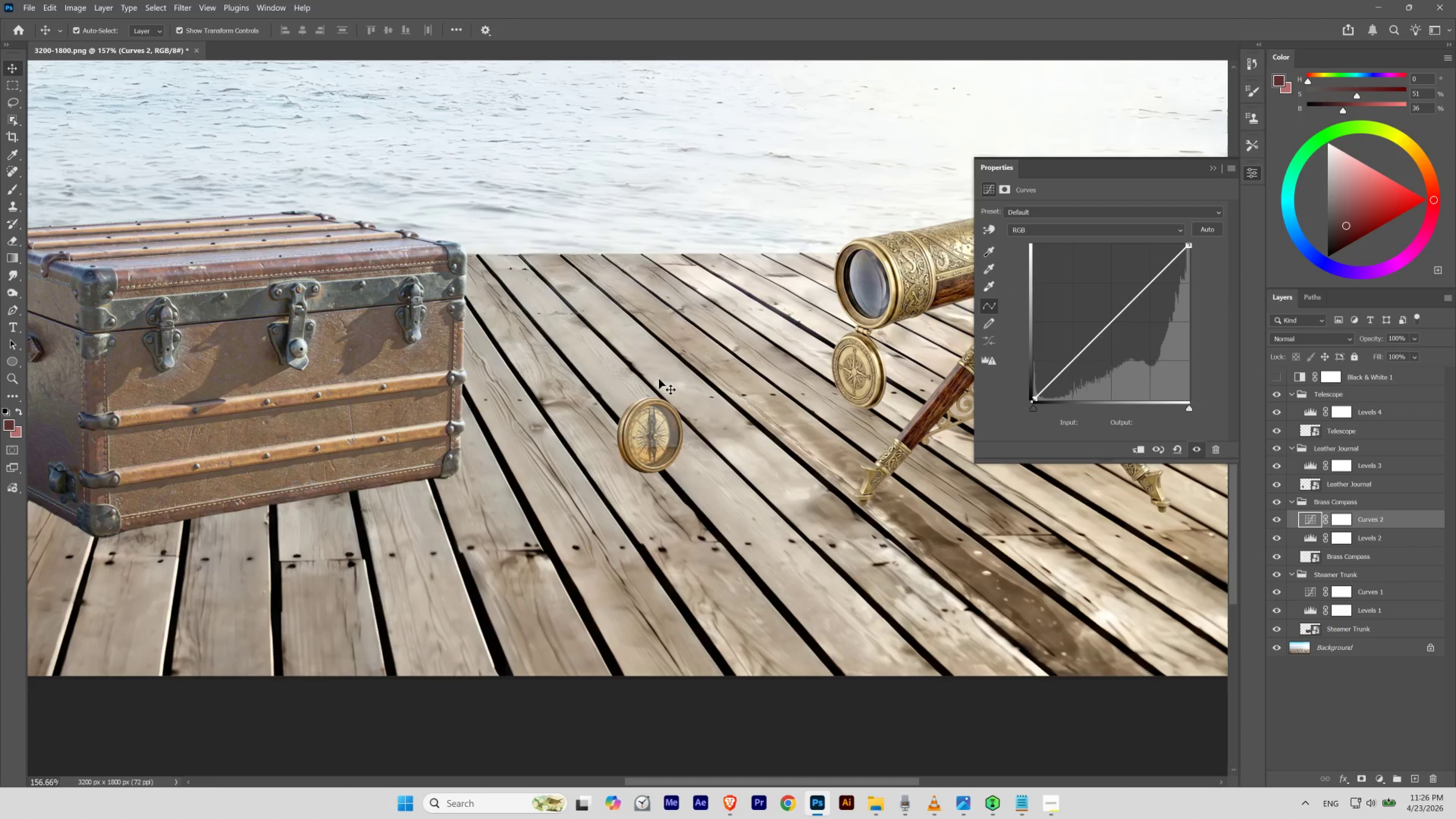 
hold_key(key=ControlLeft, duration=0.85)
 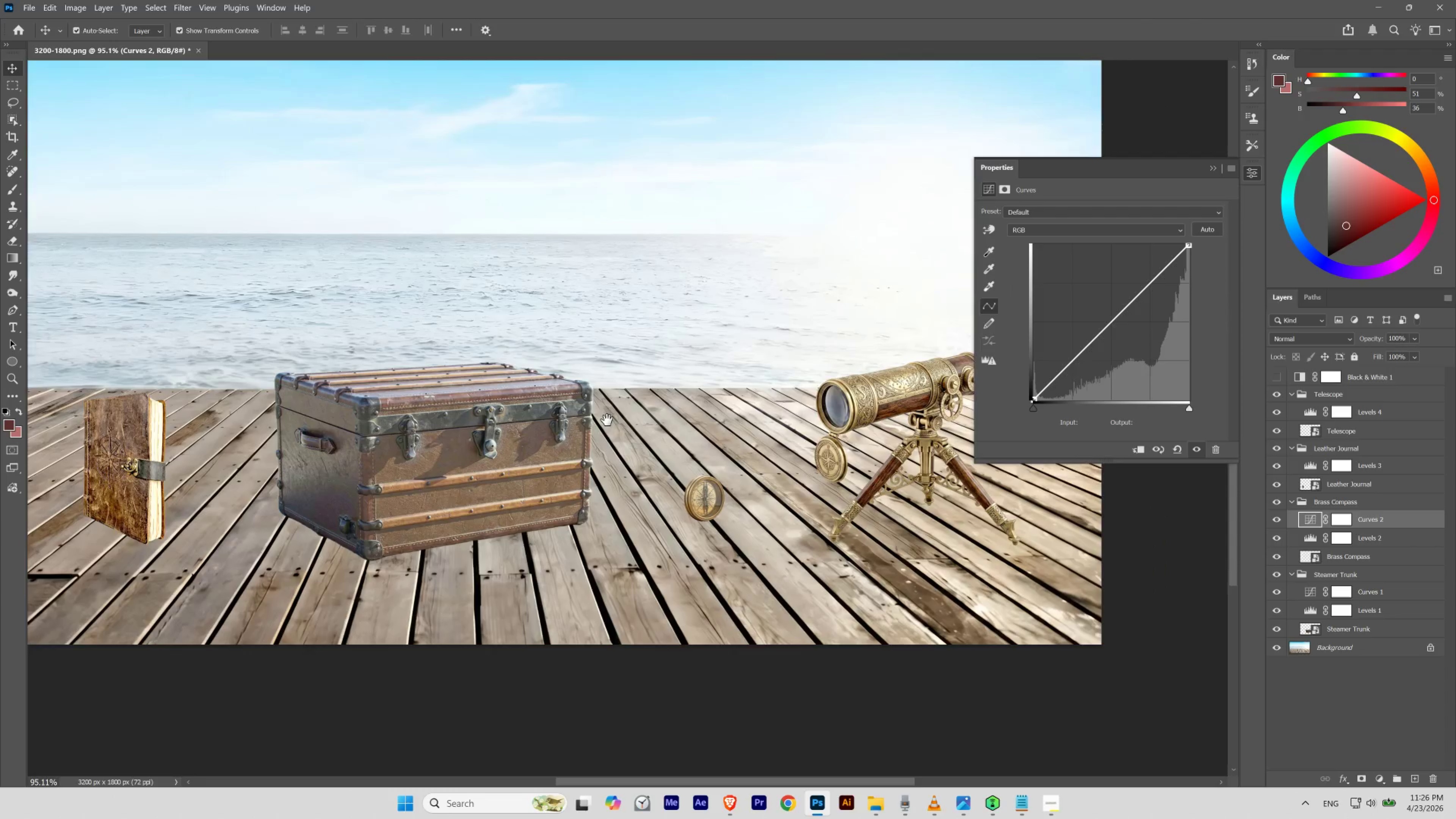 
hold_key(key=Space, duration=1.5)
 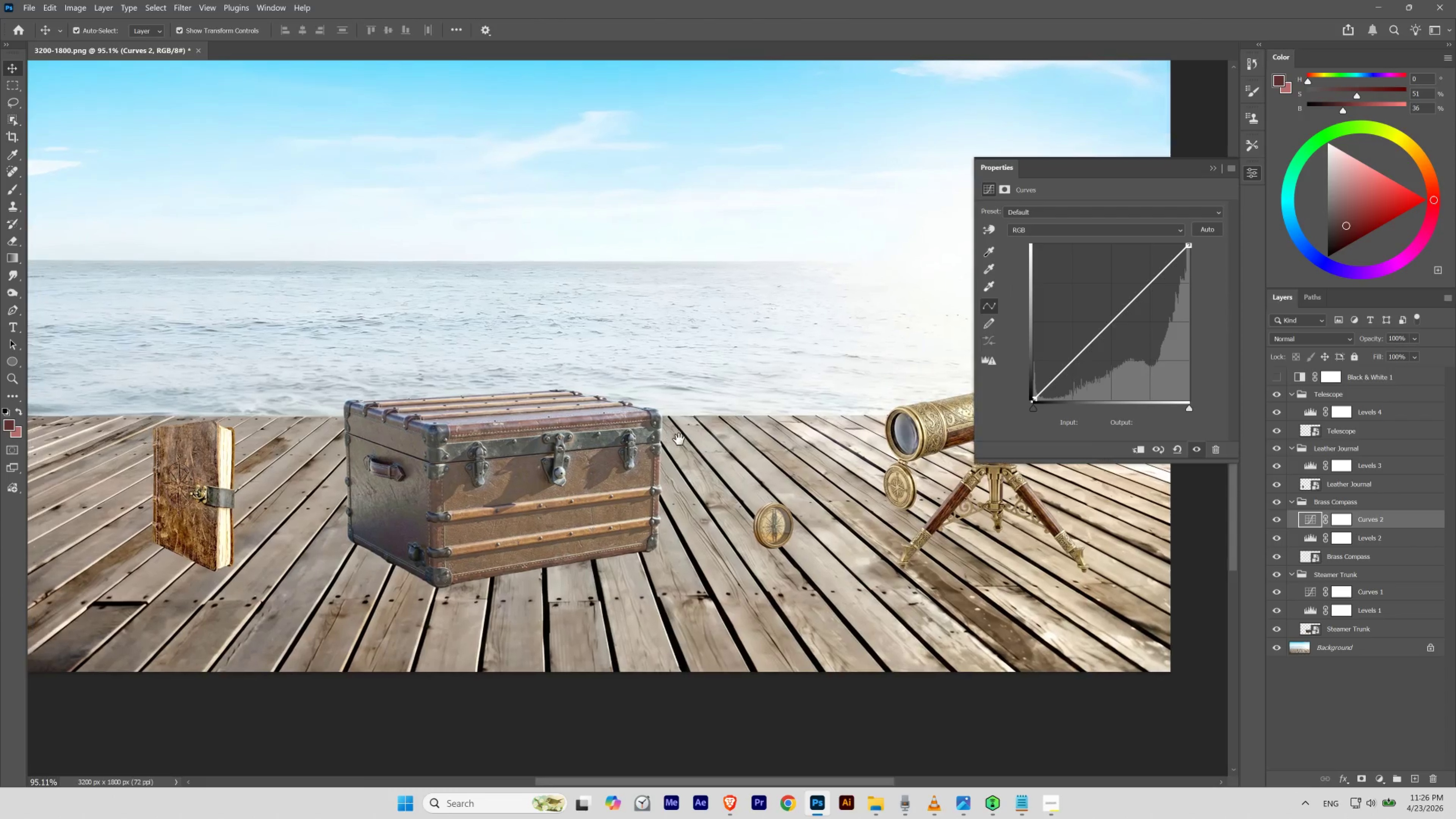 
left_click_drag(start_coordinate=[705, 368], to_coordinate=[686, 383])
 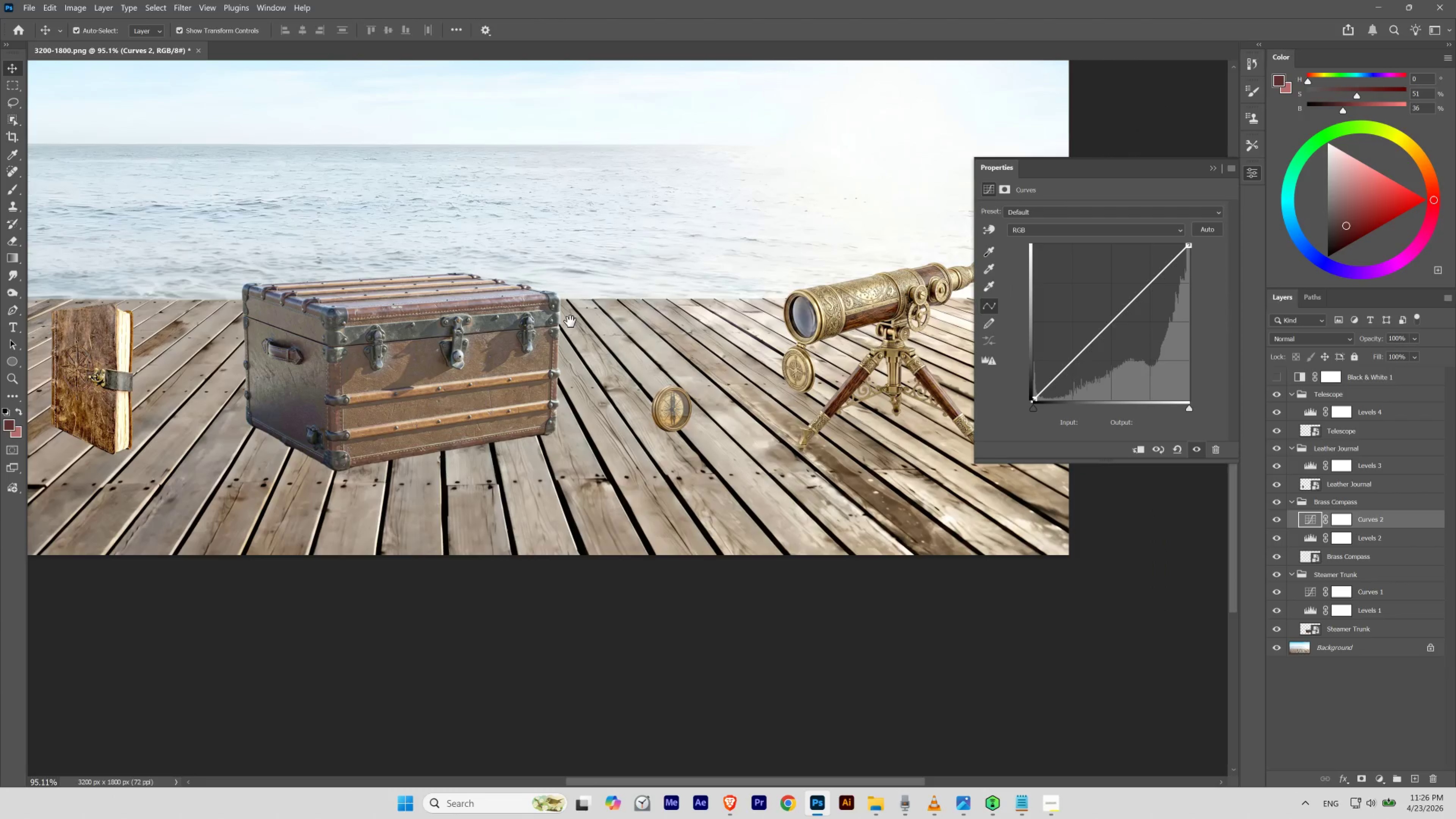 
left_click_drag(start_coordinate=[570, 321], to_coordinate=[688, 445])
 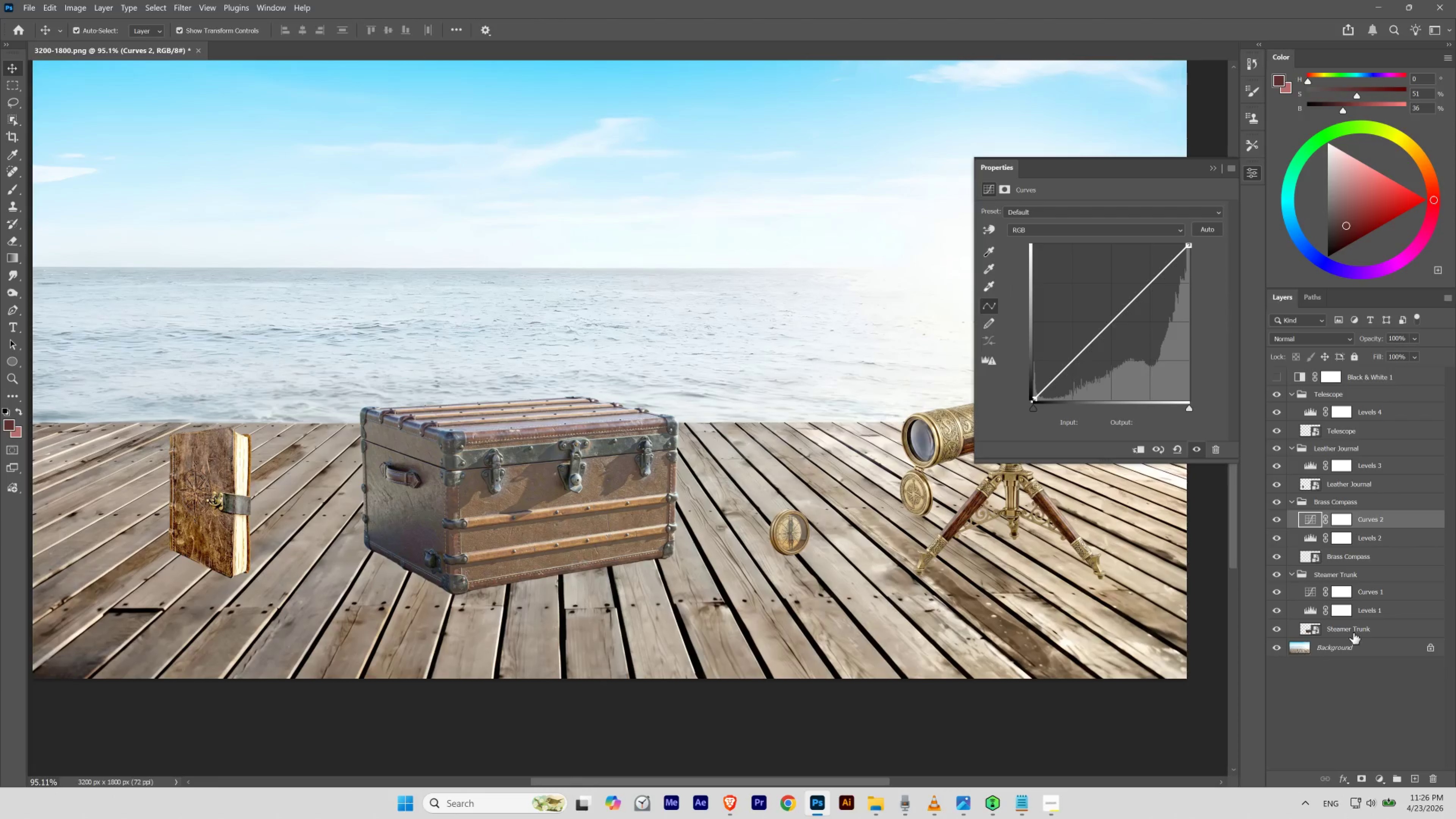 
hold_key(key=Space, duration=1.07)
 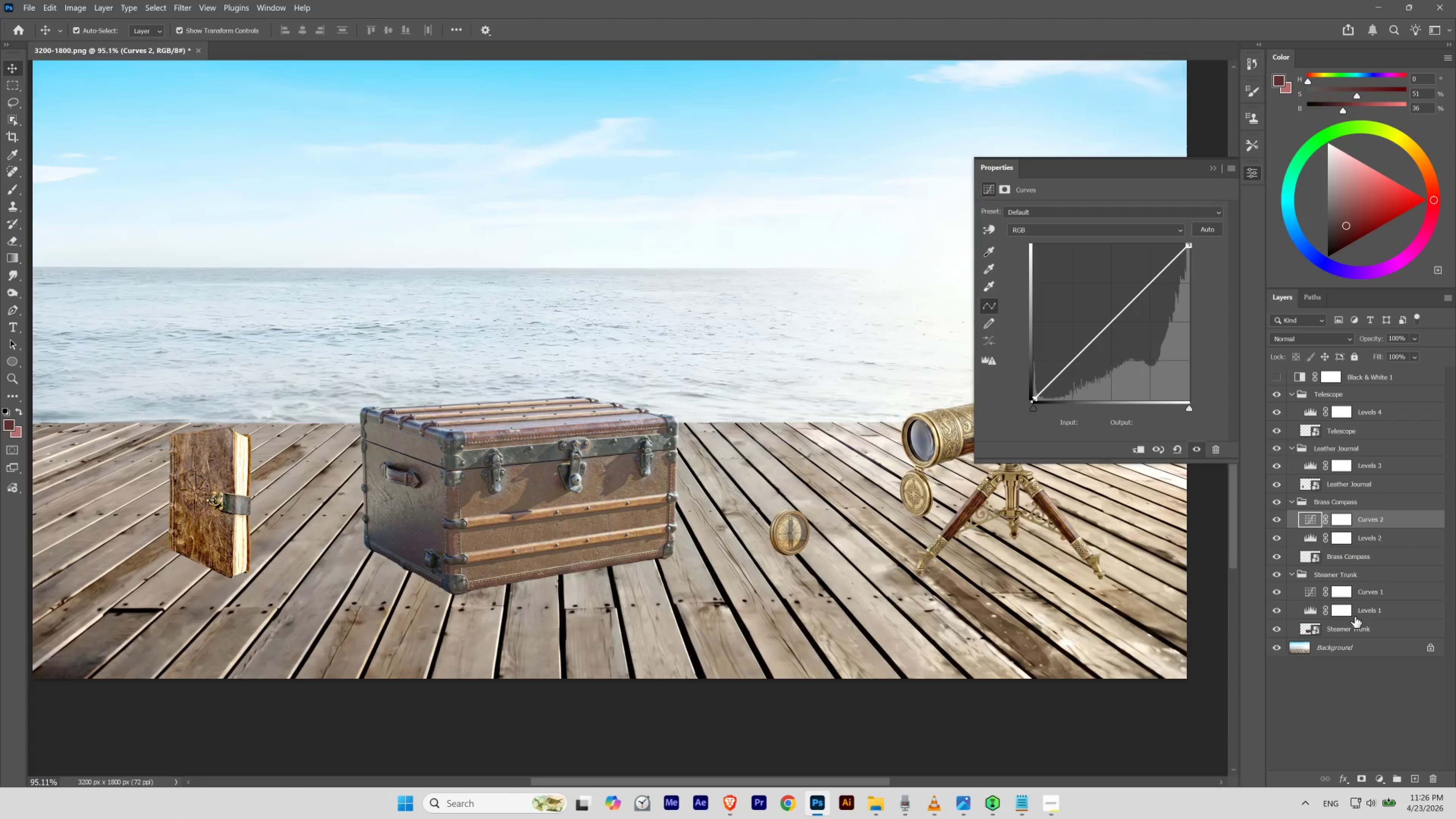 
left_click([1357, 612])
 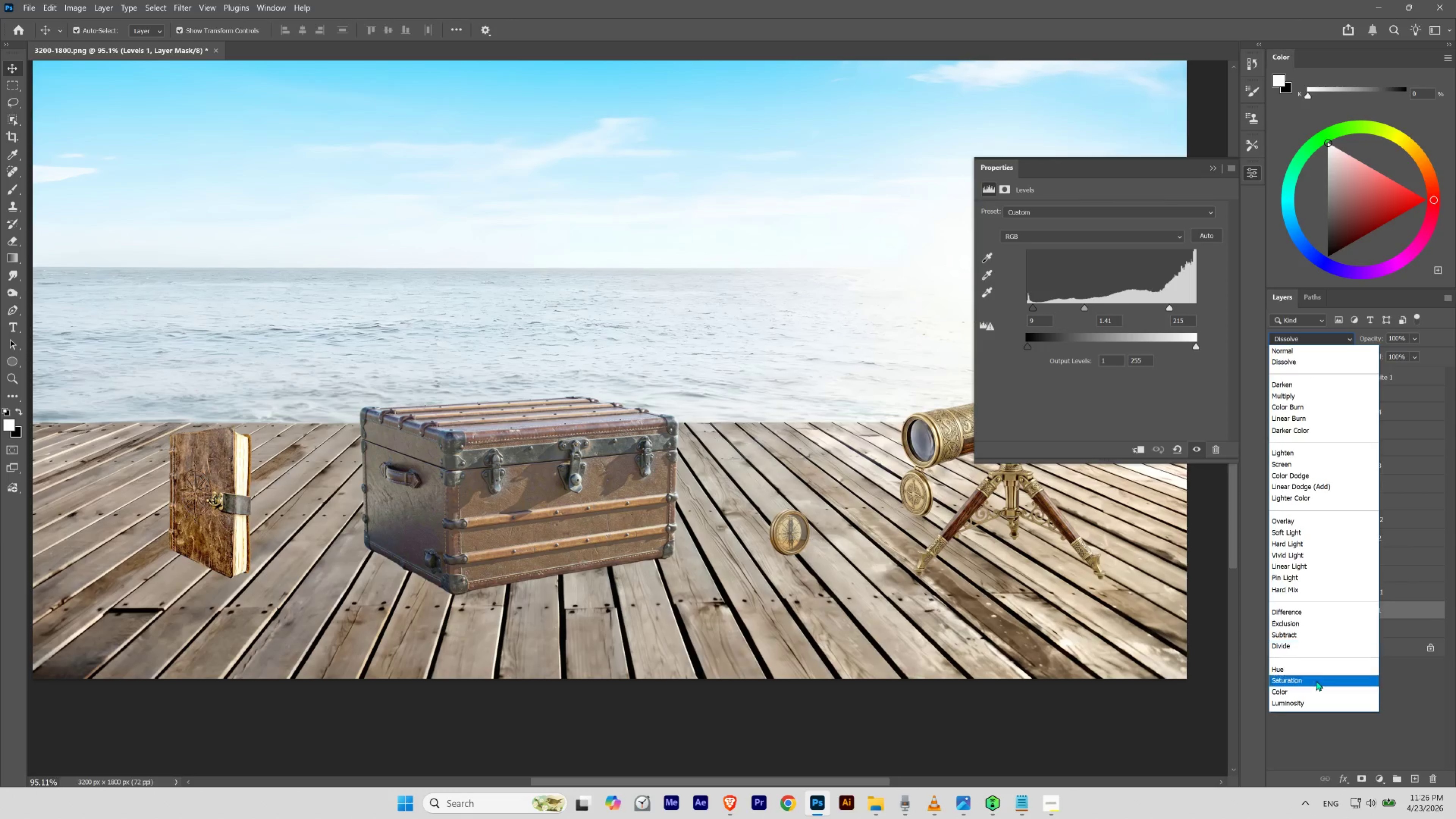 
left_click([1306, 703])
 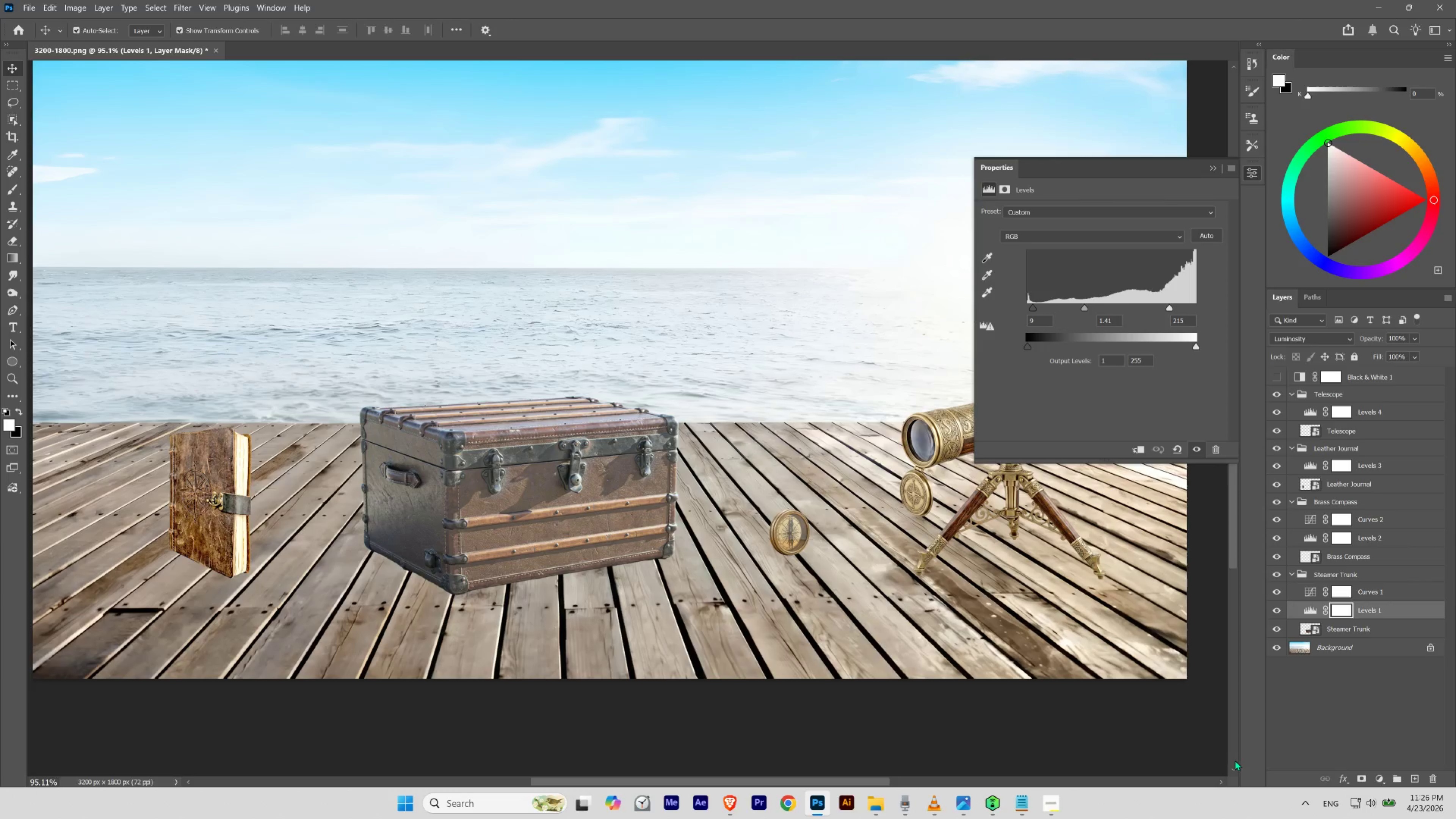 
key(Enter)
 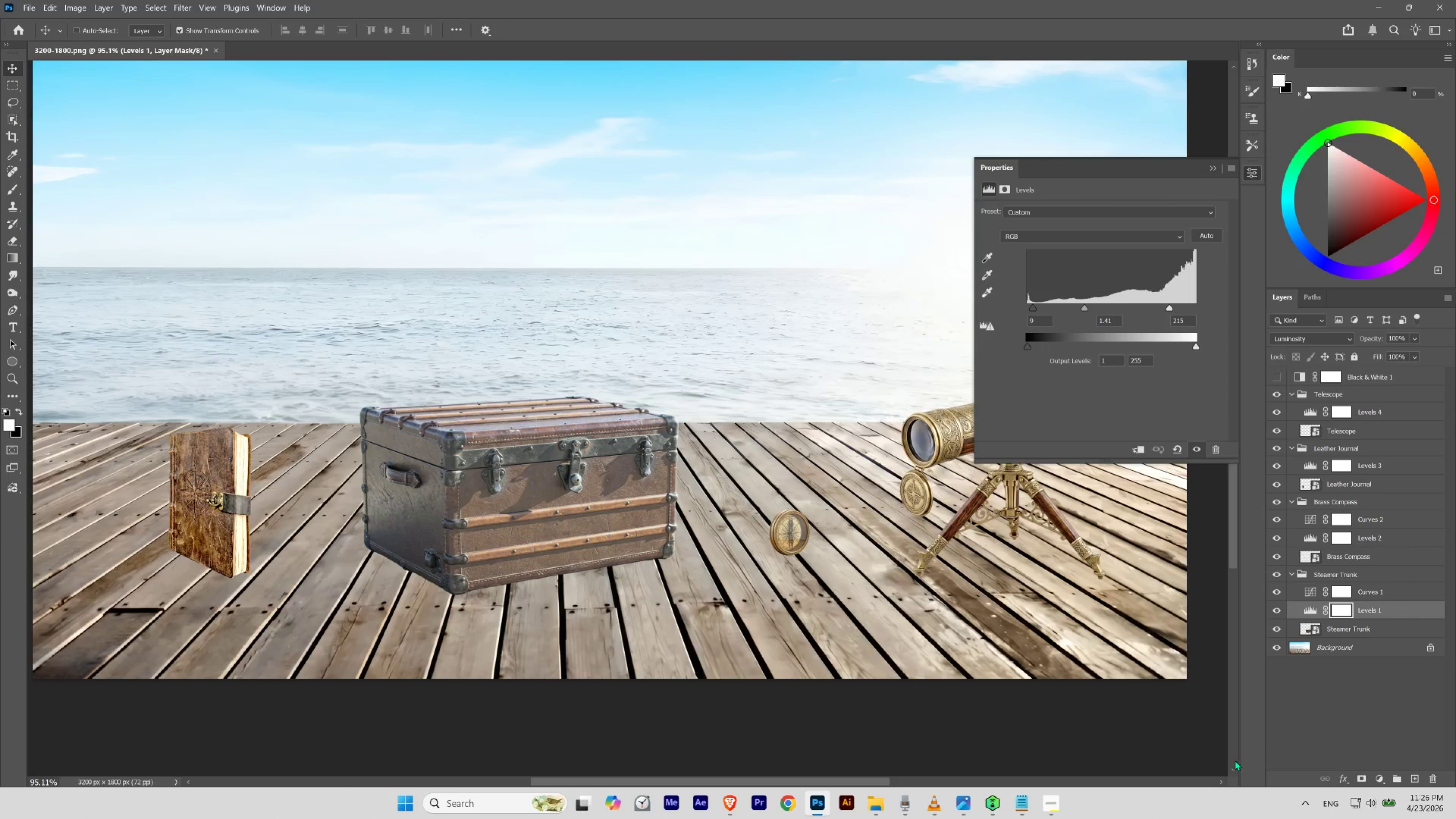 
key(Control+Z)
 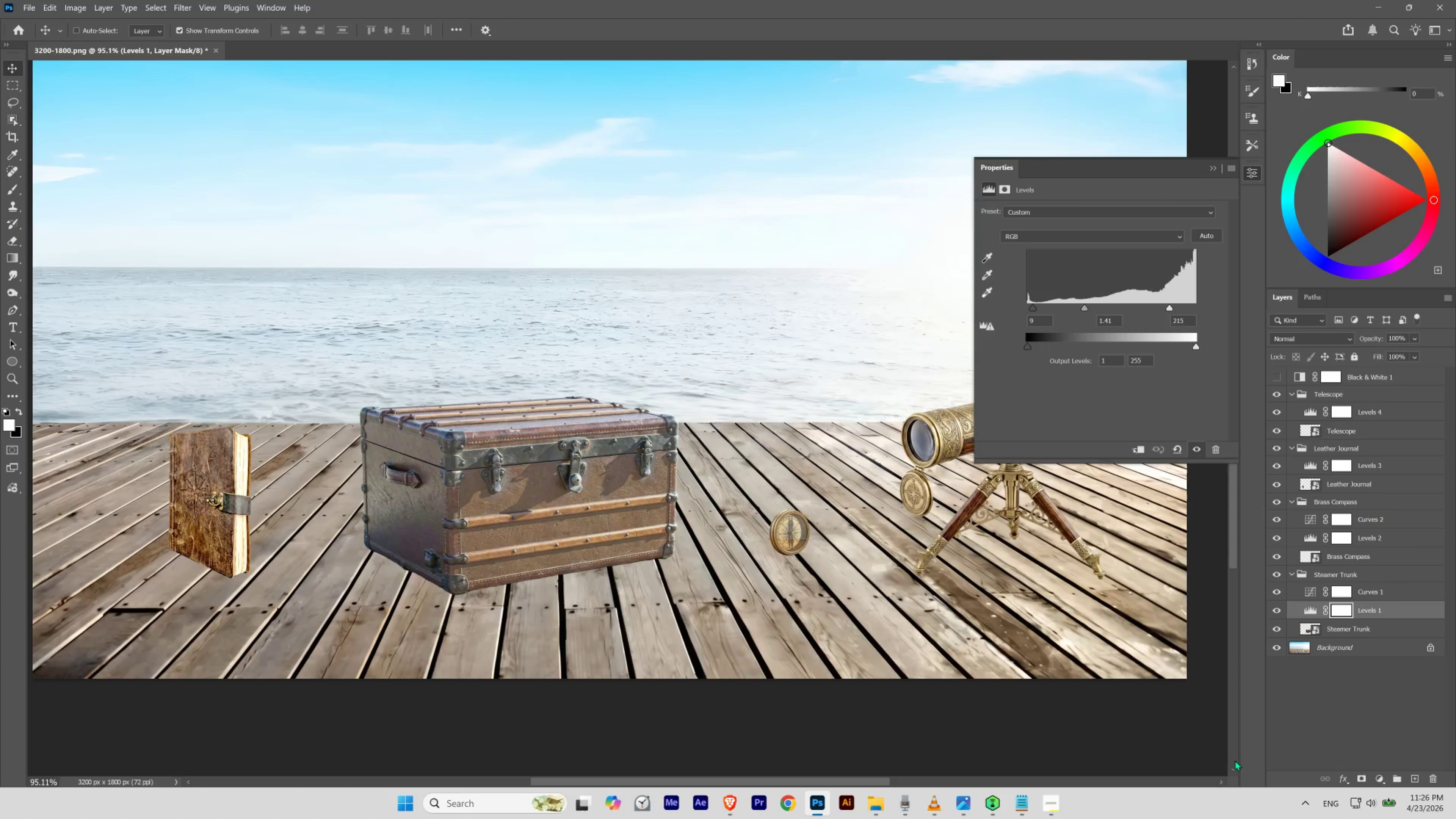 
key(Control+Shift+Z)
 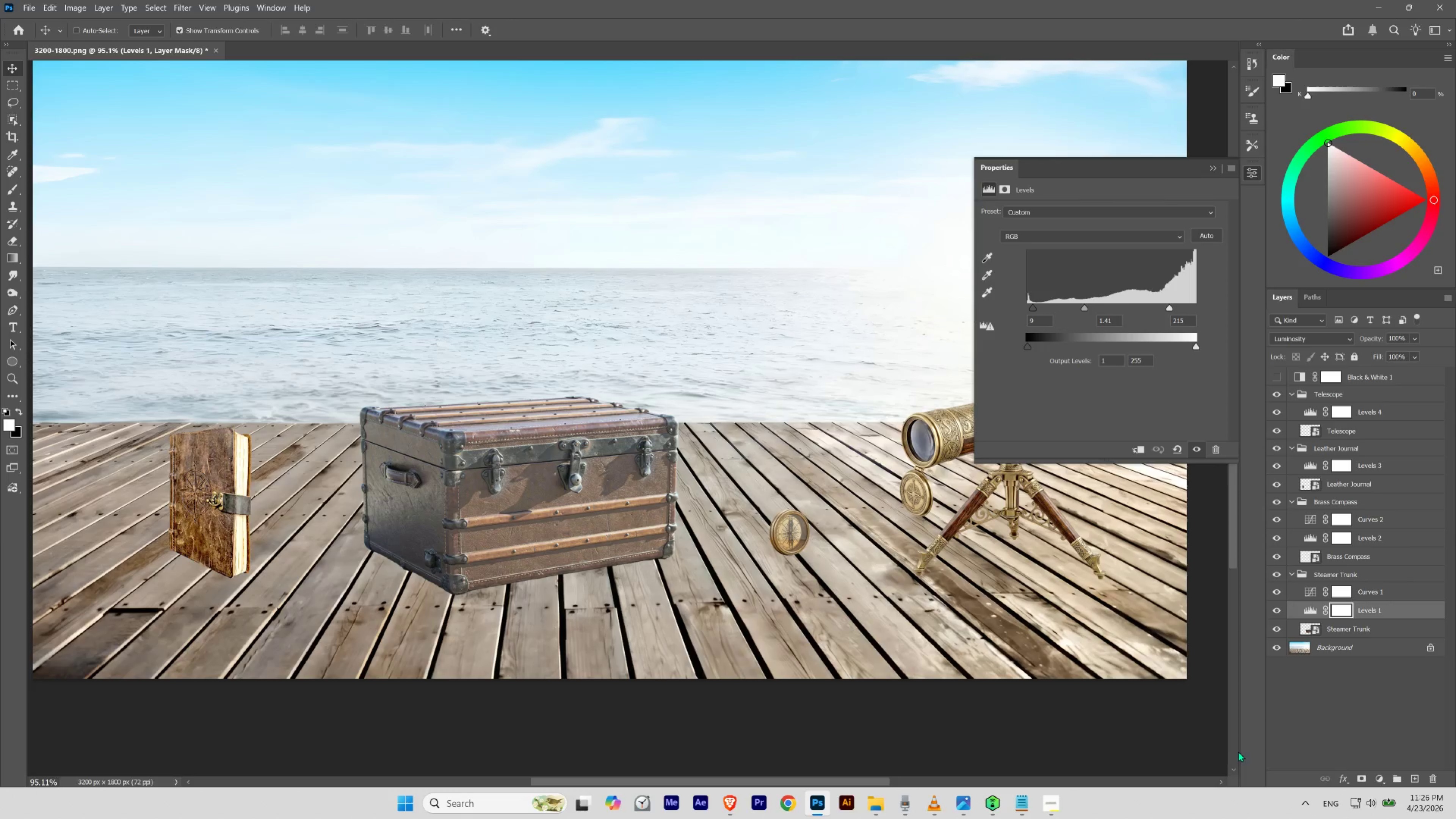 
hold_key(key=Space, duration=0.81)
 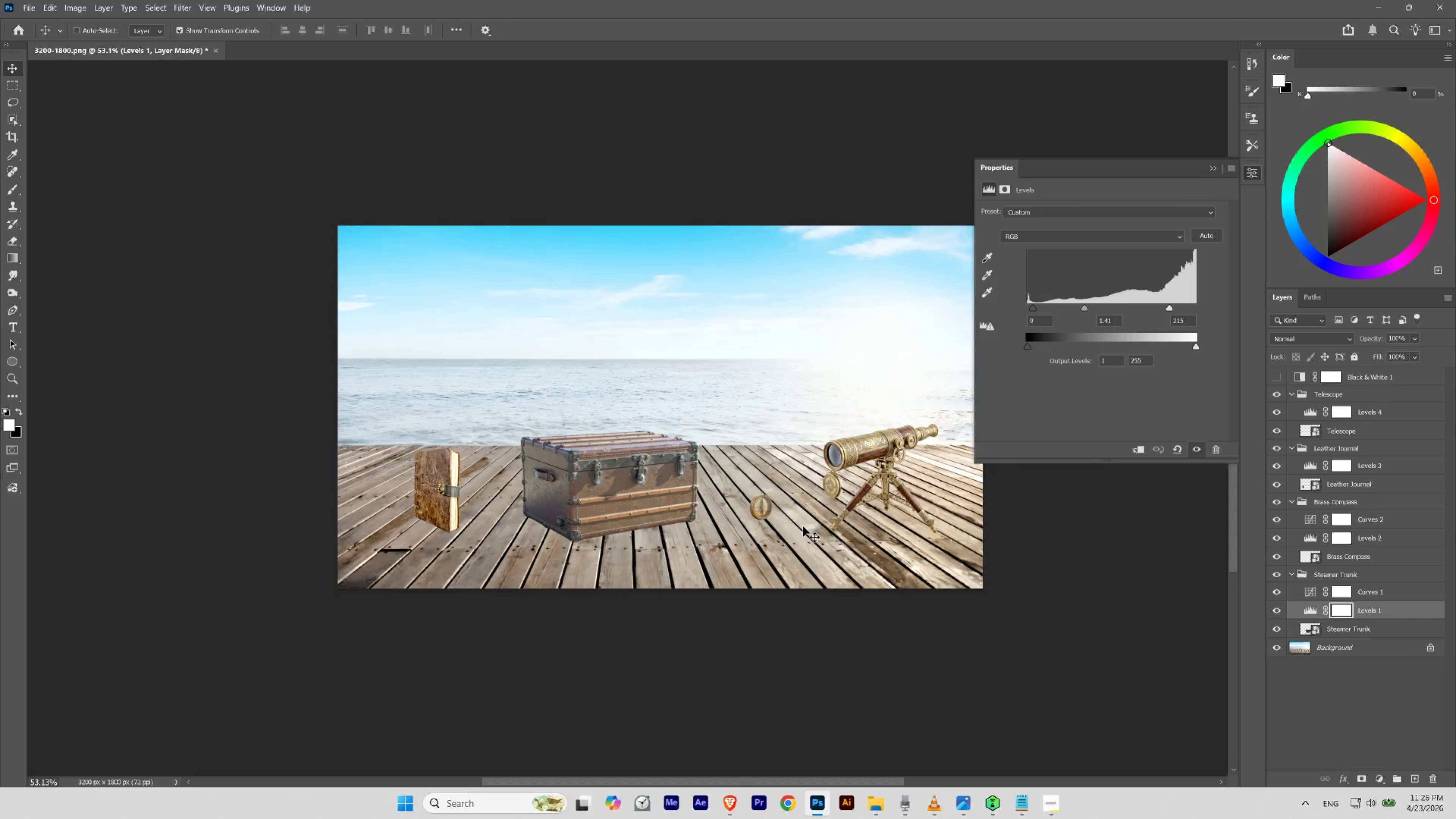 
left_click_drag(start_coordinate=[724, 473], to_coordinate=[703, 487])
 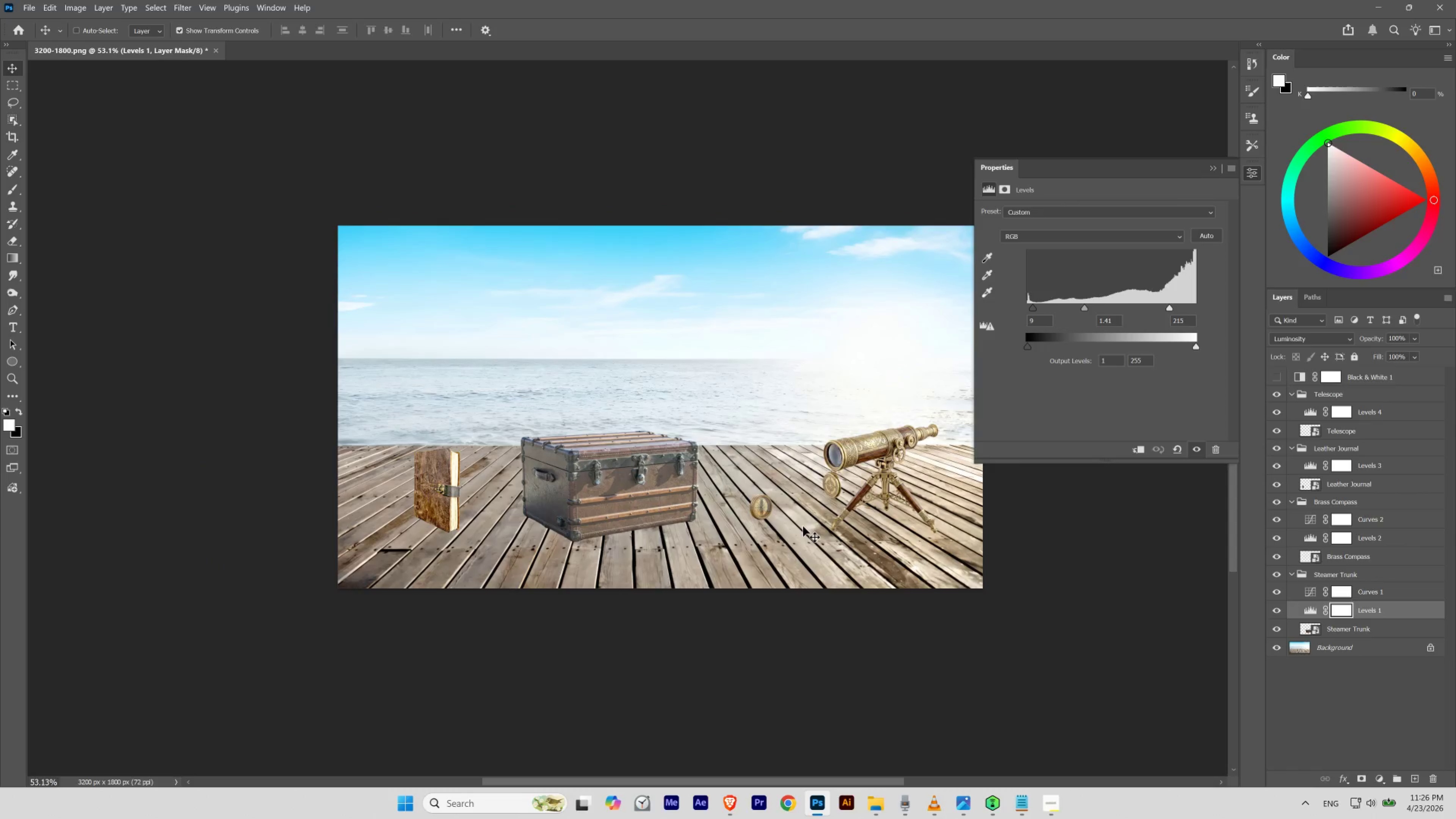 
key(Control+Z)
 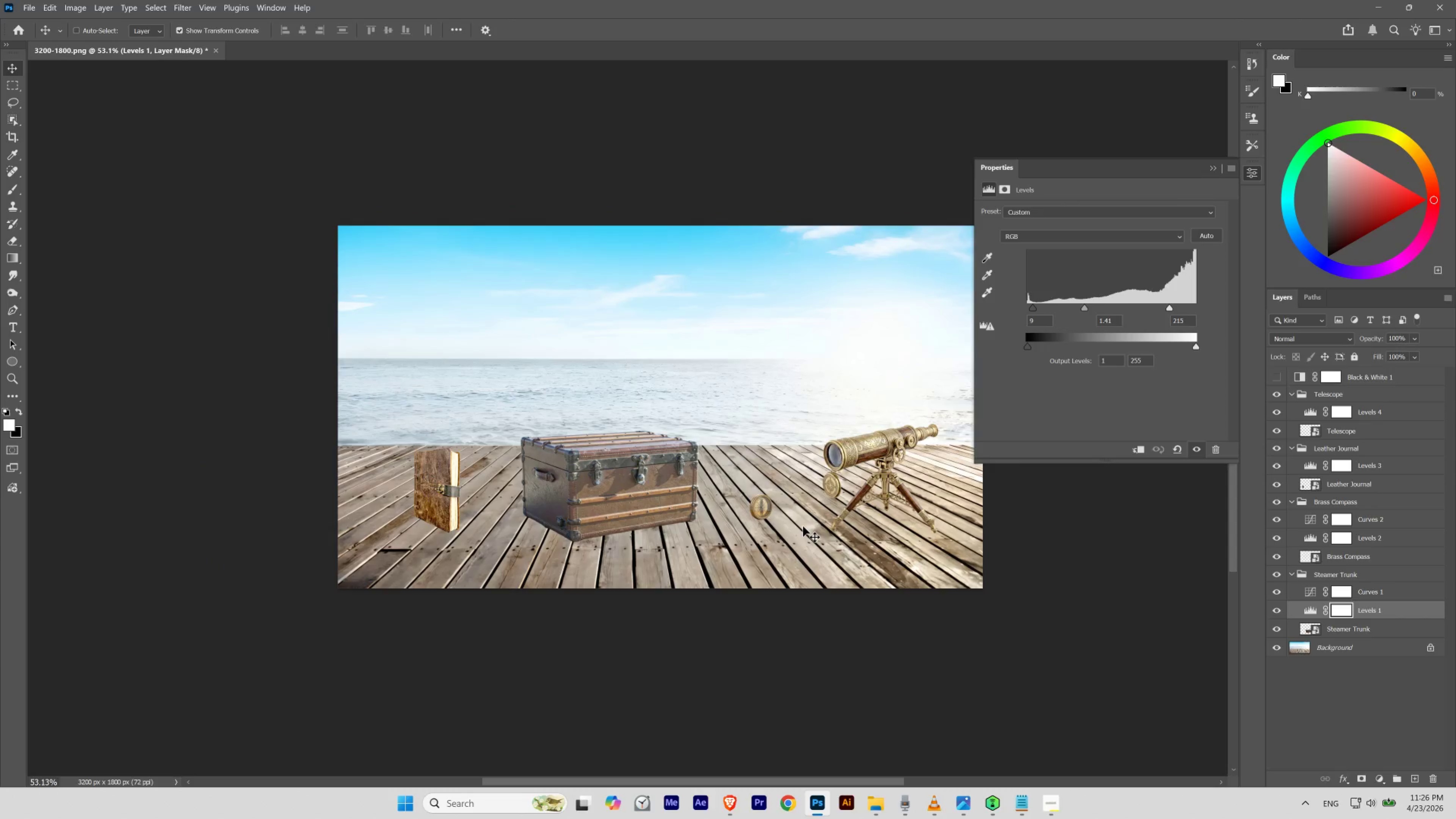 
key(Control+Shift+Z)
 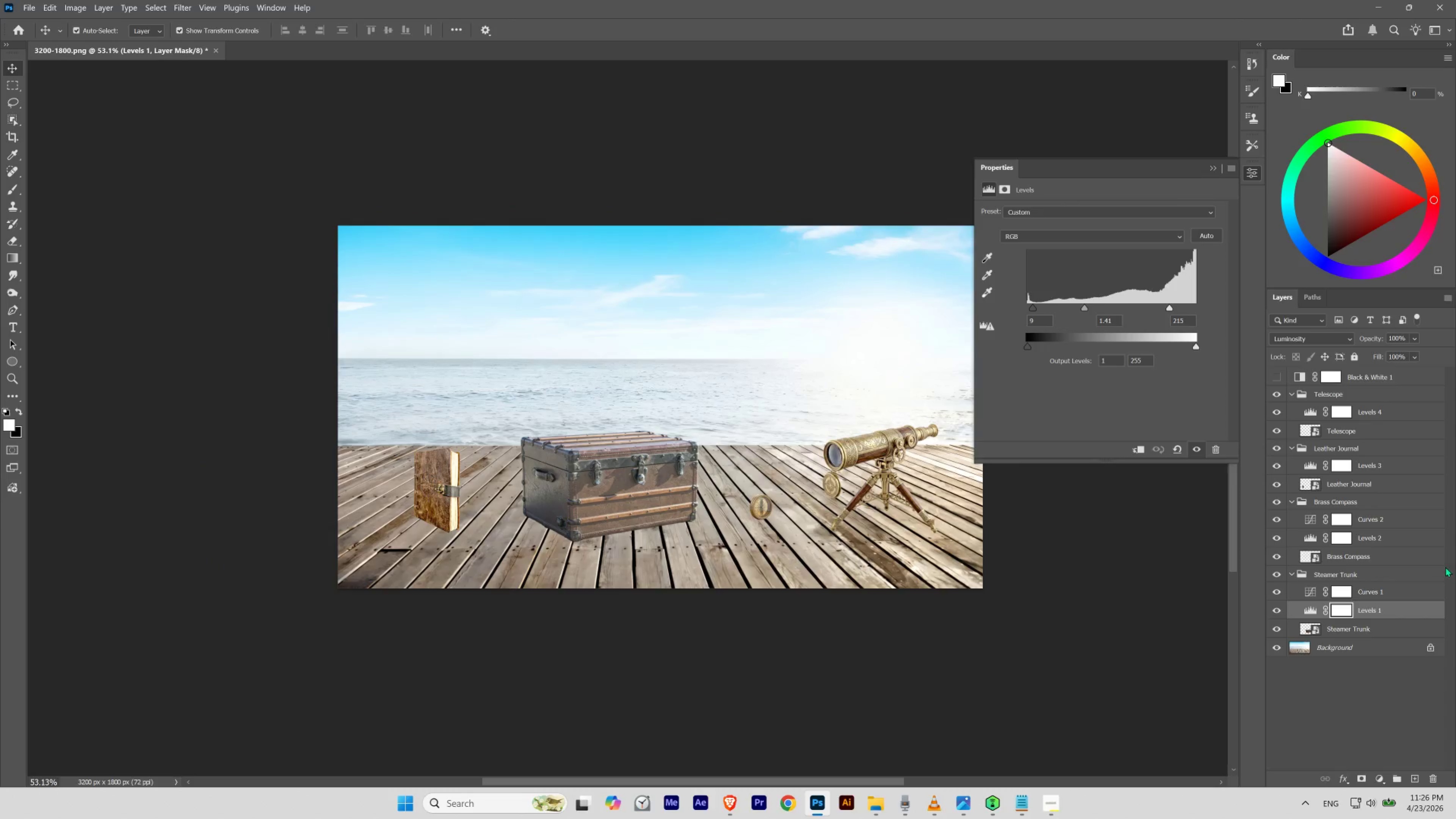 
left_click([1398, 589])
 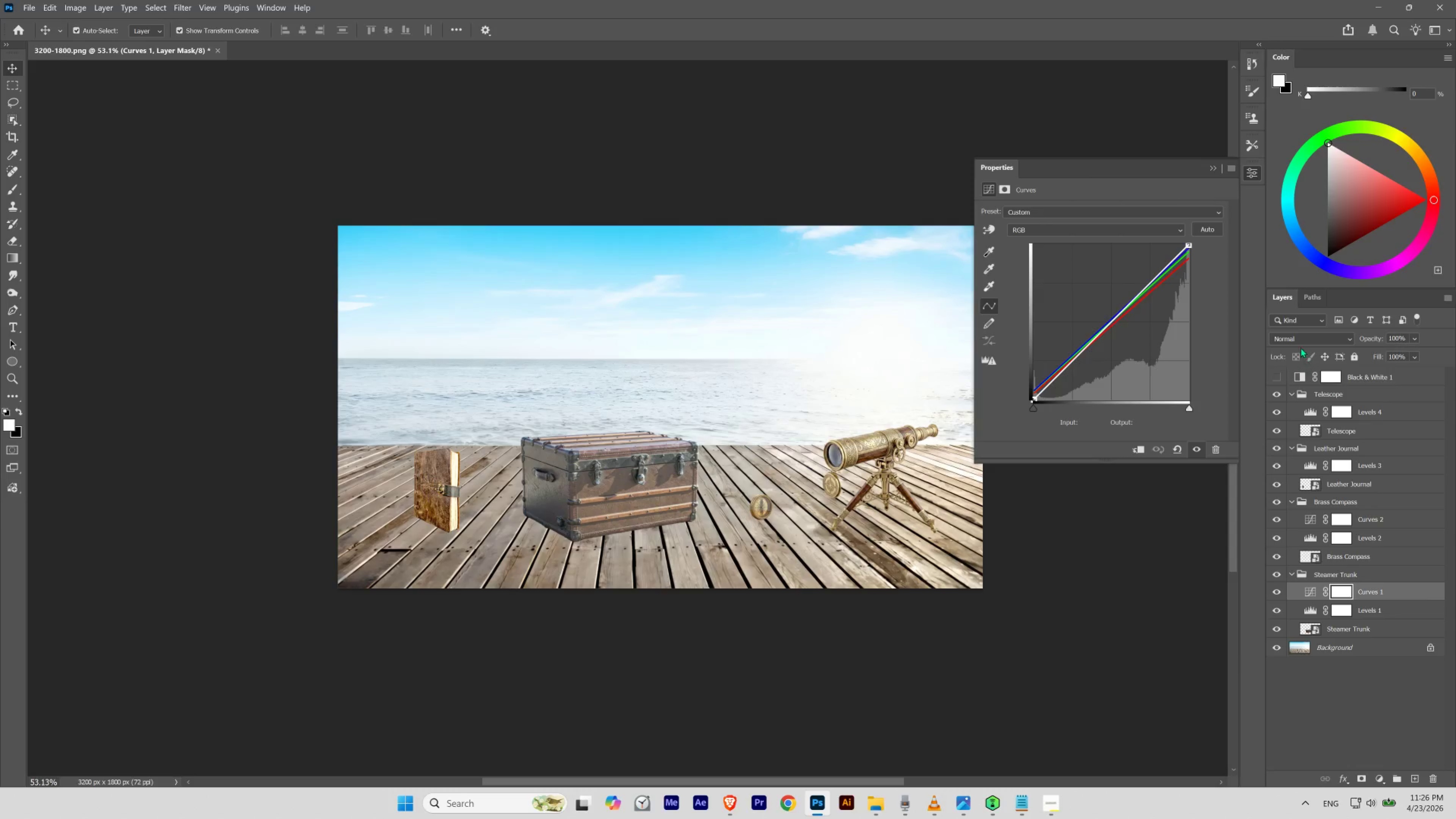 
left_click([1300, 339])
 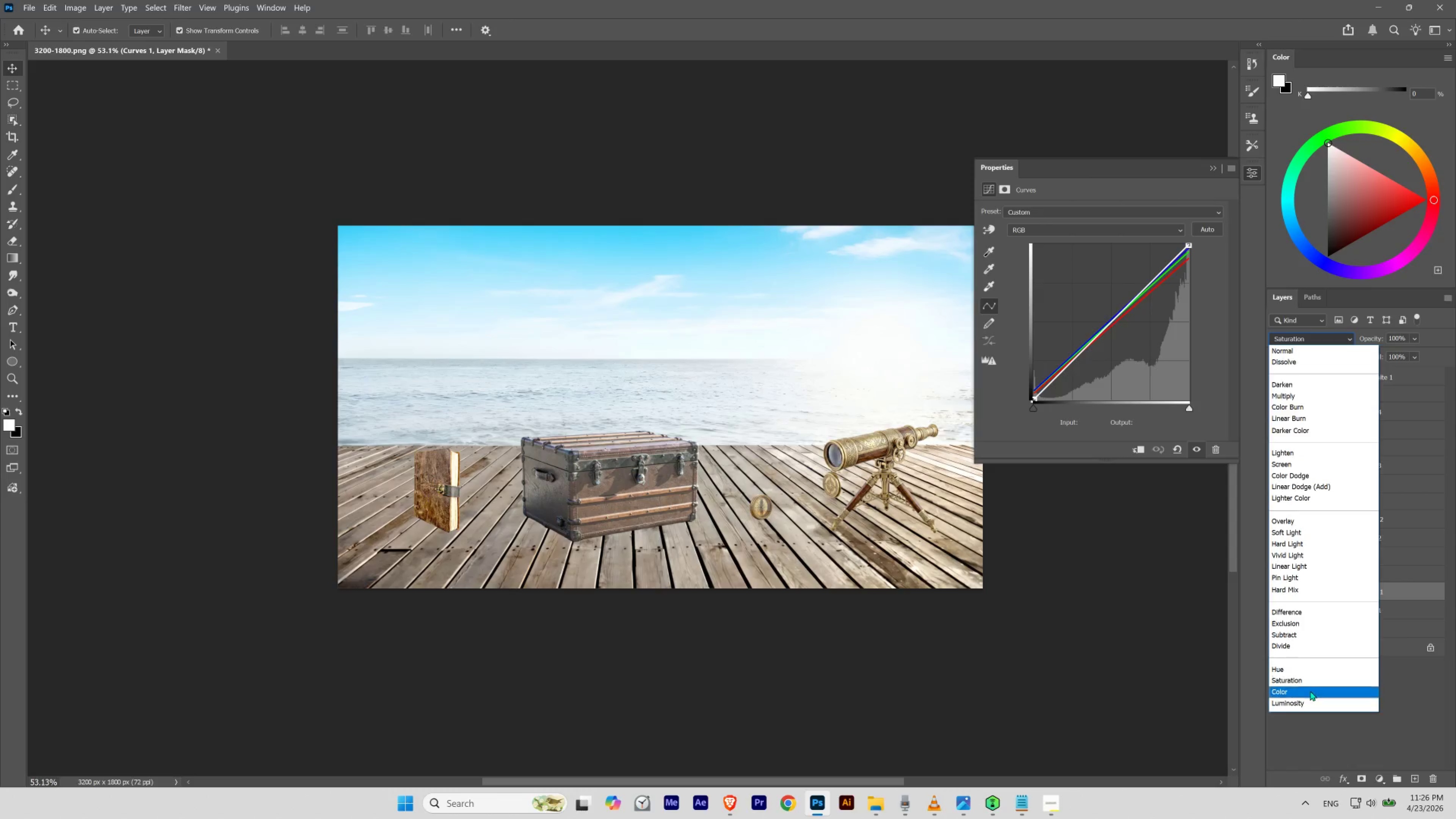 
left_click([1310, 690])
 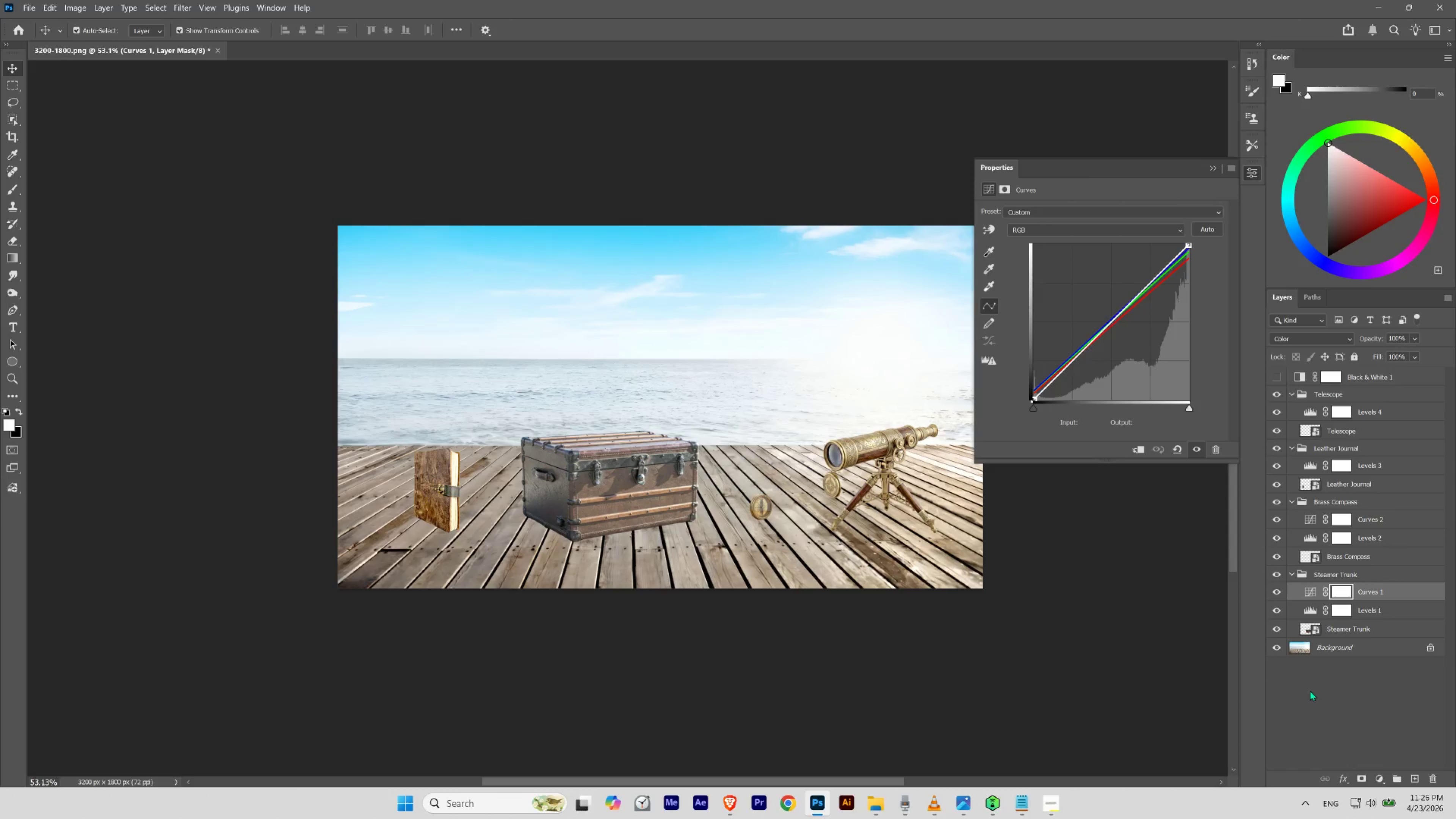 
key(Control+Z)
 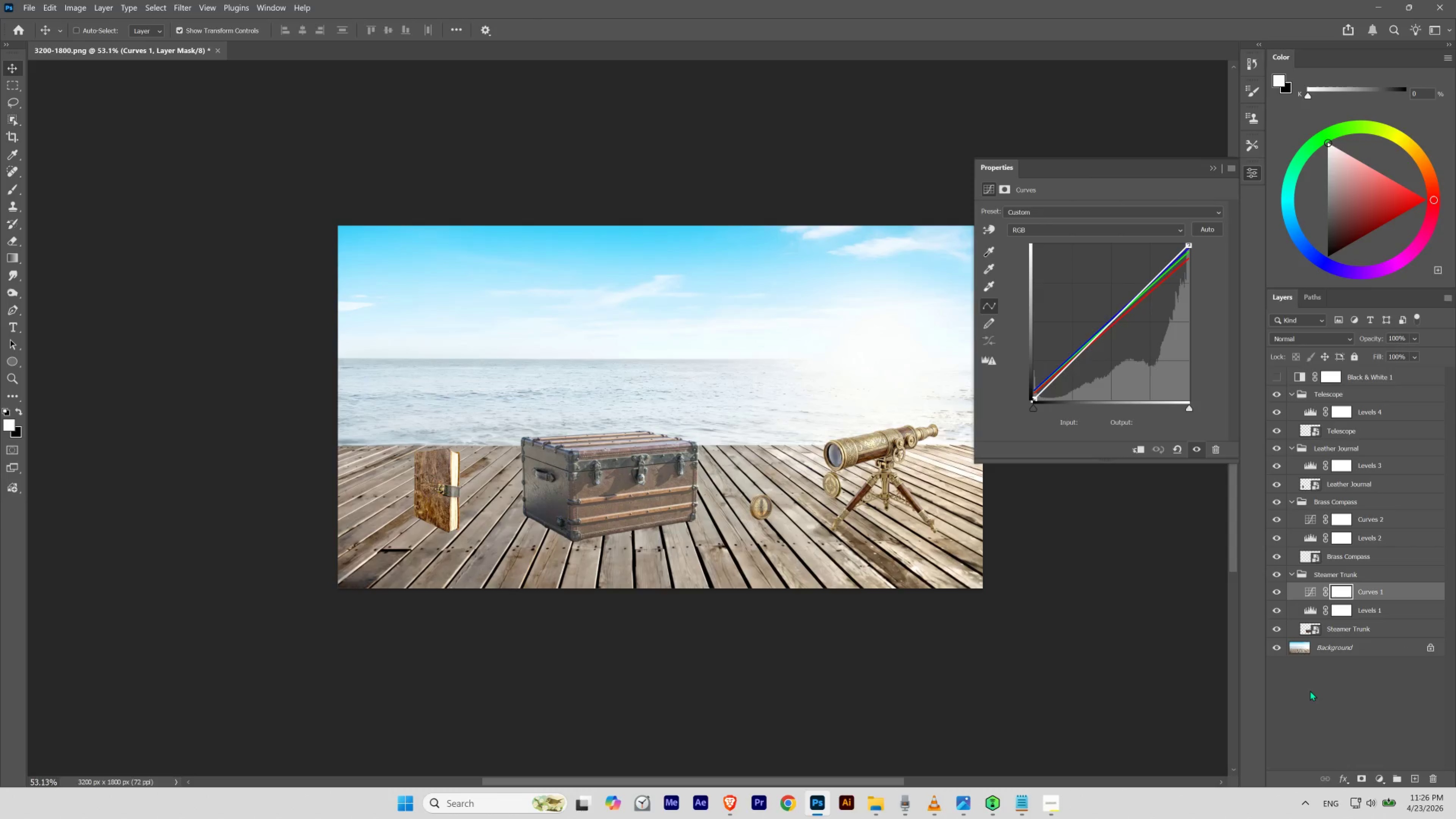 
key(Control+Shift+Z)
 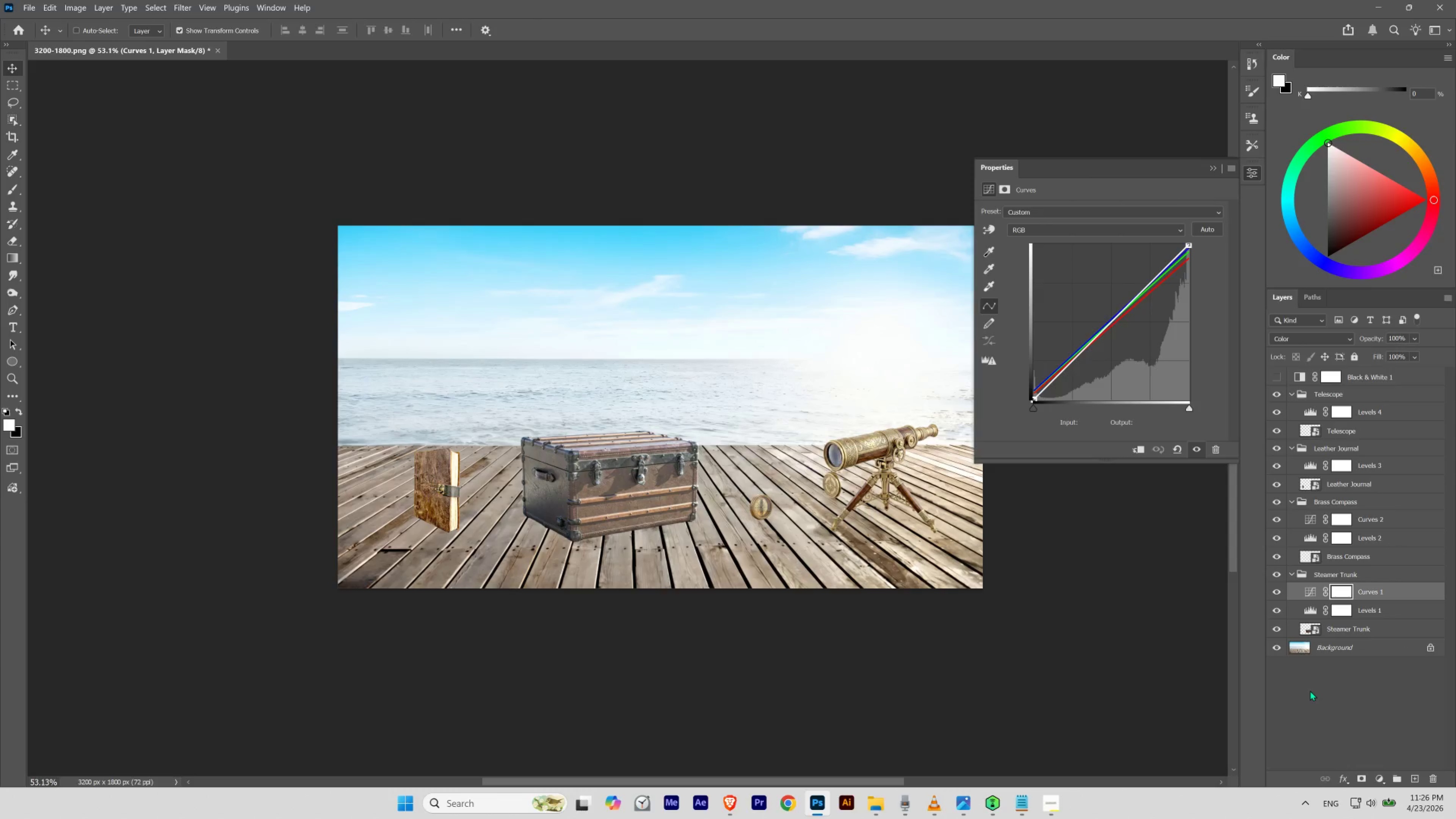 
key(Control+Z)
 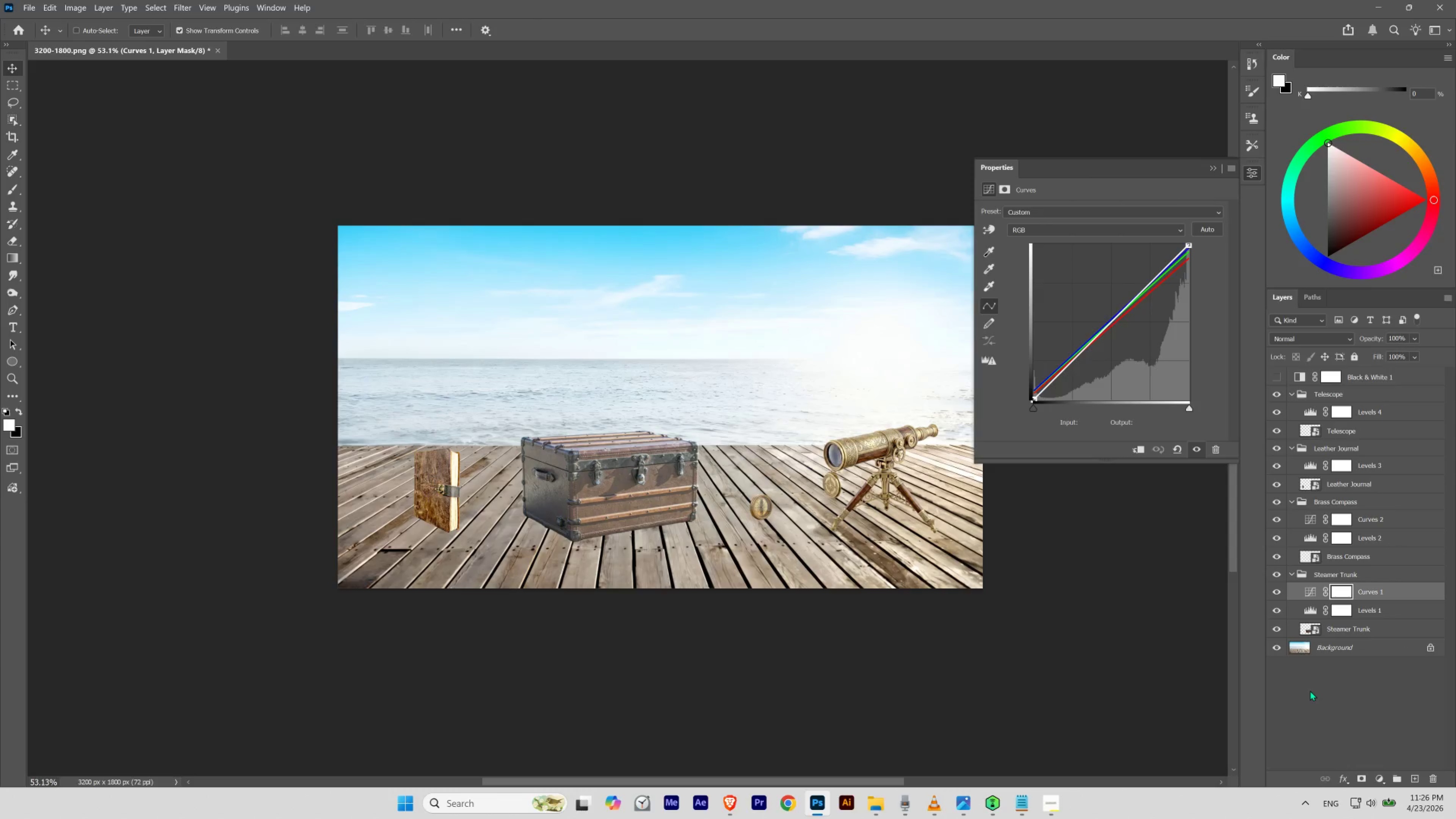 
key(Control+Z)
 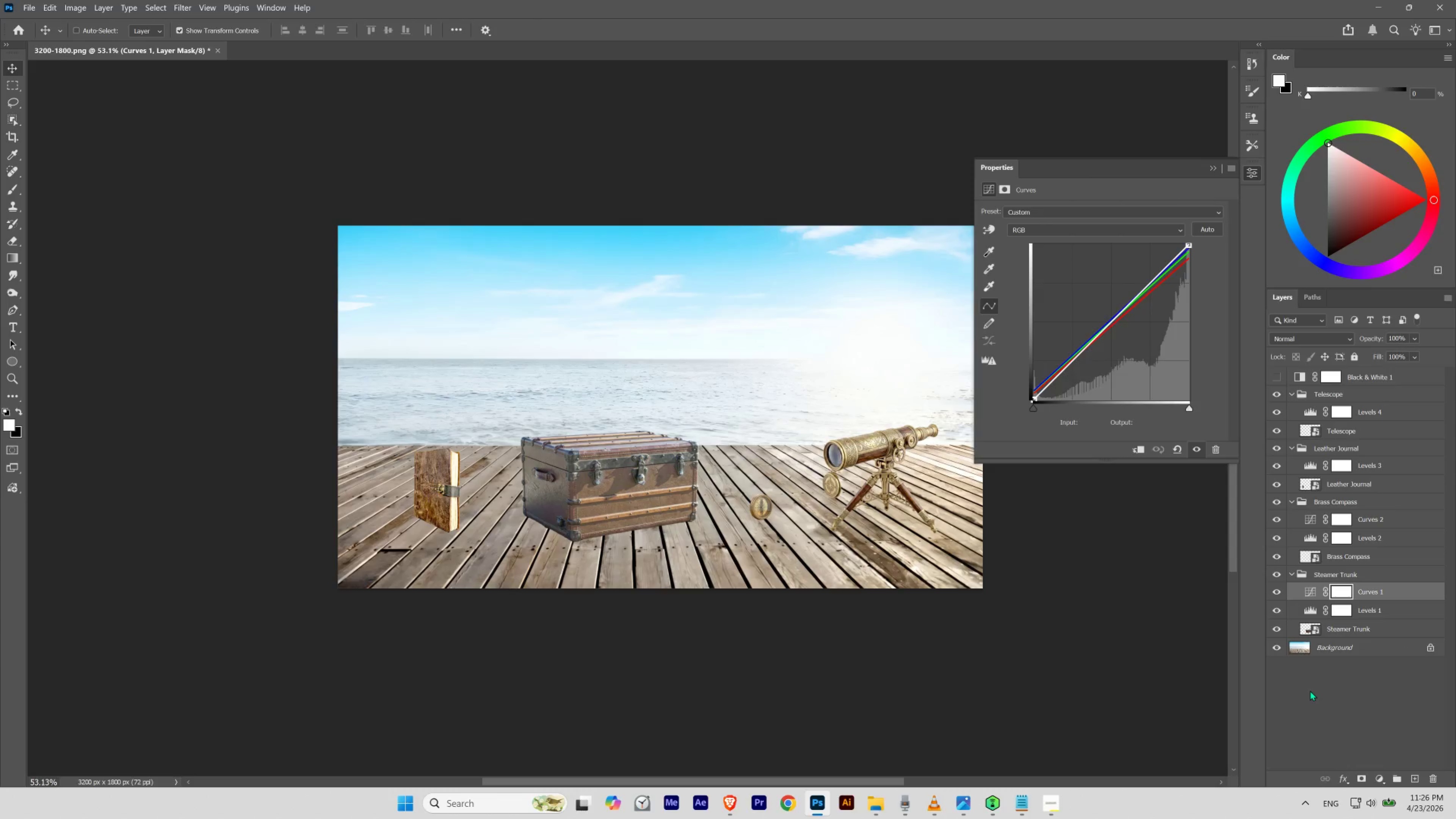 
key(Control+Shift+Z)
 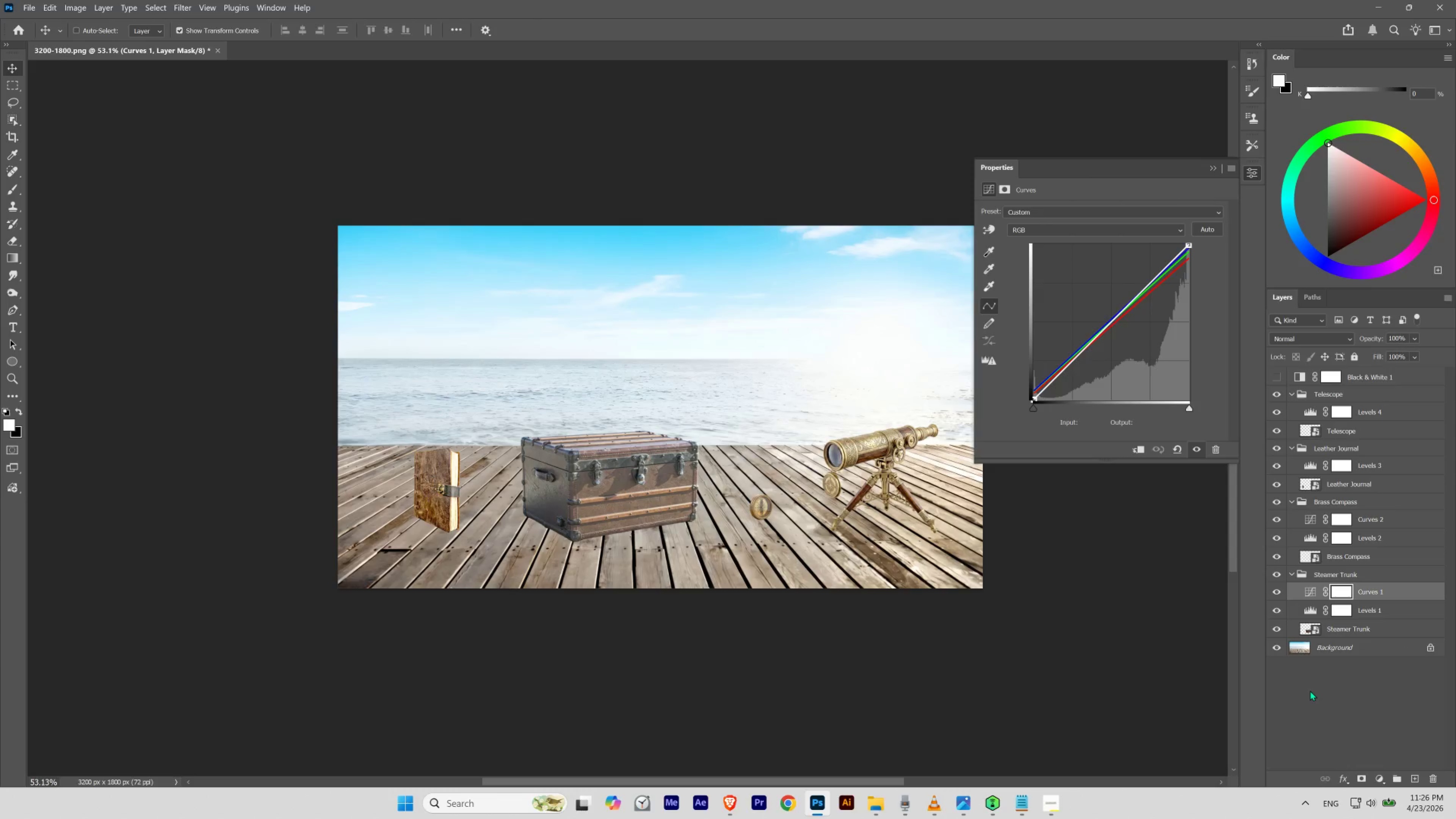 
key(Control+Z)
 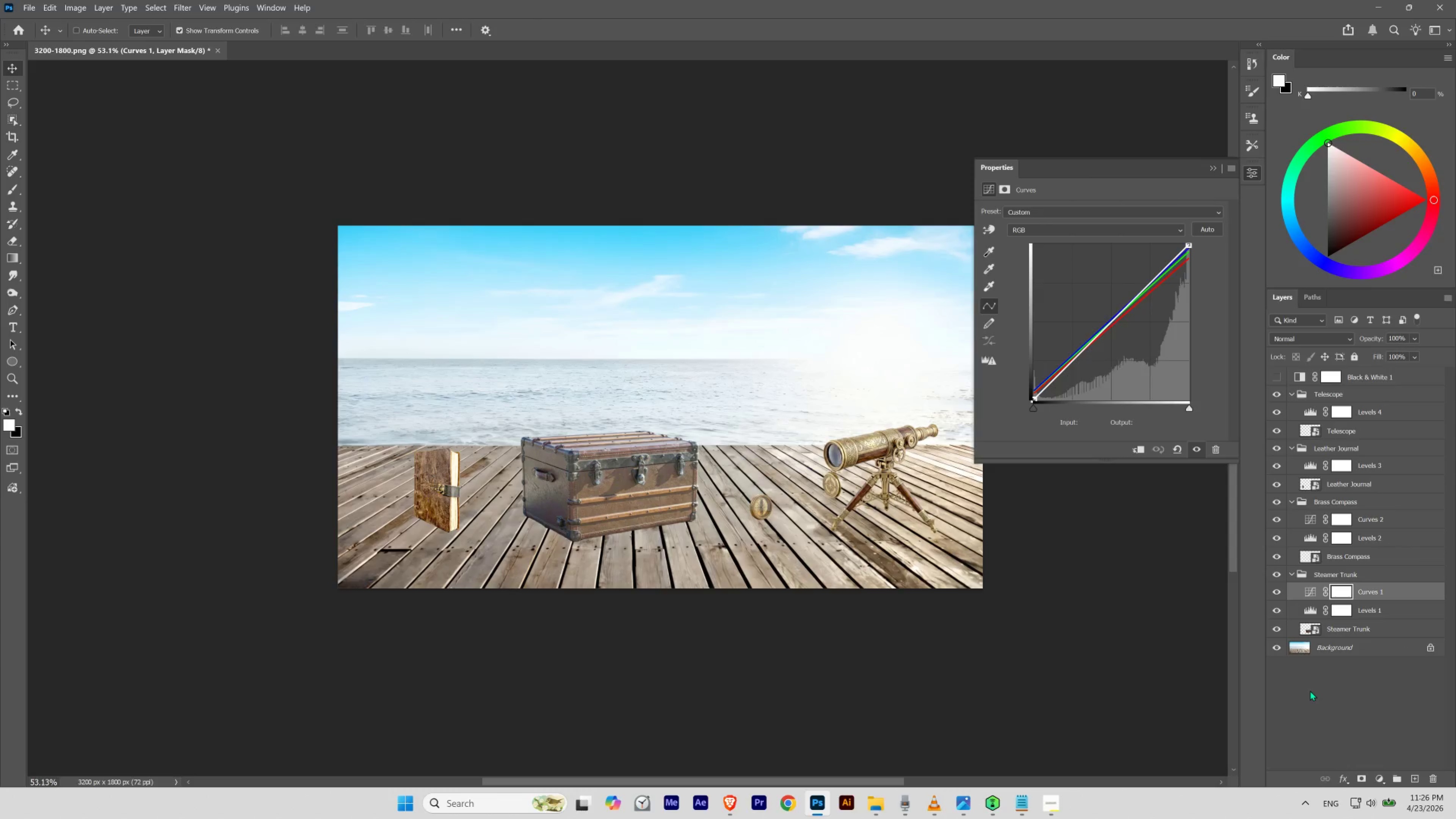 
key(Control+Shift+Z)
 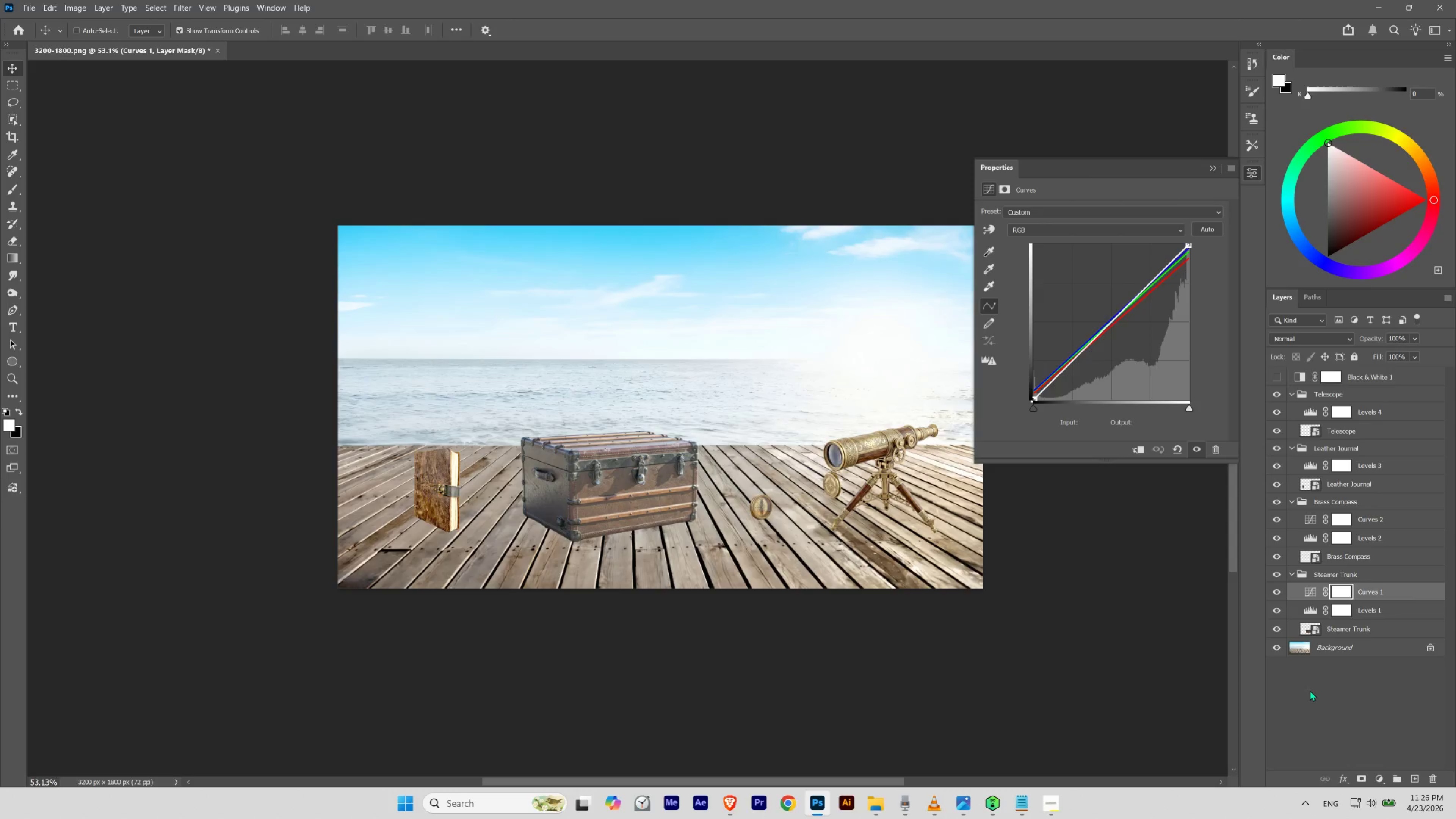 
key(Control+Shift+Z)
 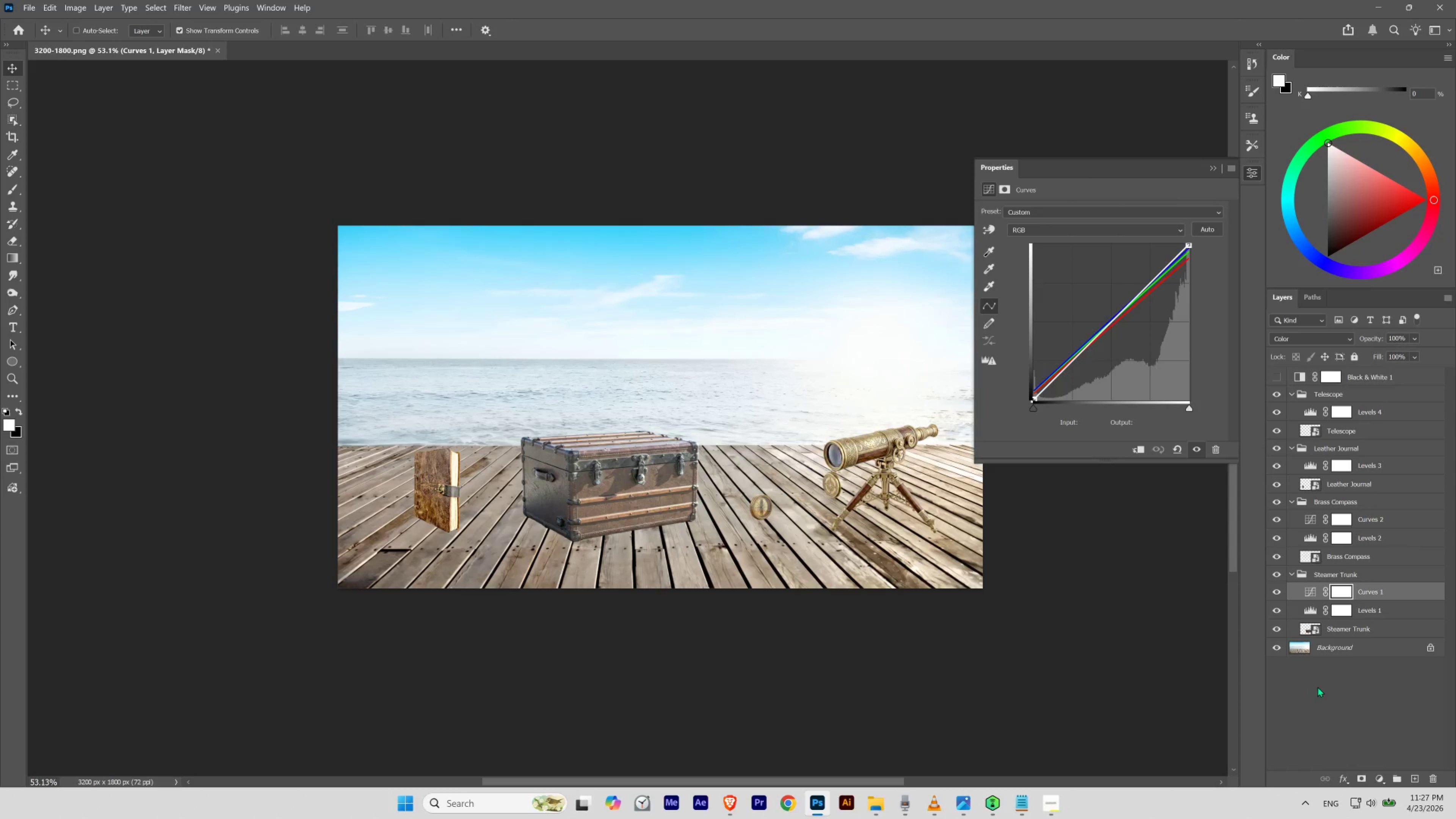 
hold_key(key=ControlLeft, duration=0.77)
 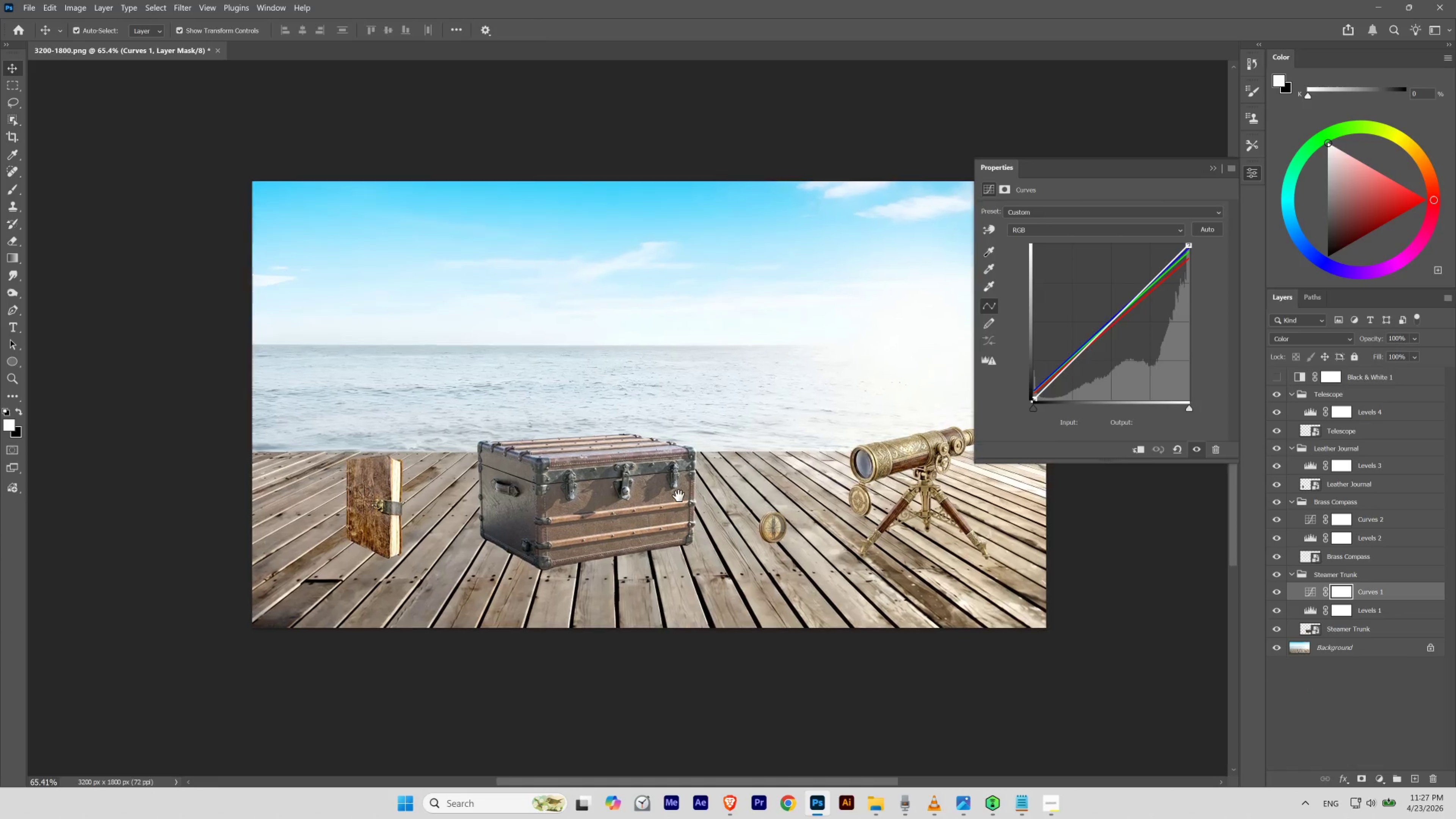 
hold_key(key=Space, duration=1.5)
 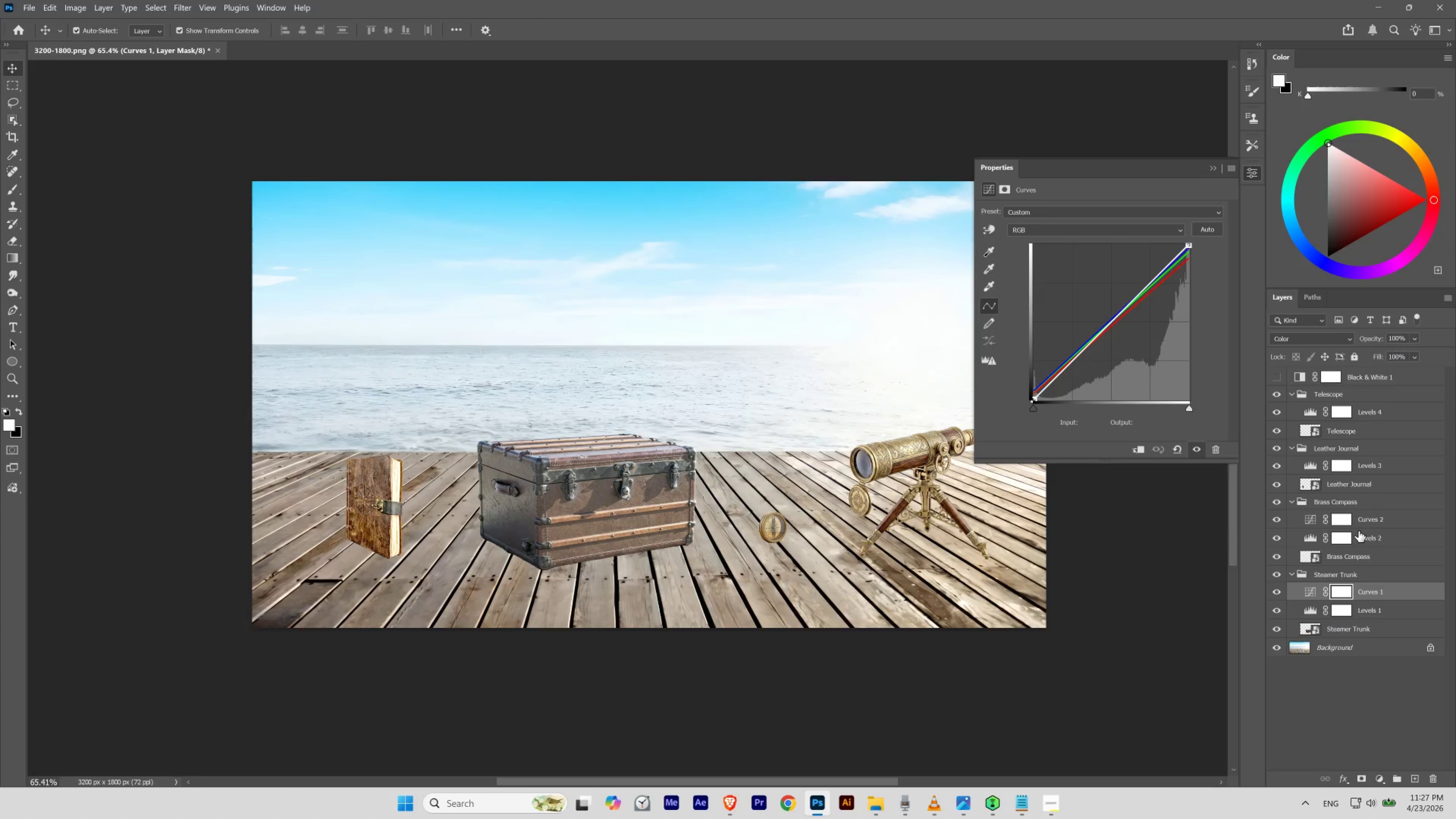 
left_click_drag(start_coordinate=[629, 491], to_coordinate=[639, 499])
 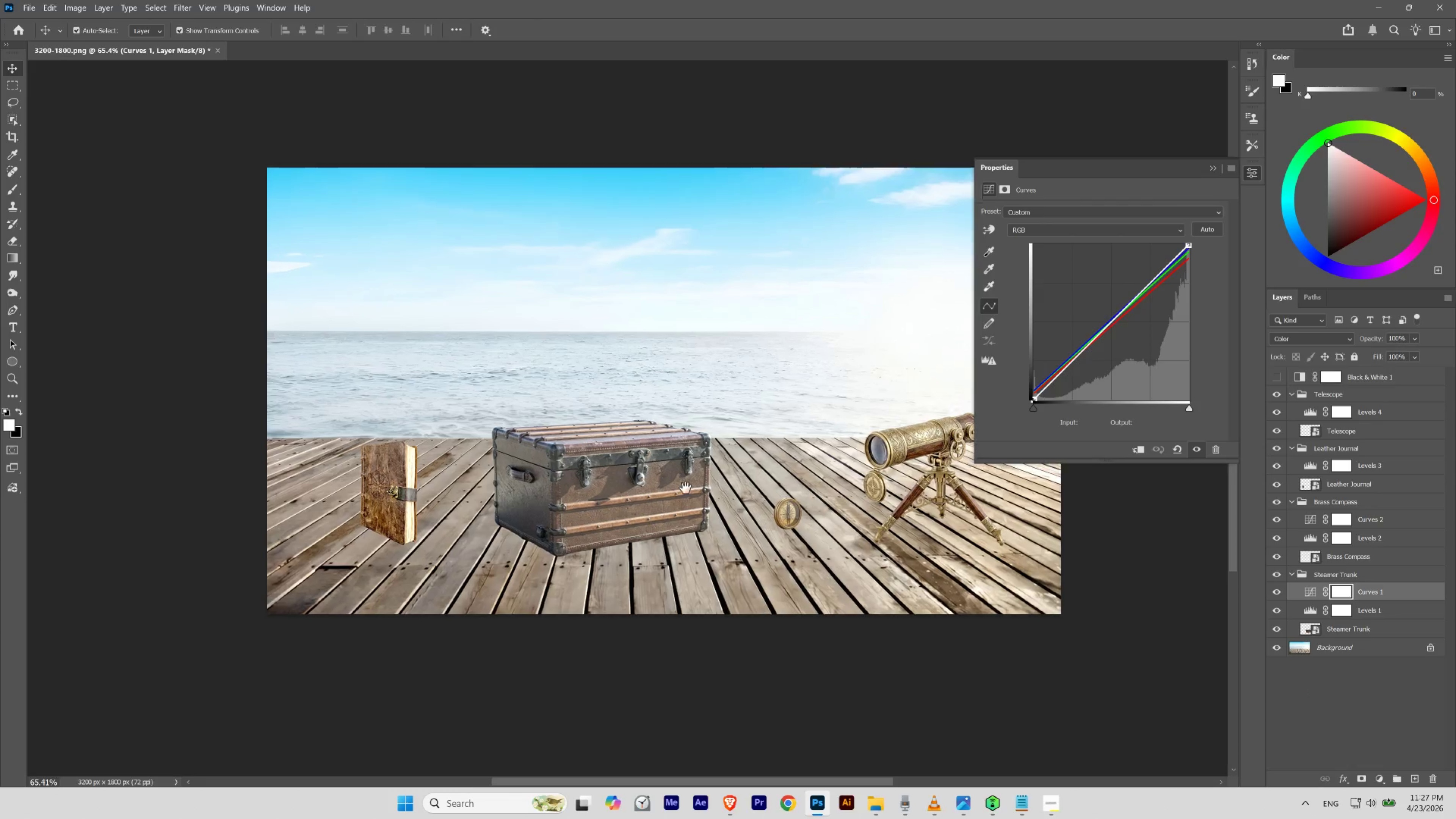 
left_click_drag(start_coordinate=[697, 479], to_coordinate=[679, 496])
 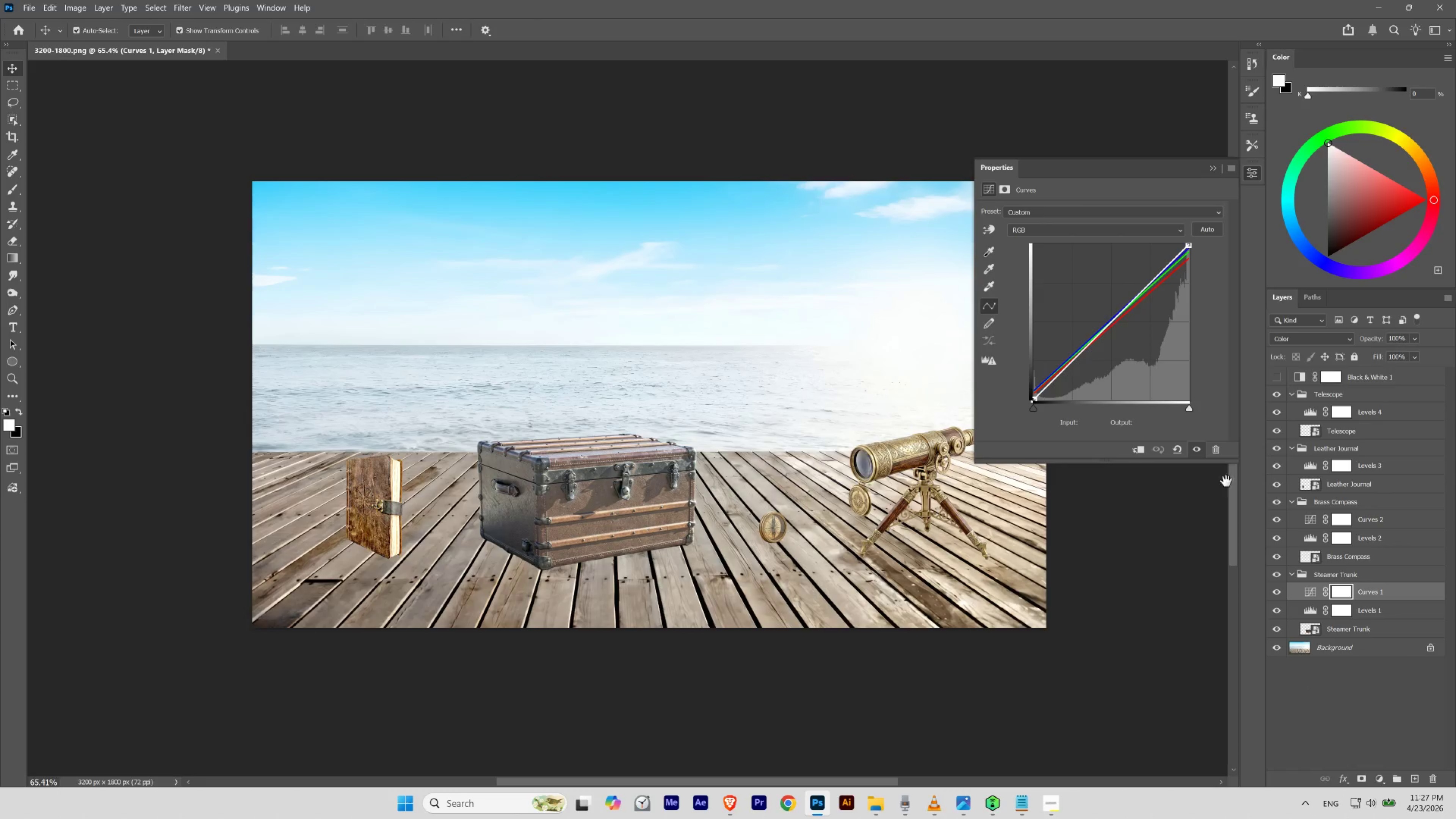 
key(Space)
 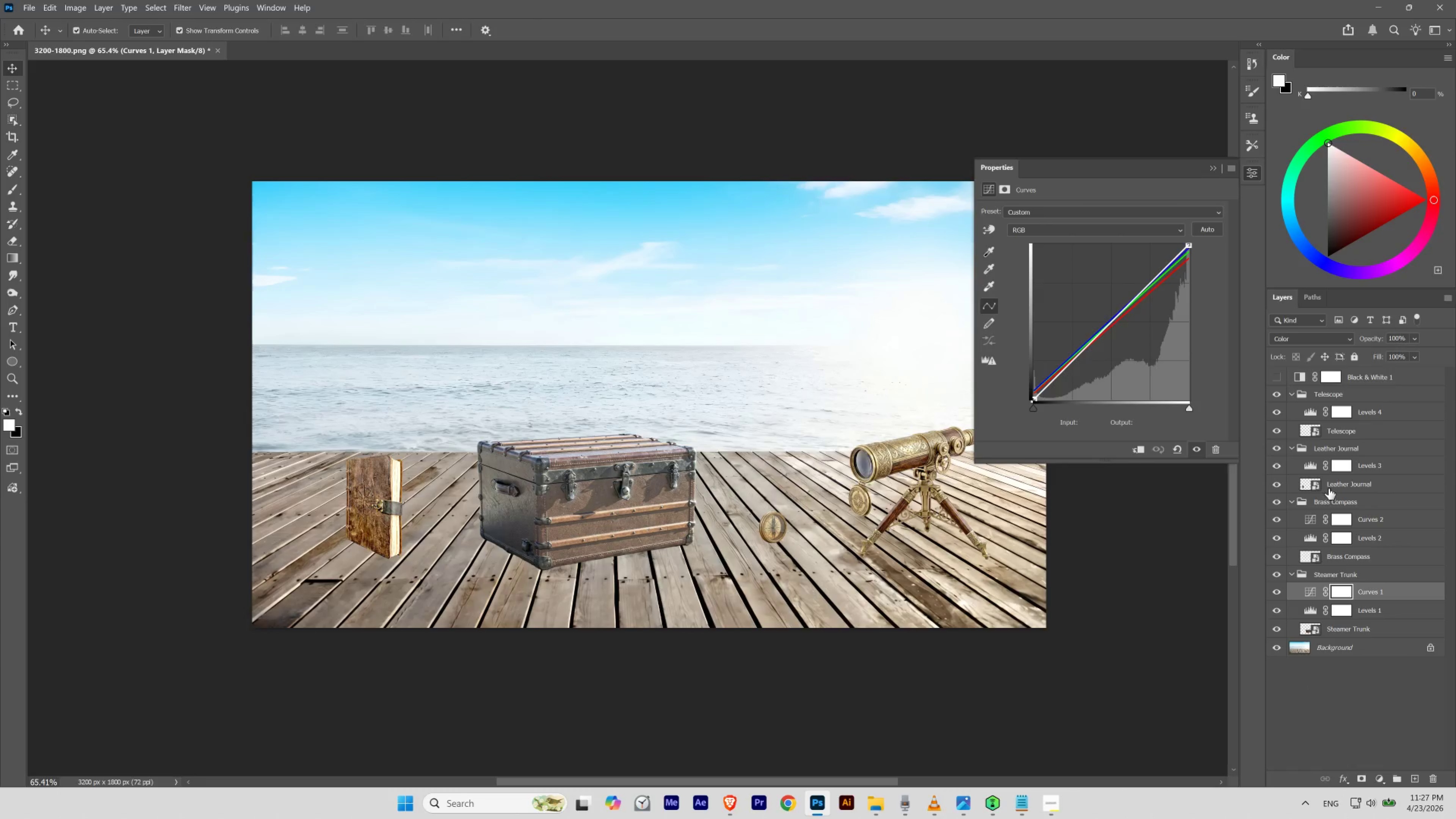 
key(Space)
 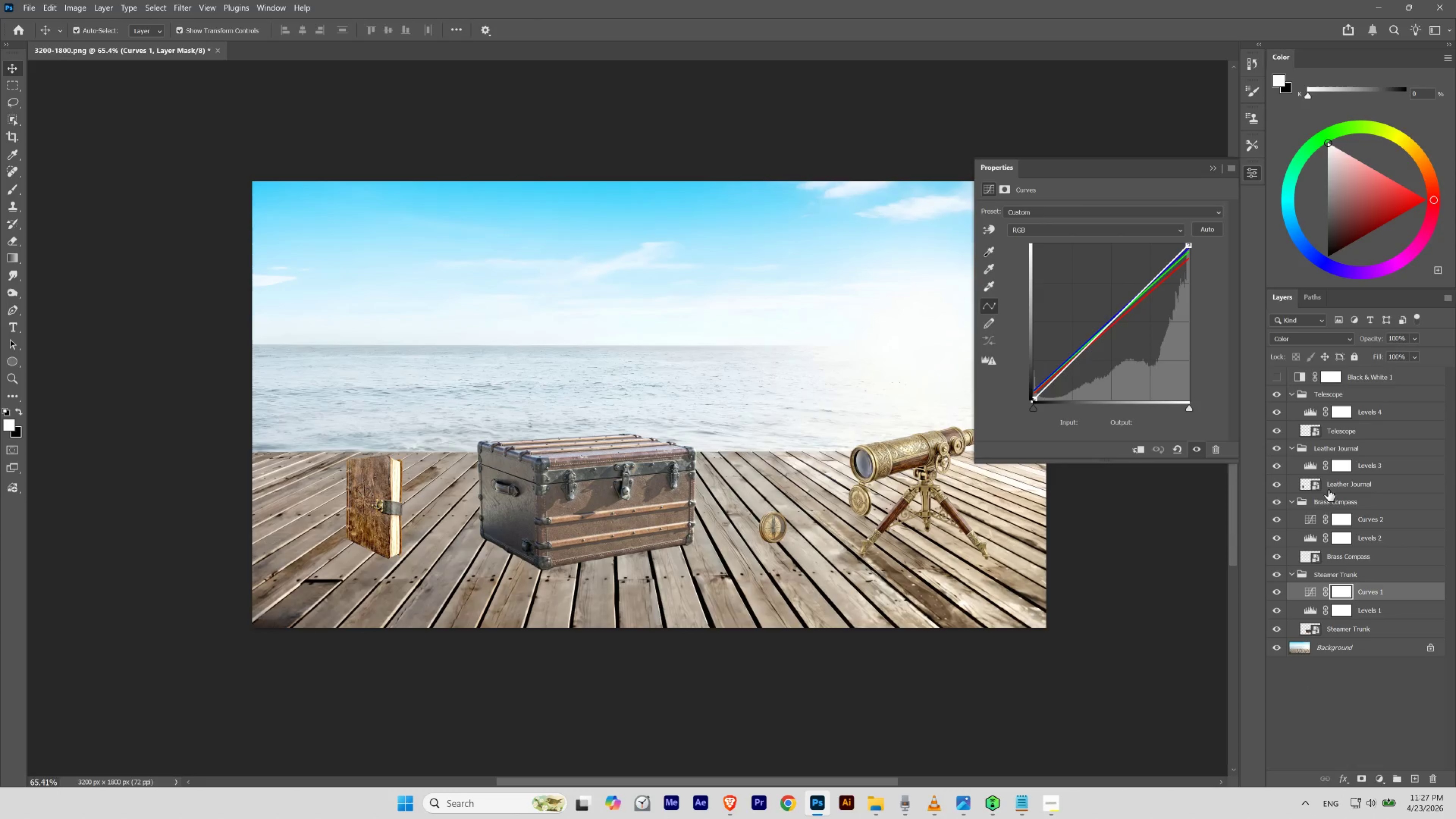 
key(Space)
 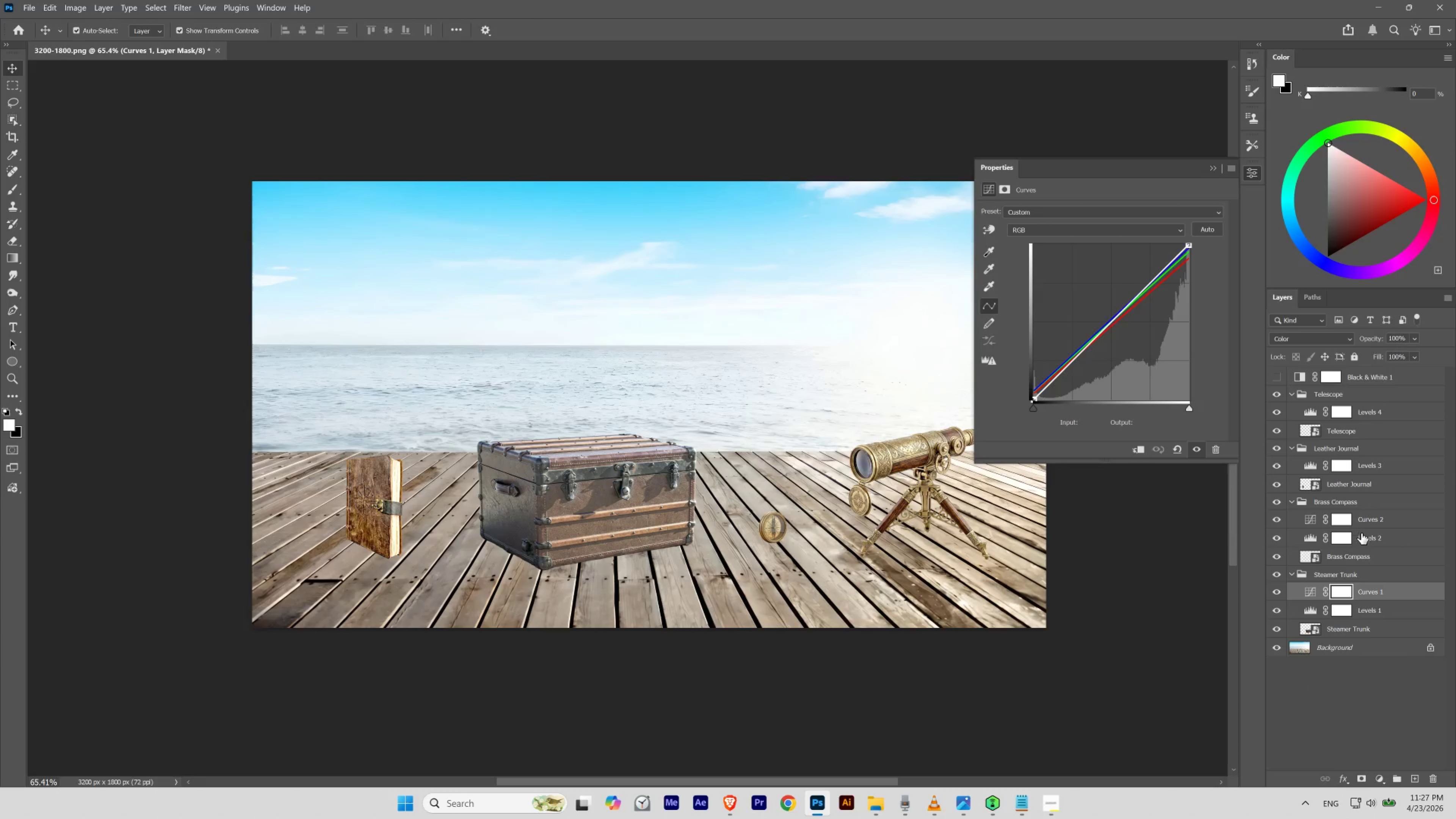 
left_click([1362, 534])
 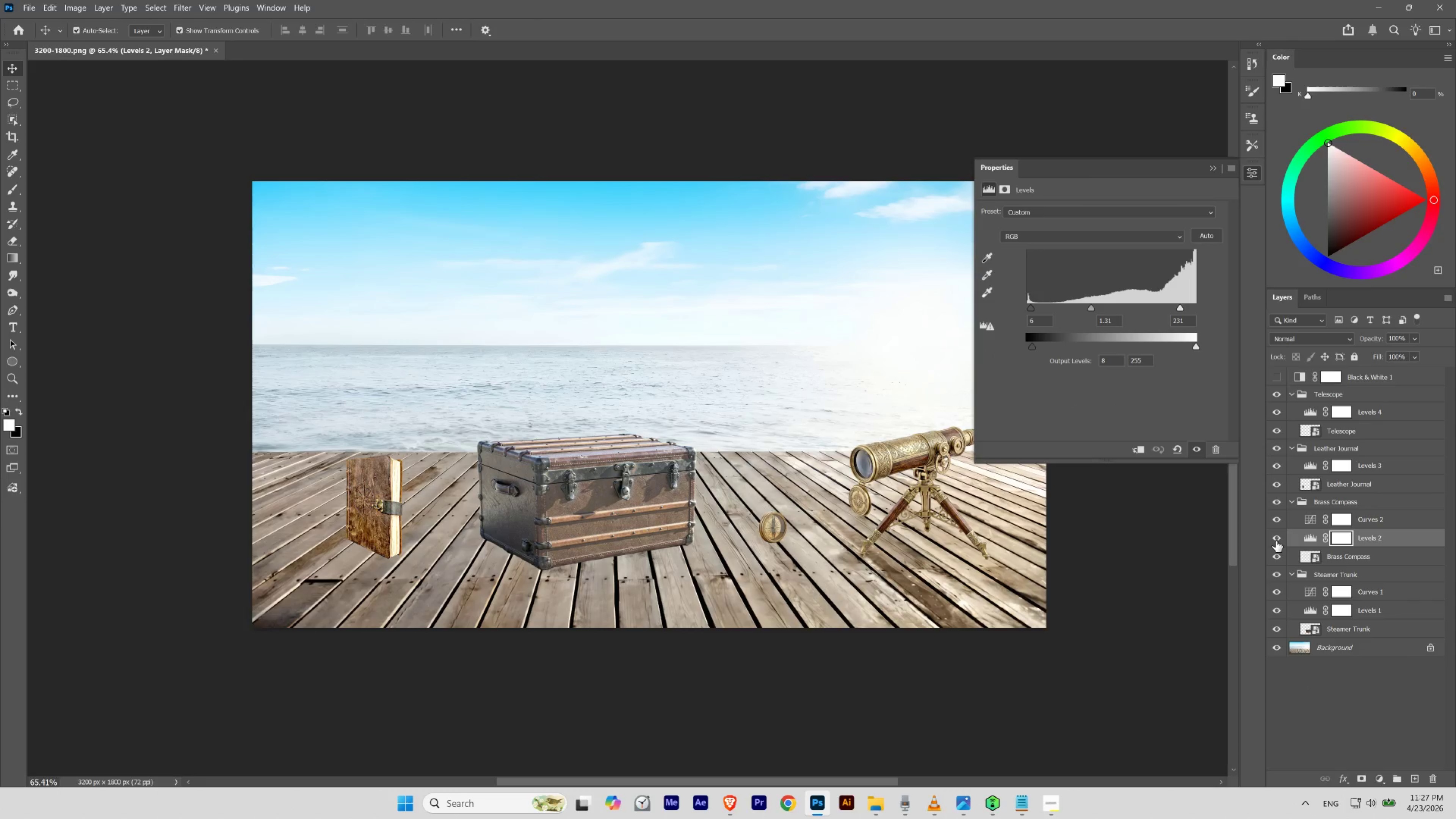 
double_click([1276, 540])
 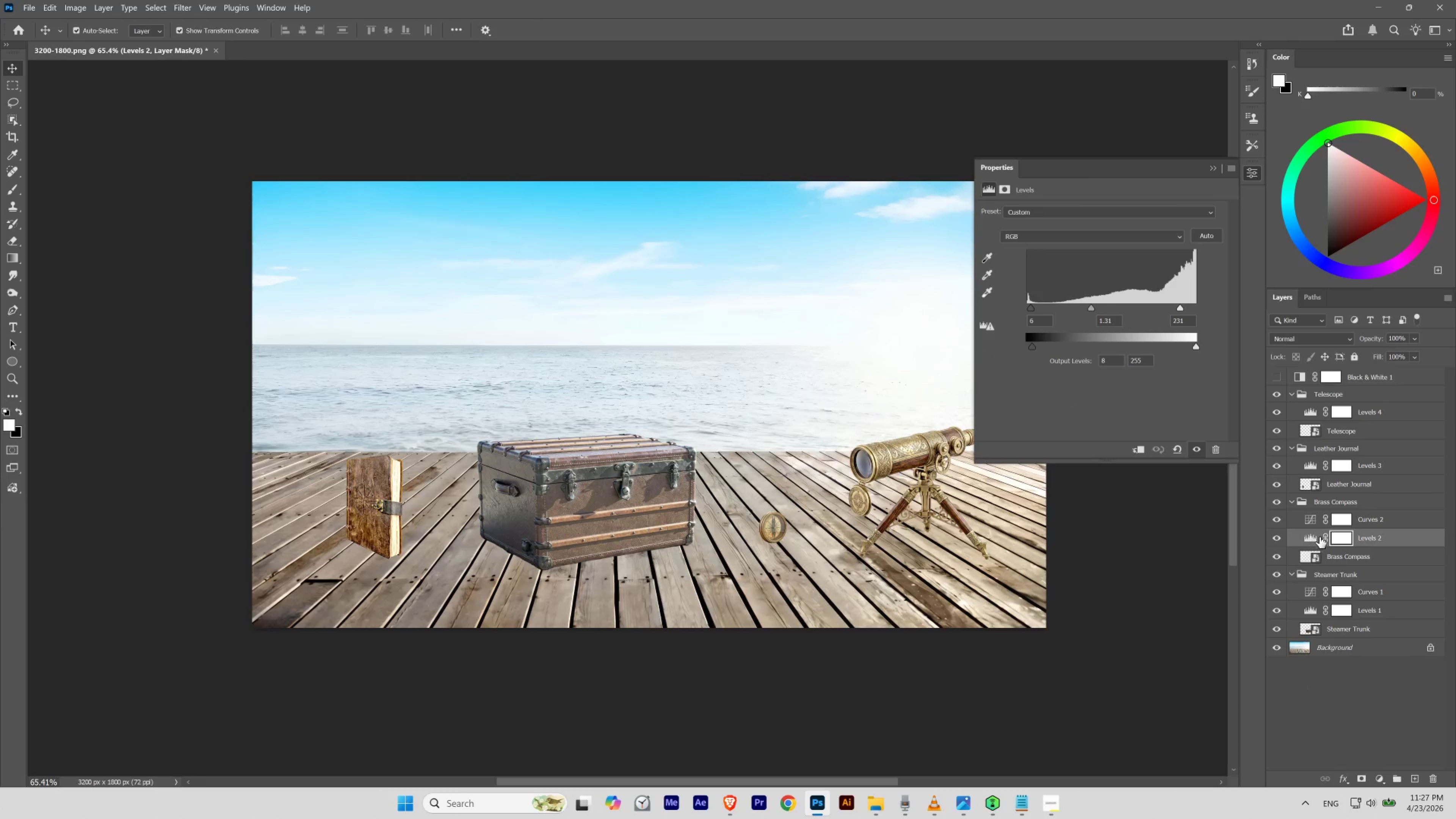 
left_click([1320, 537])
 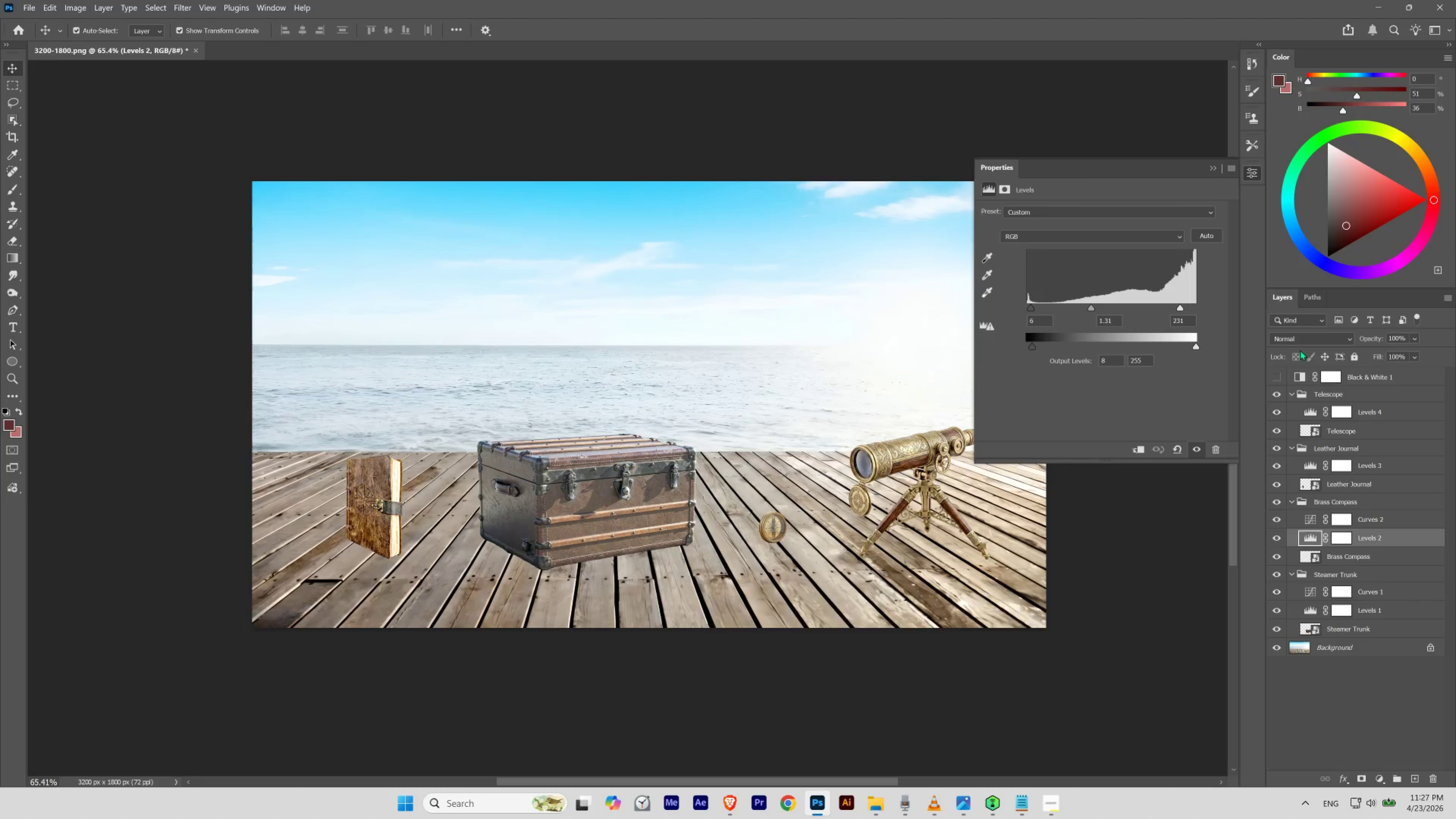 
left_click([1299, 341])
 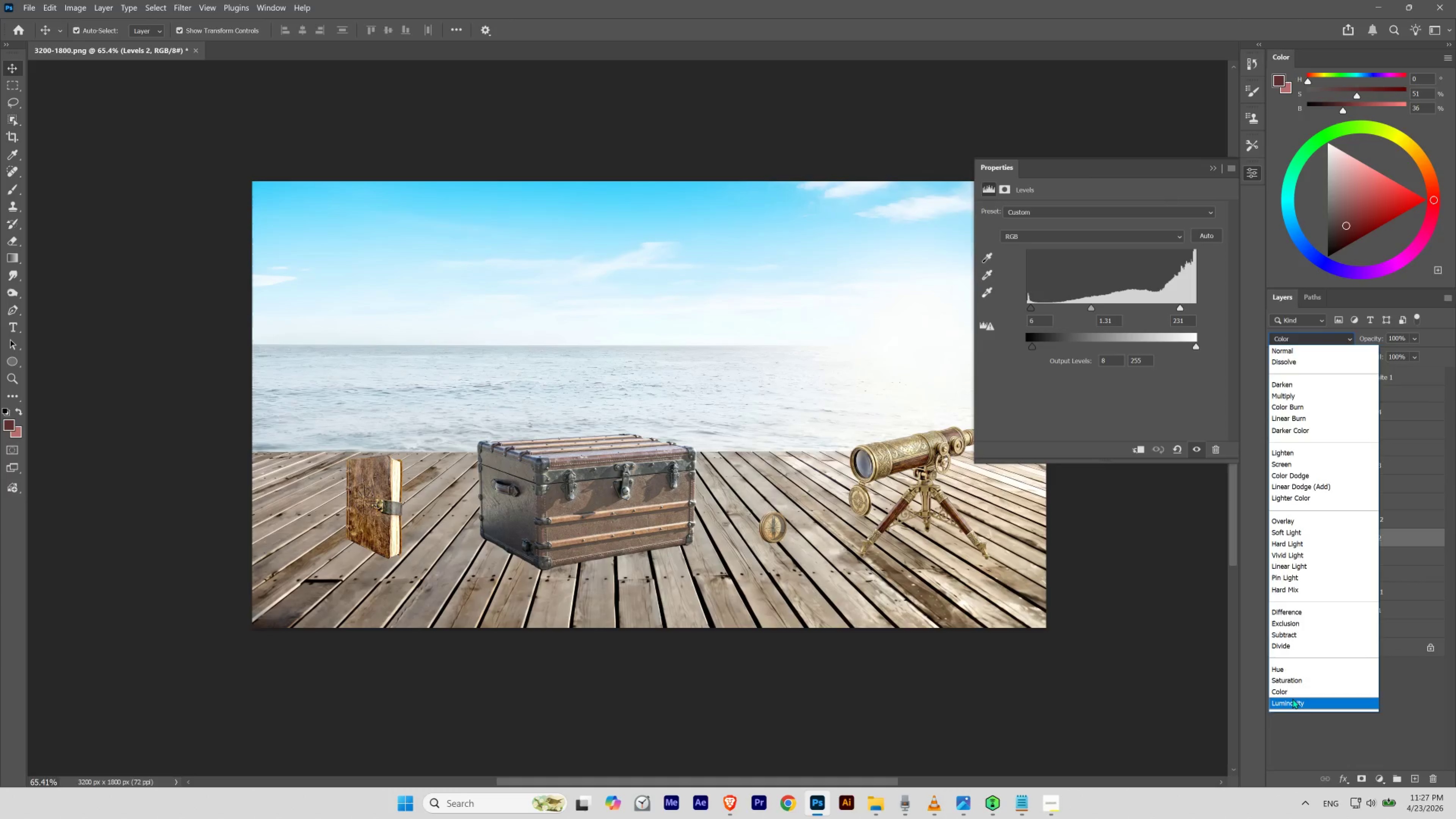 
left_click([1292, 698])
 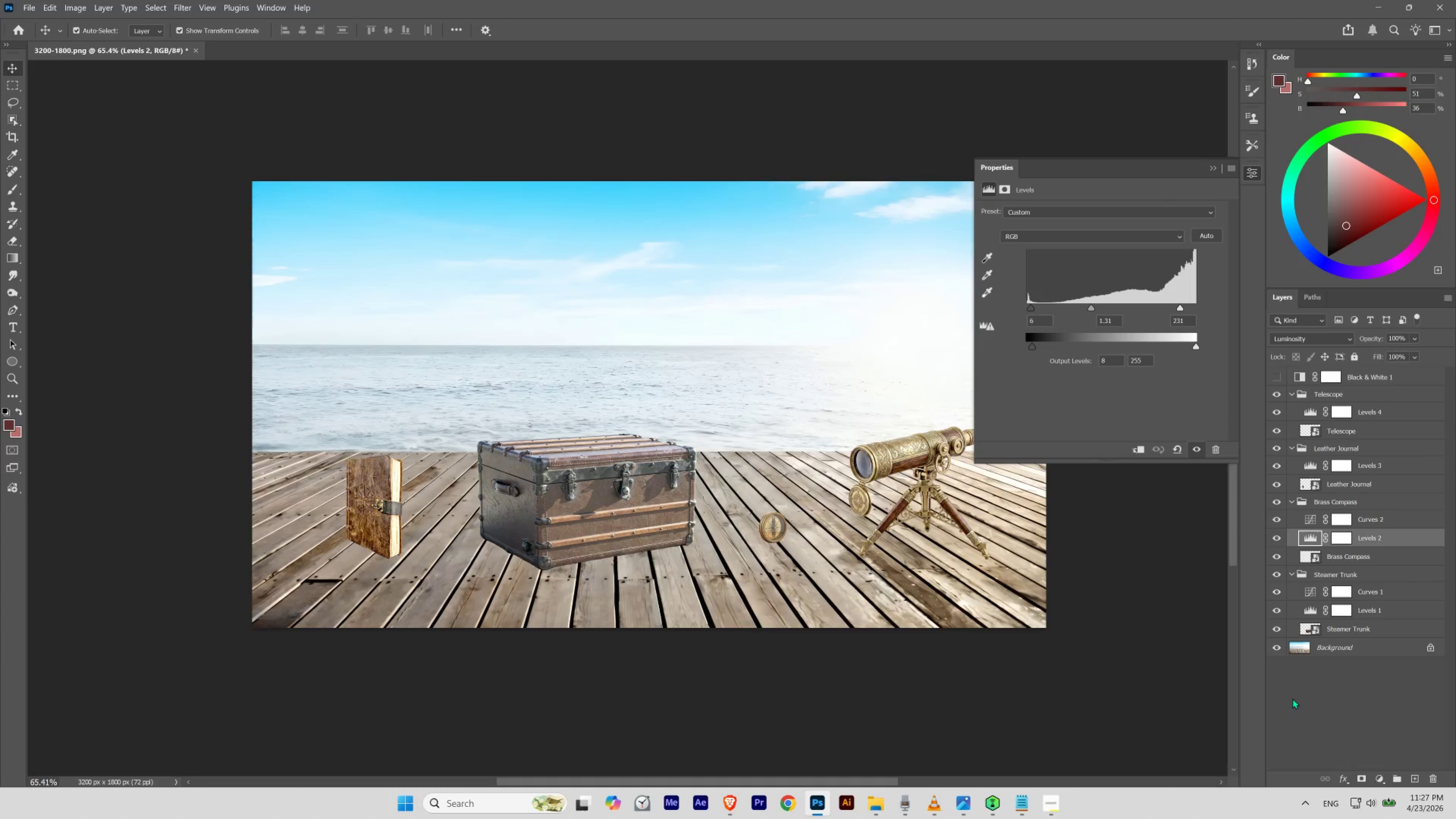 
key(Enter)
 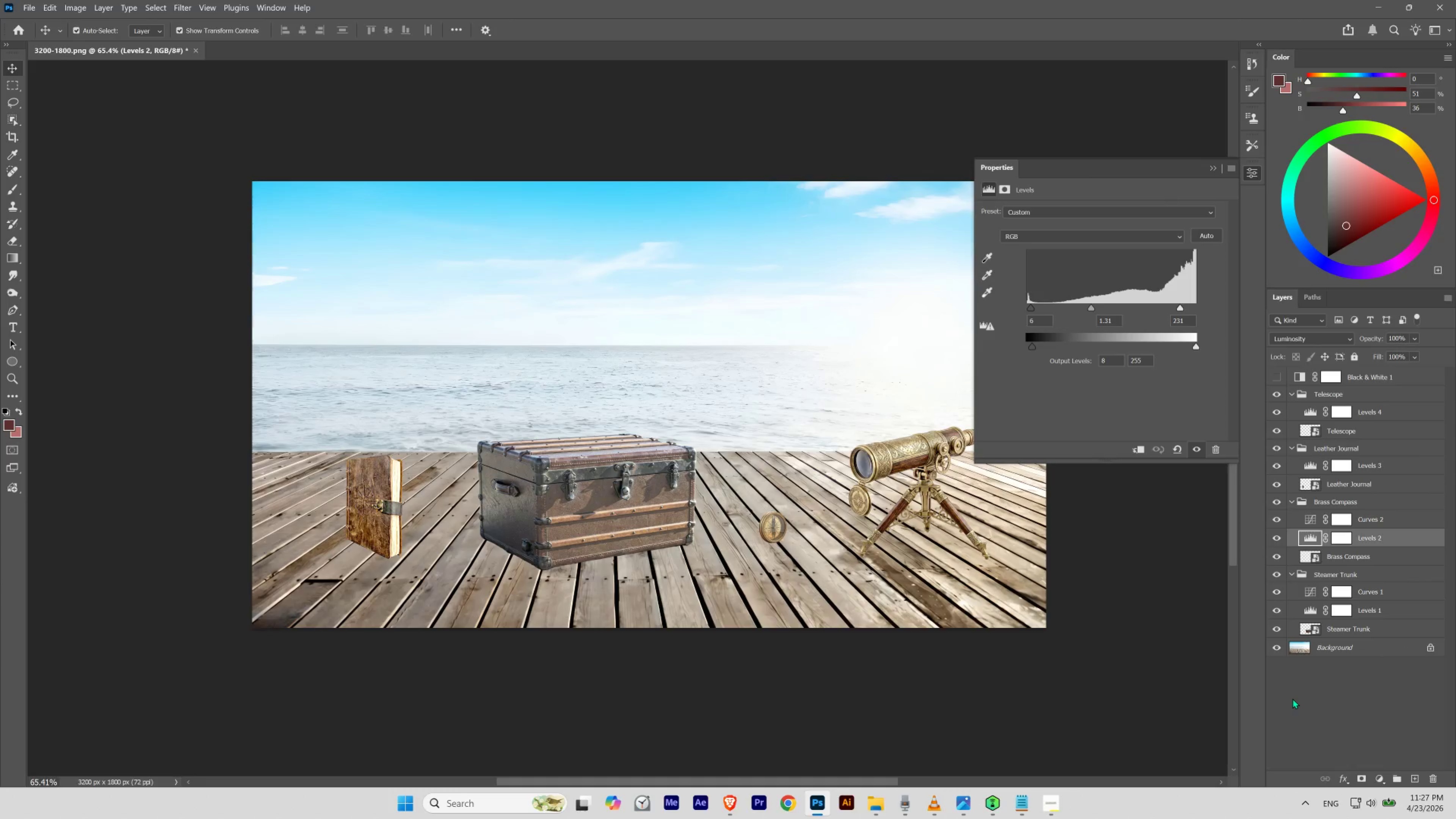 
key(Control+Z)
 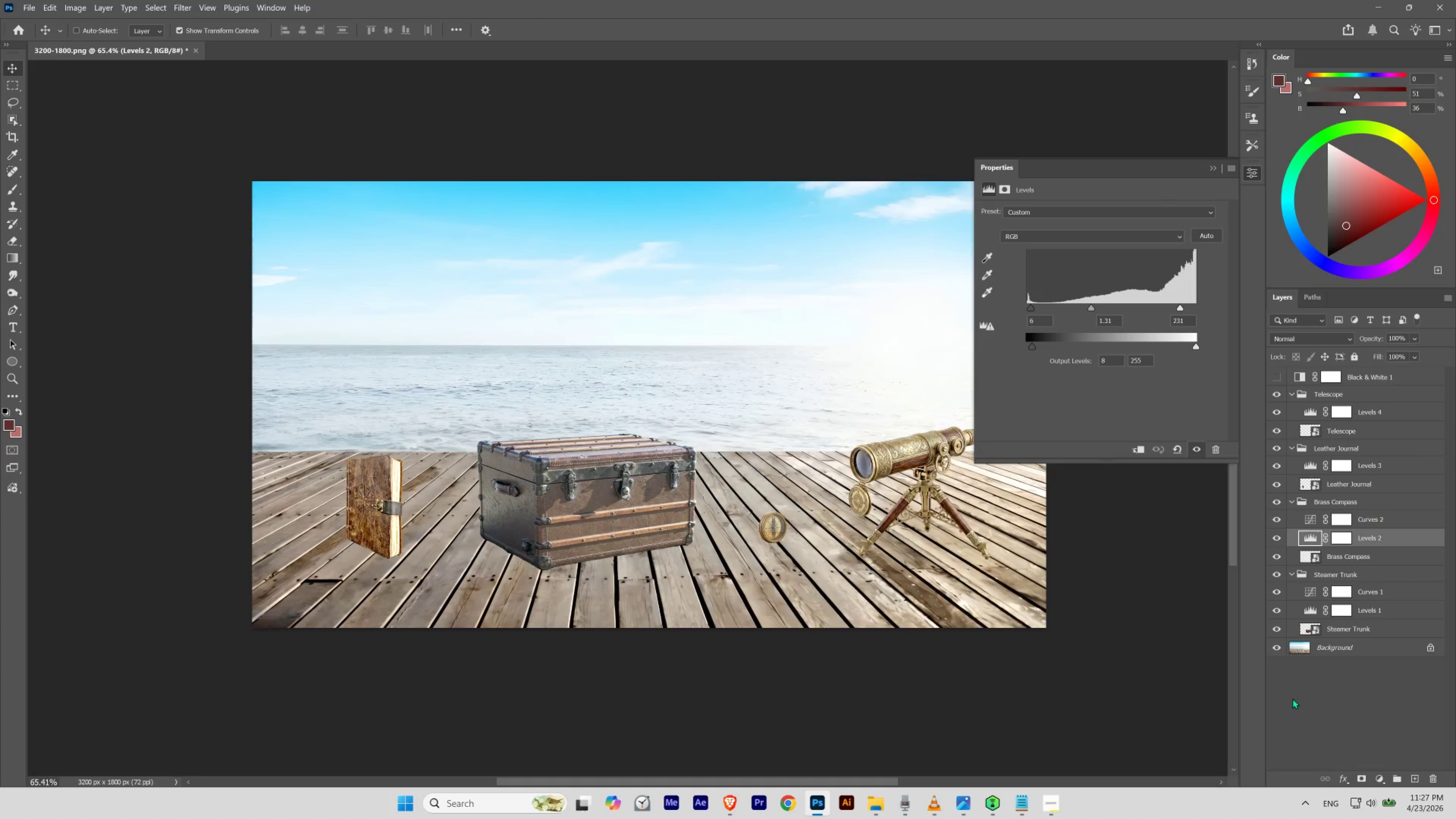 
key(Control+Shift+Z)
 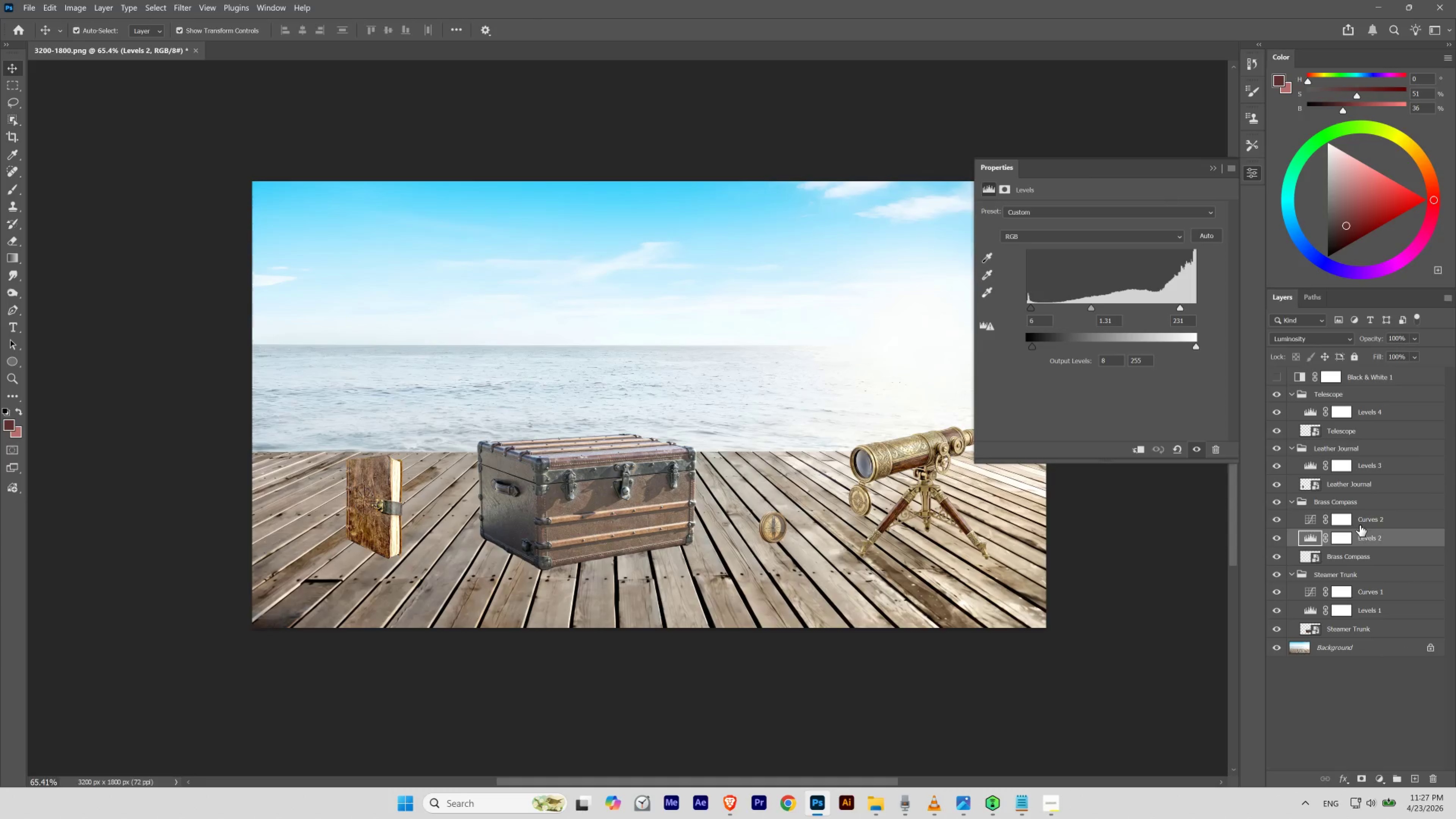 
left_click([1362, 520])
 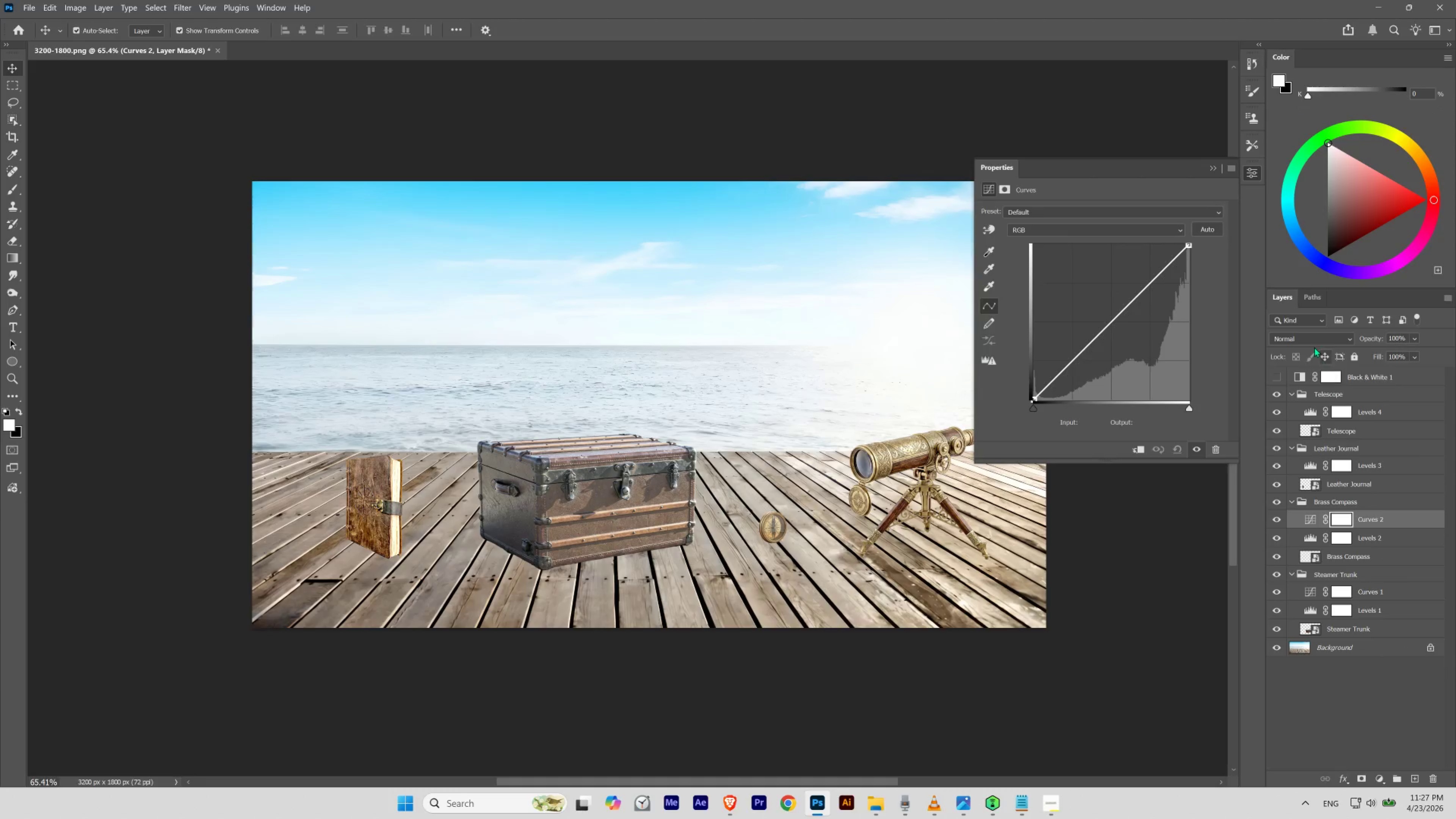 
left_click([1311, 339])
 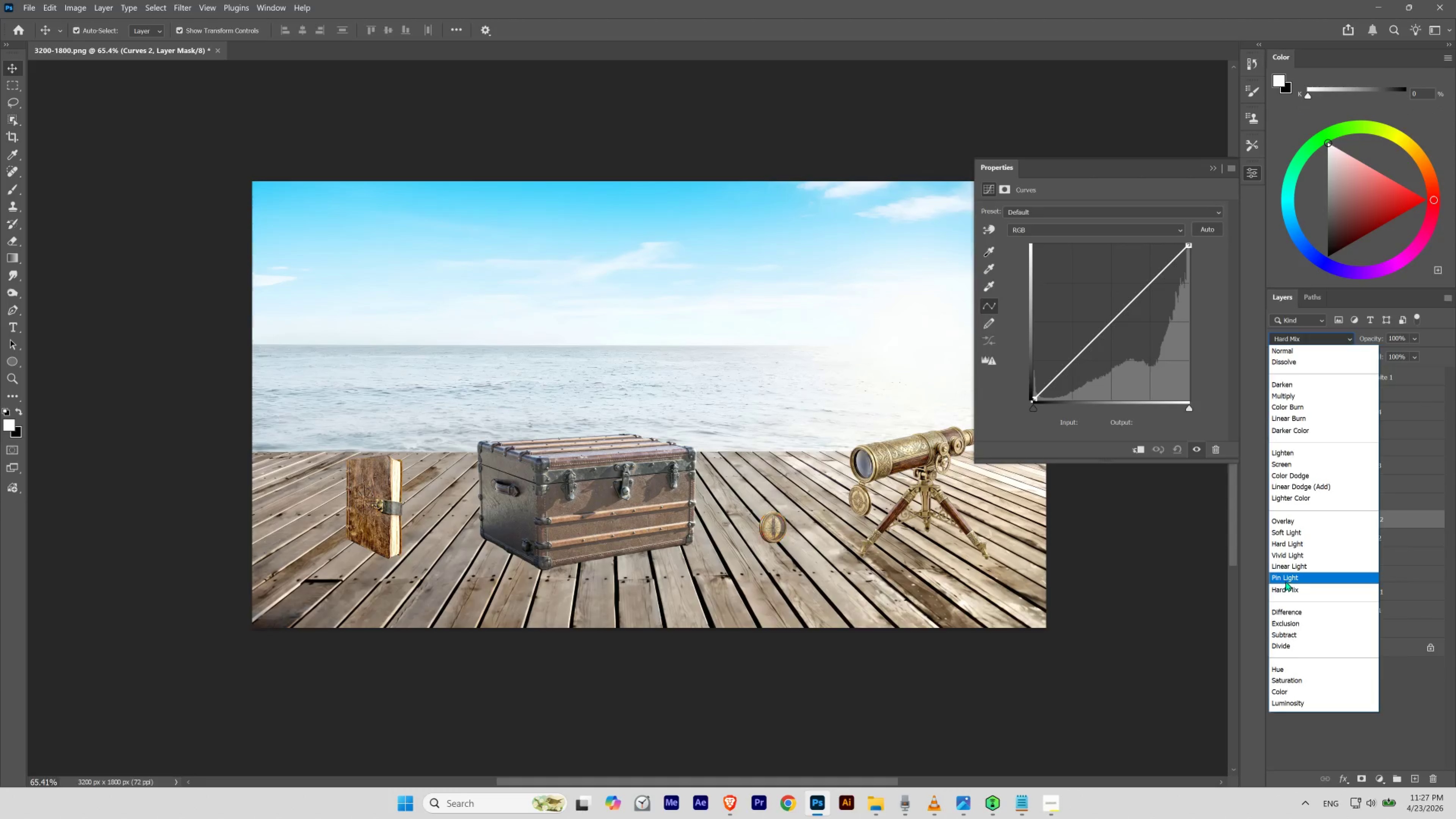 
left_click([1274, 687])
 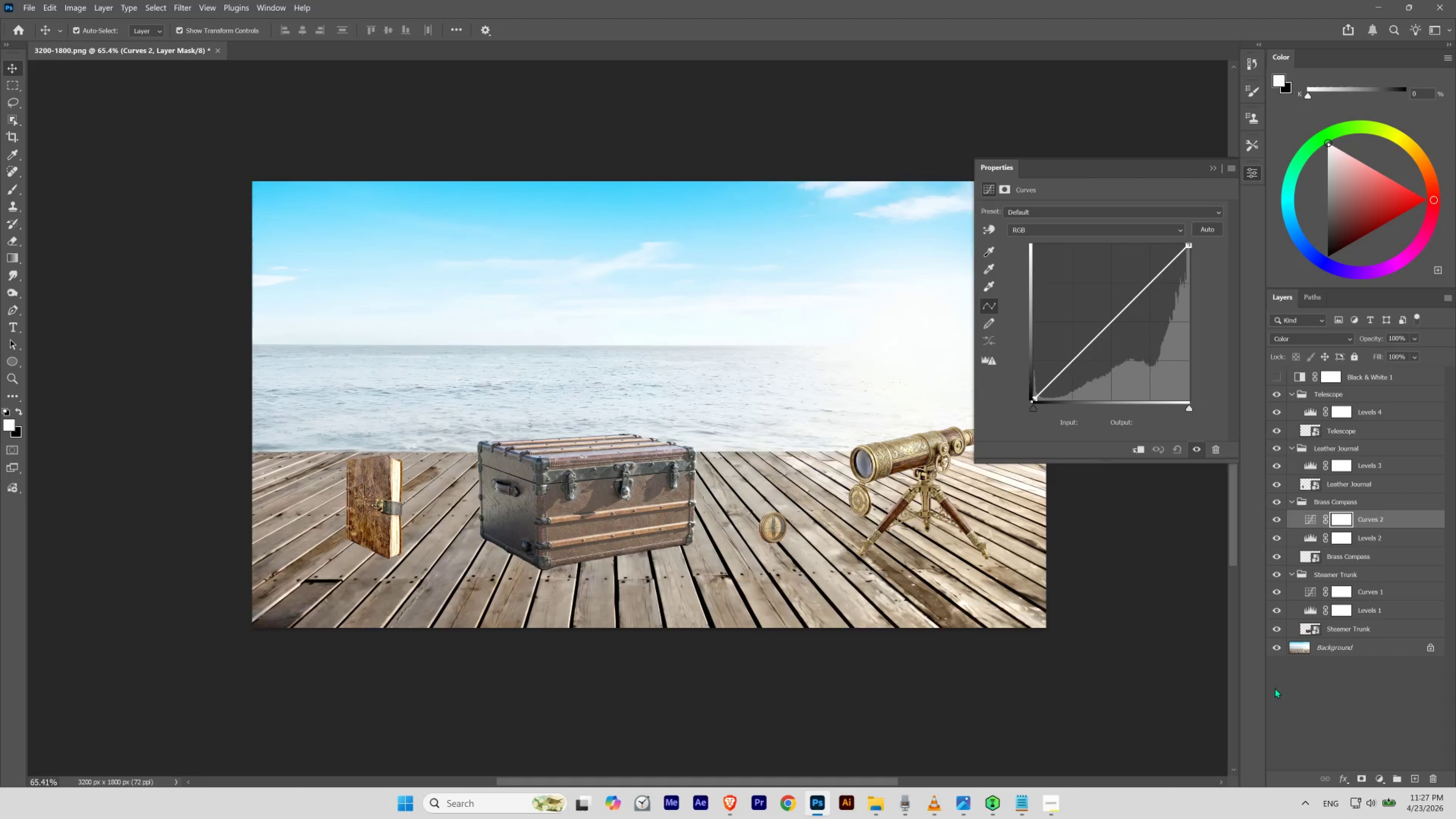 
key(Enter)
 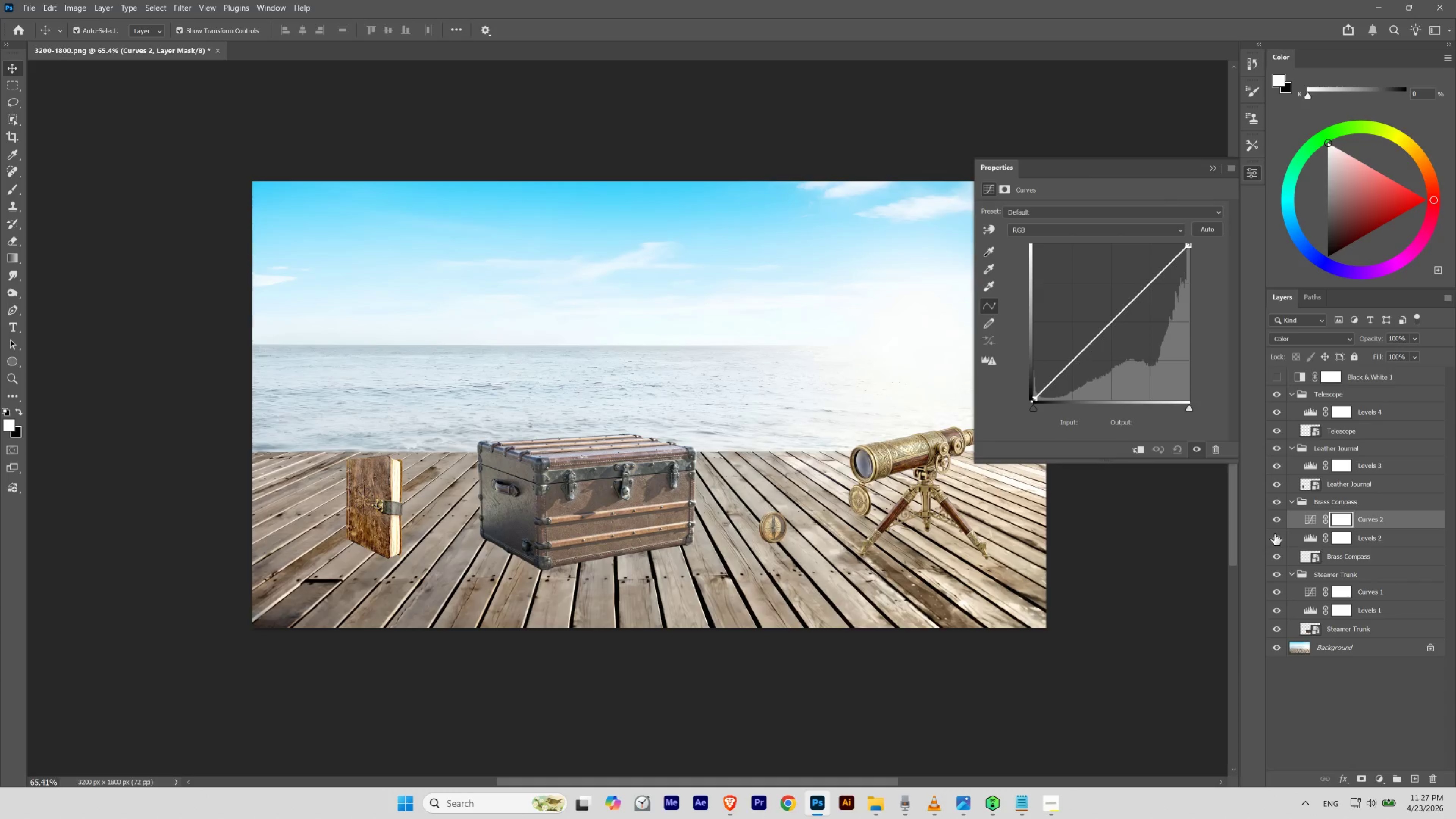 
hold_key(key=ControlLeft, duration=0.61)
 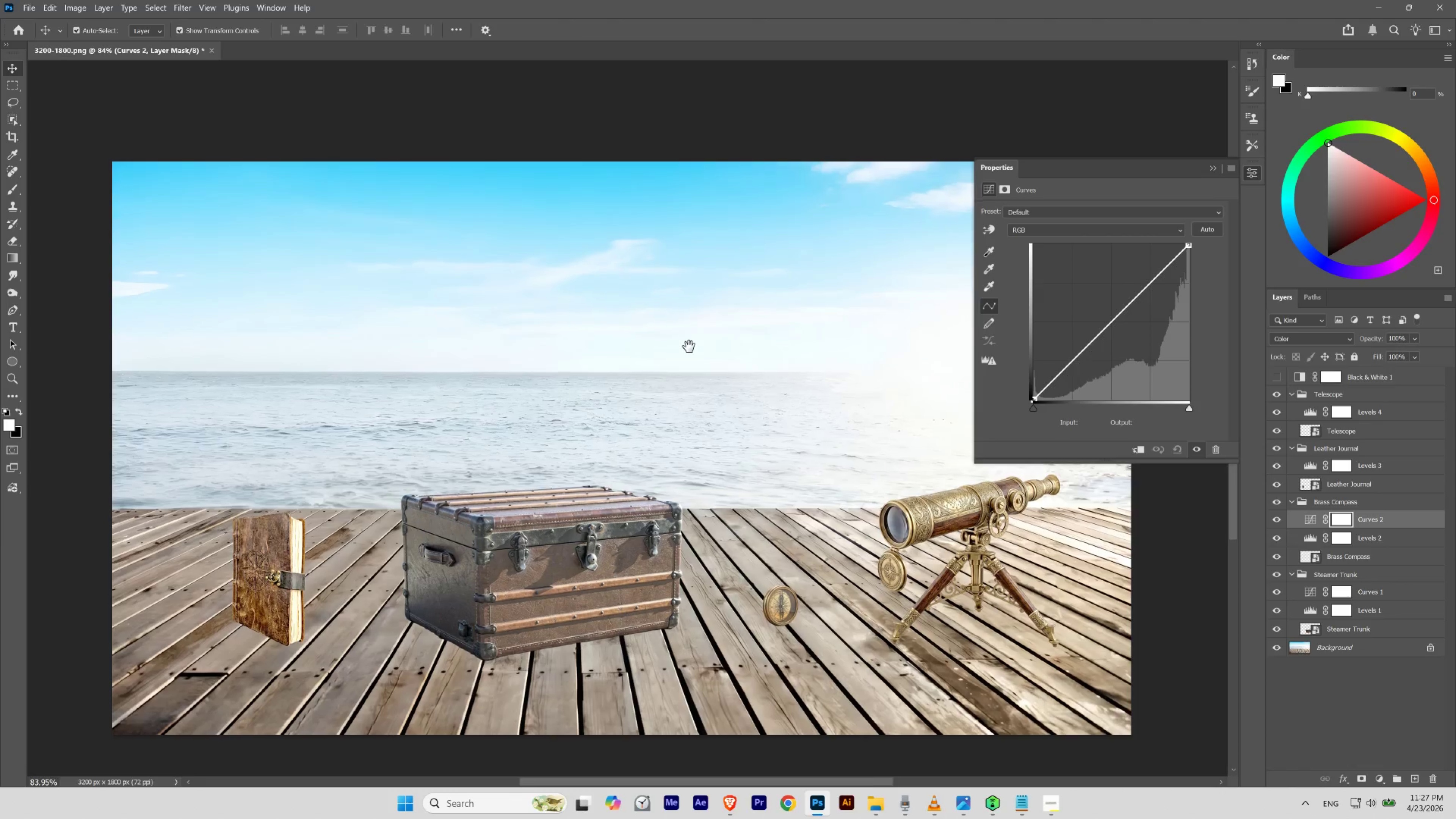 
hold_key(key=Space, duration=1.5)
 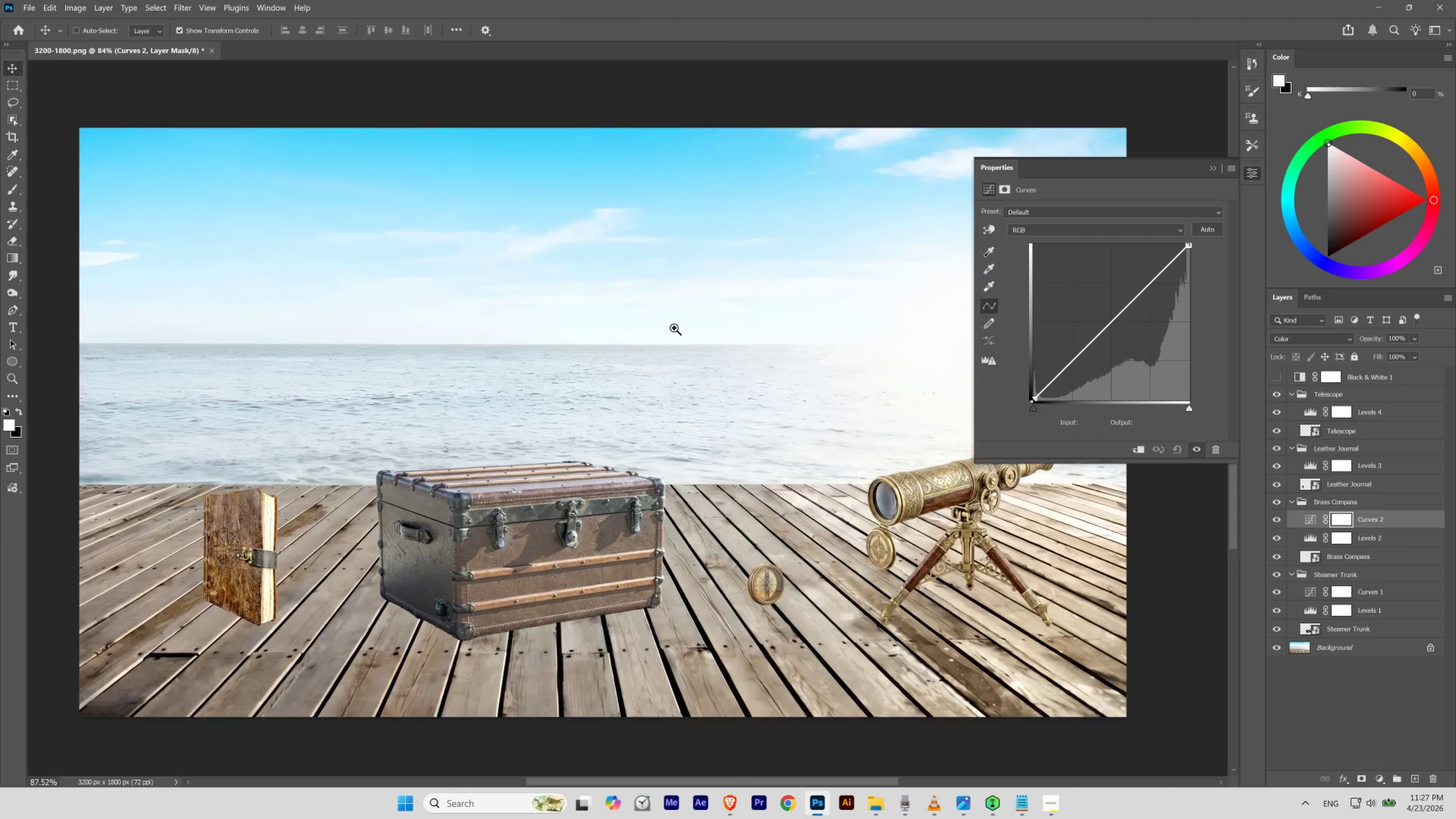 
left_click_drag(start_coordinate=[669, 297], to_coordinate=[678, 316])
 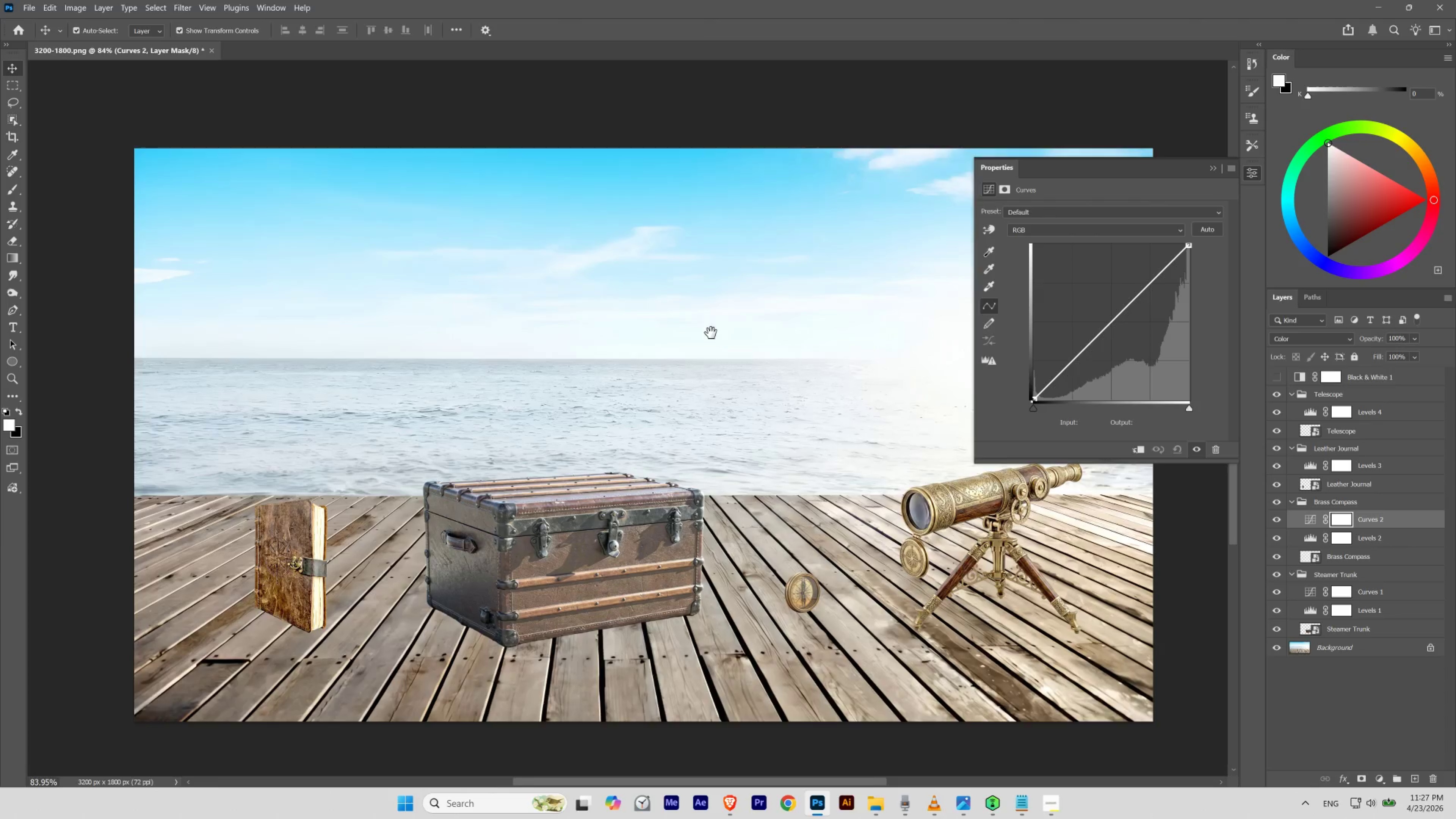 
left_click_drag(start_coordinate=[711, 333], to_coordinate=[672, 318])
 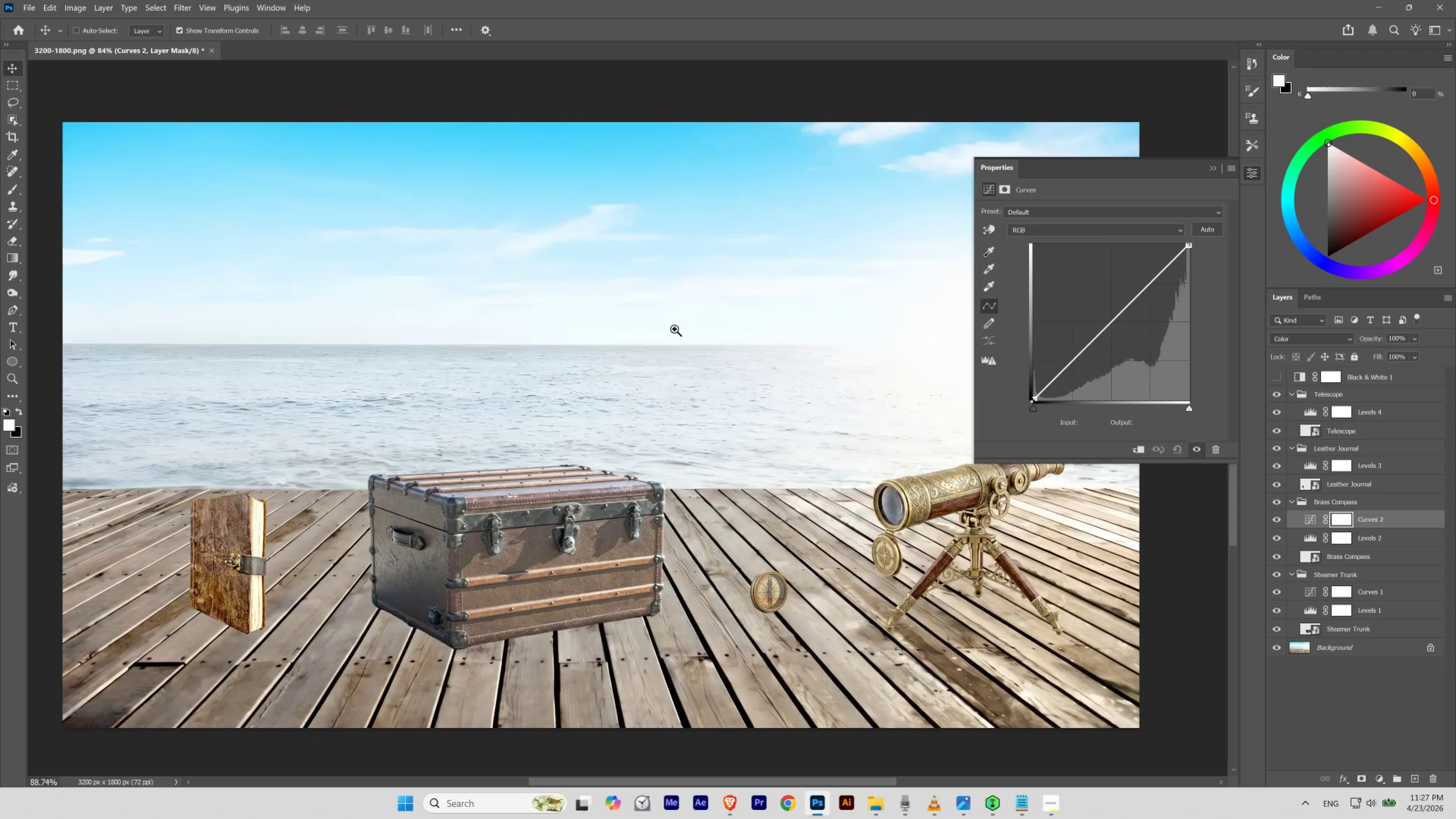 
hold_key(key=Space, duration=4.96)
 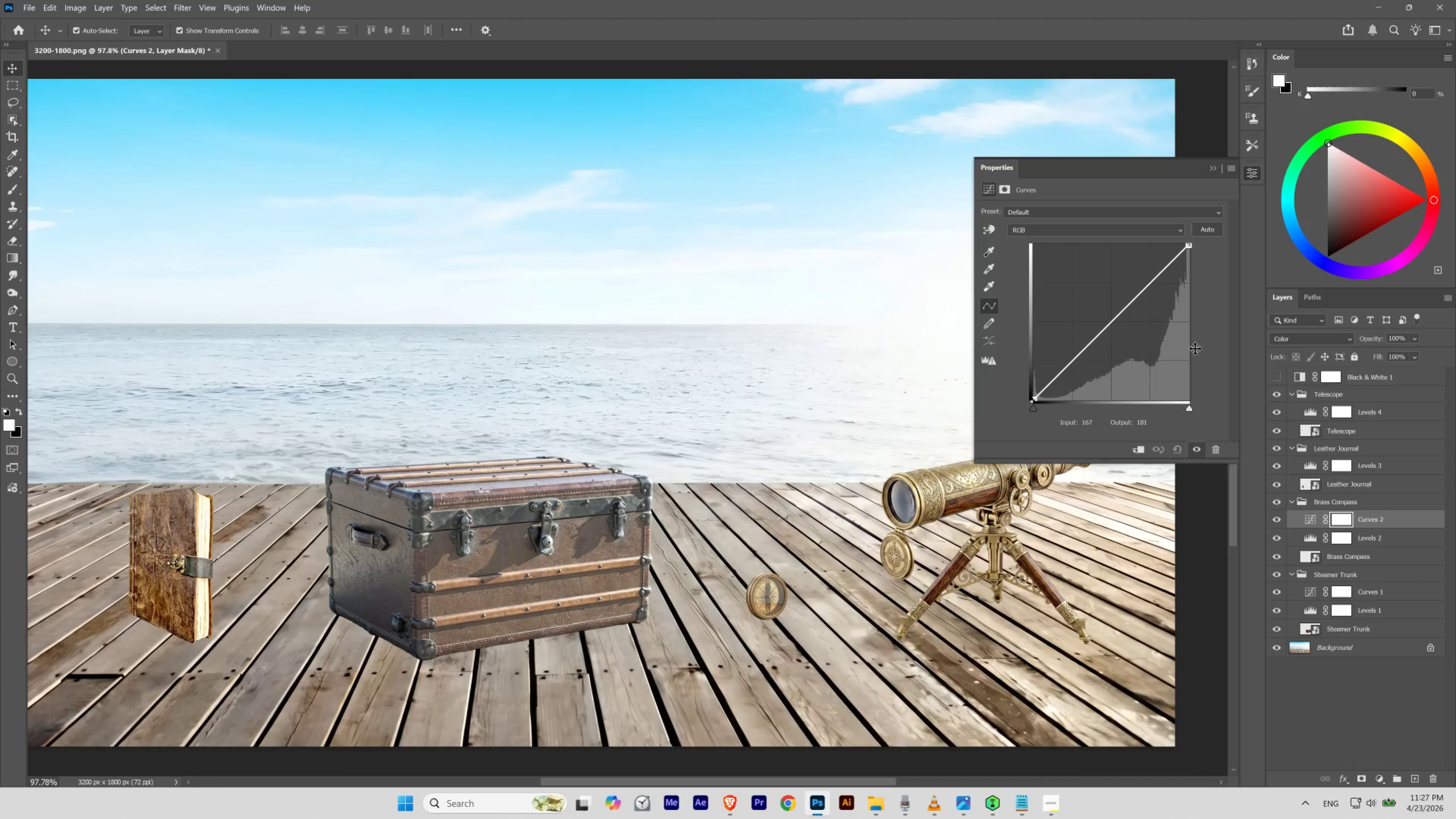 
hold_key(key=ControlLeft, duration=1.55)
left_click_drag(start_coordinate=[672, 321], to_coordinate=[677, 336])
 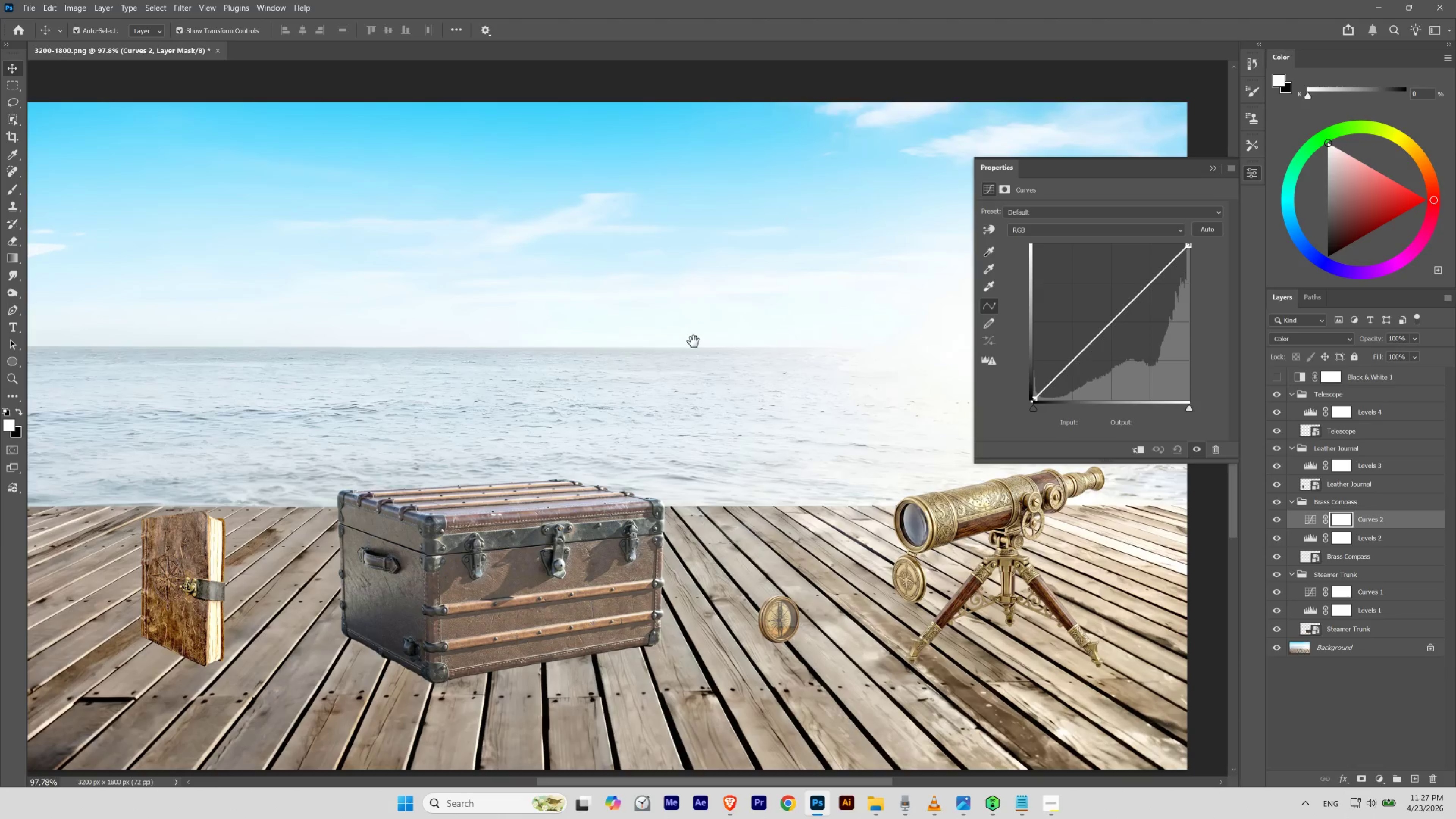 
left_click_drag(start_coordinate=[693, 341], to_coordinate=[681, 318])
 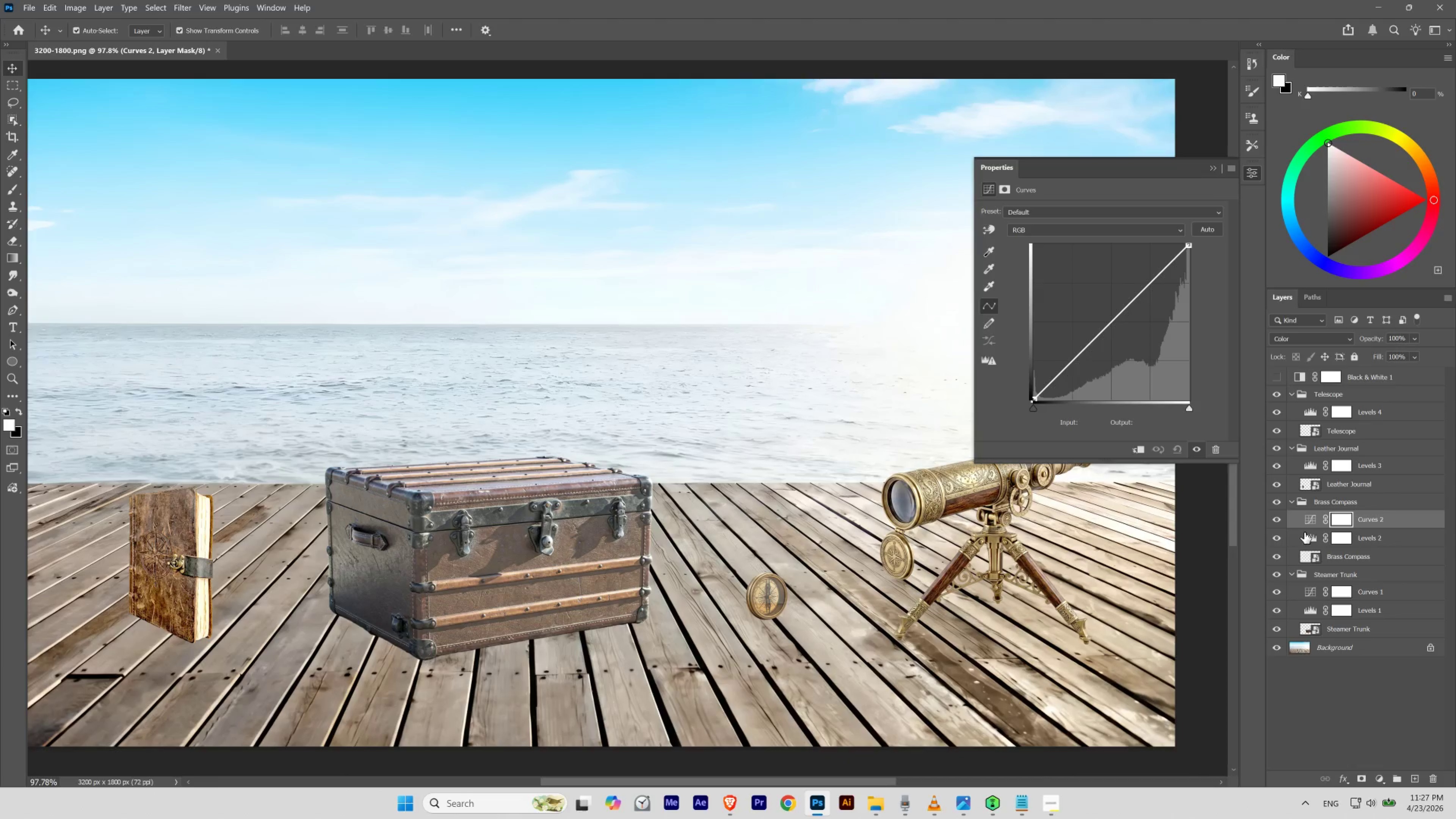 
left_click([1310, 519])
 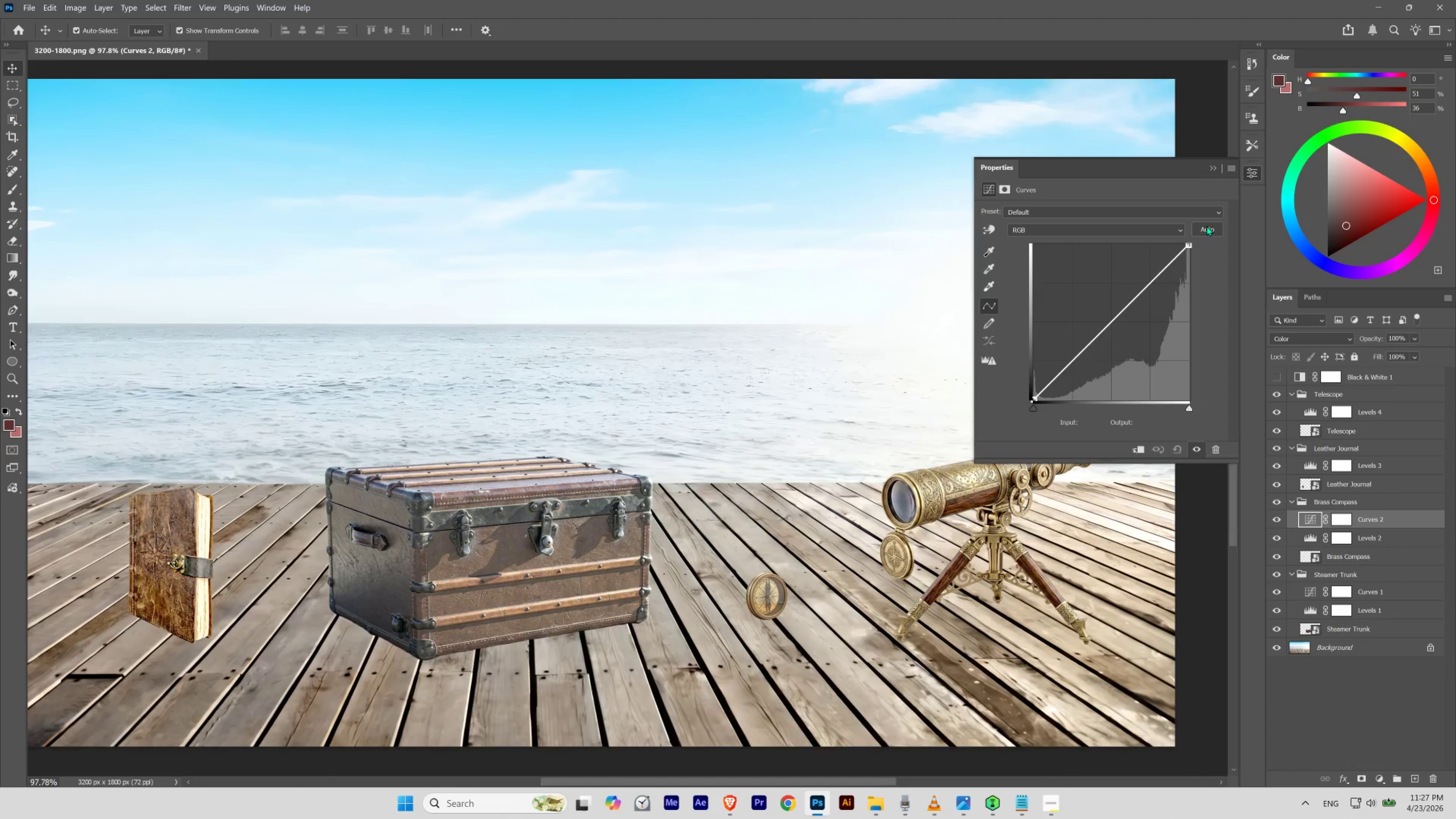 
left_click([1205, 230])
 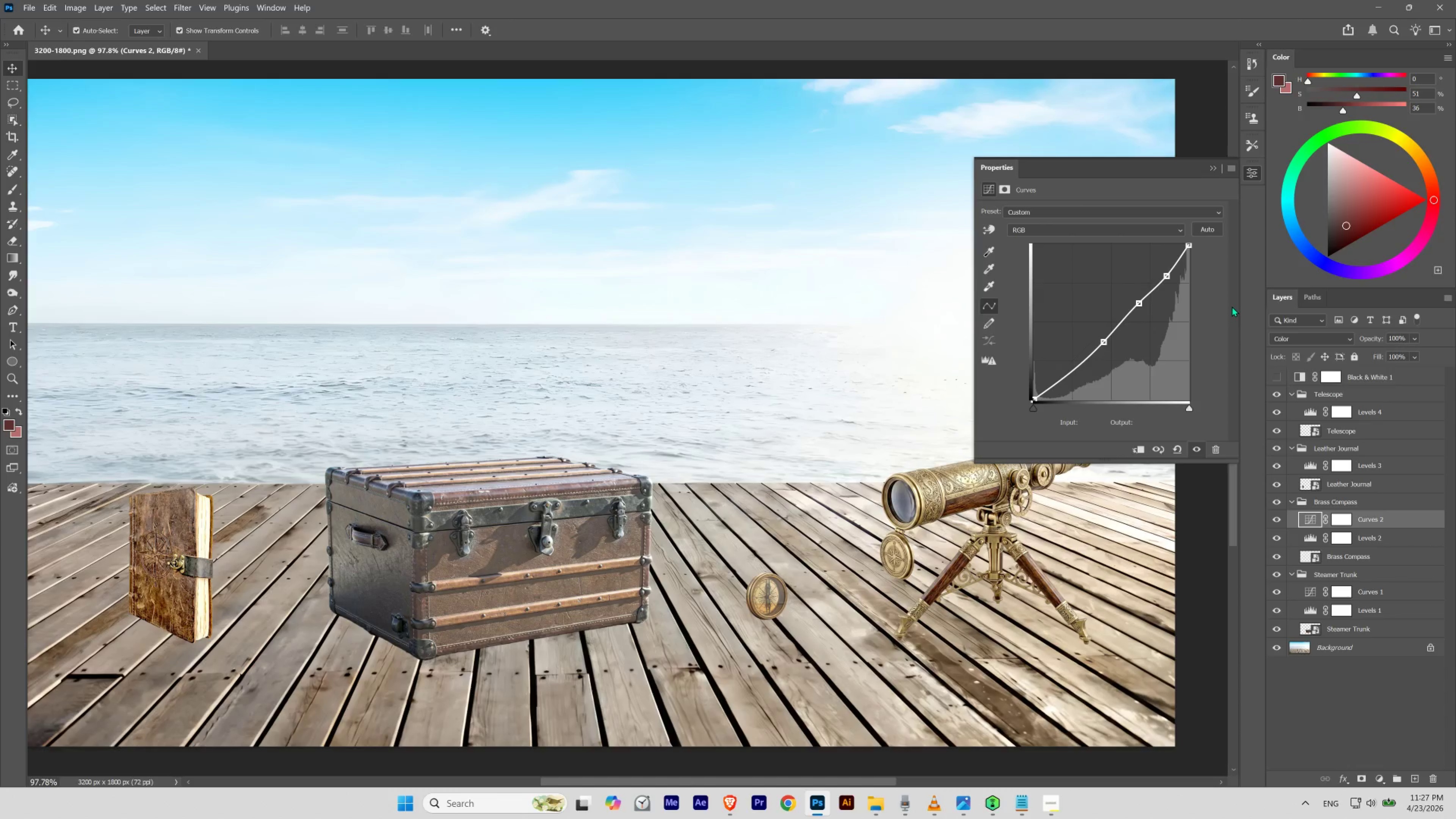 
key(Control+Z)
 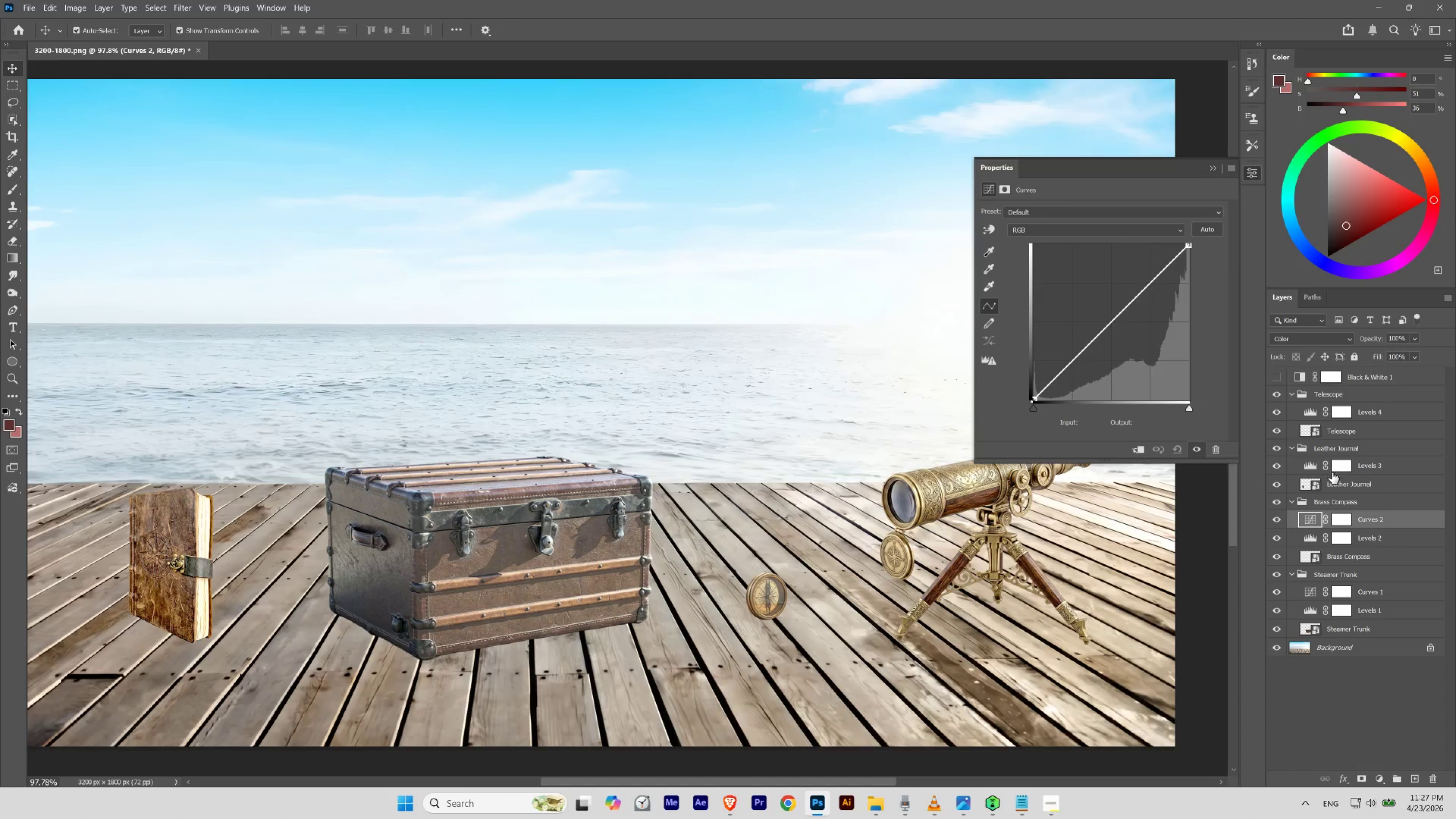 
hold_key(key=AltLeft, duration=1.14)
left_click([1213, 228])
 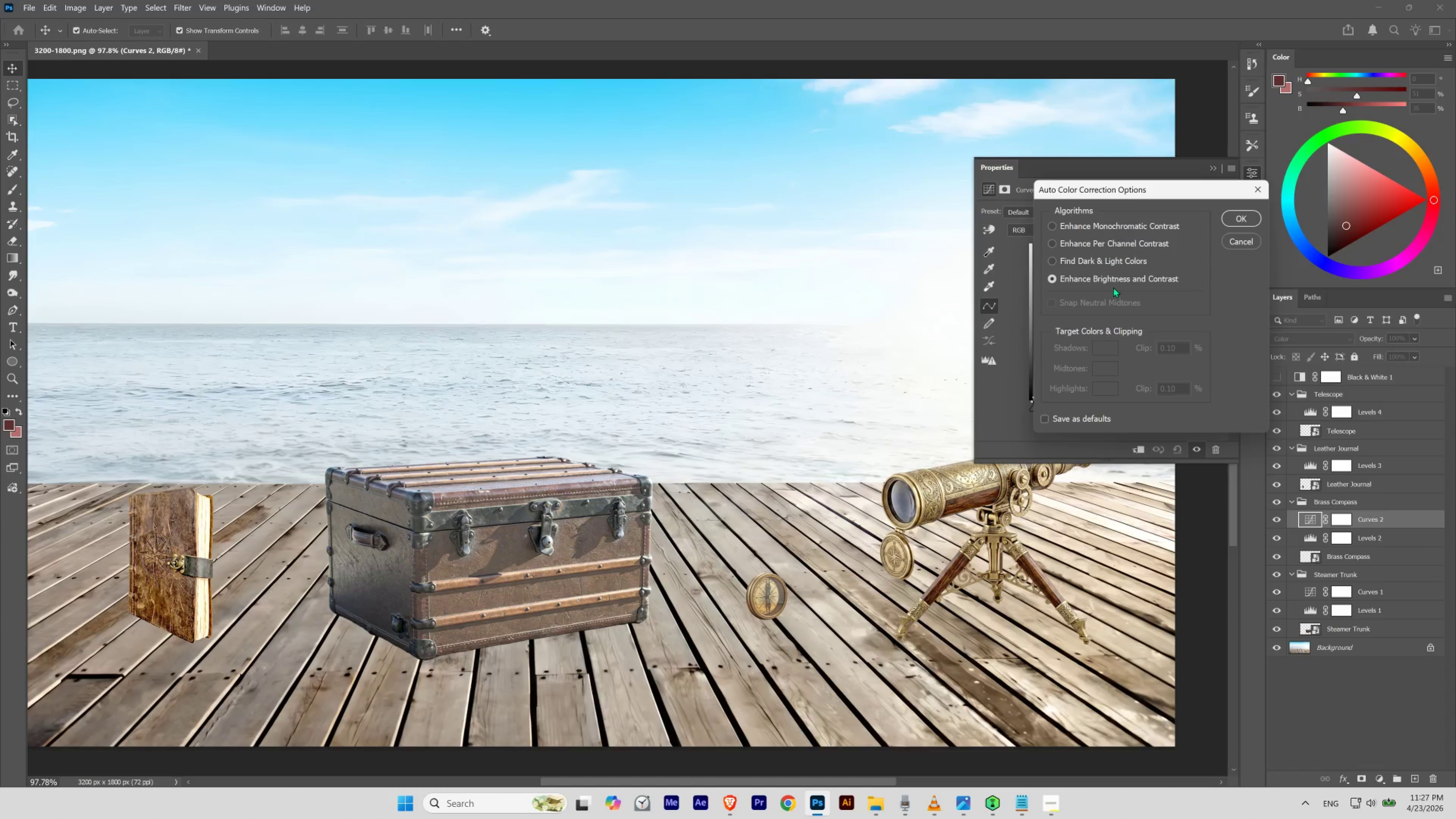 
left_click([1072, 258])
 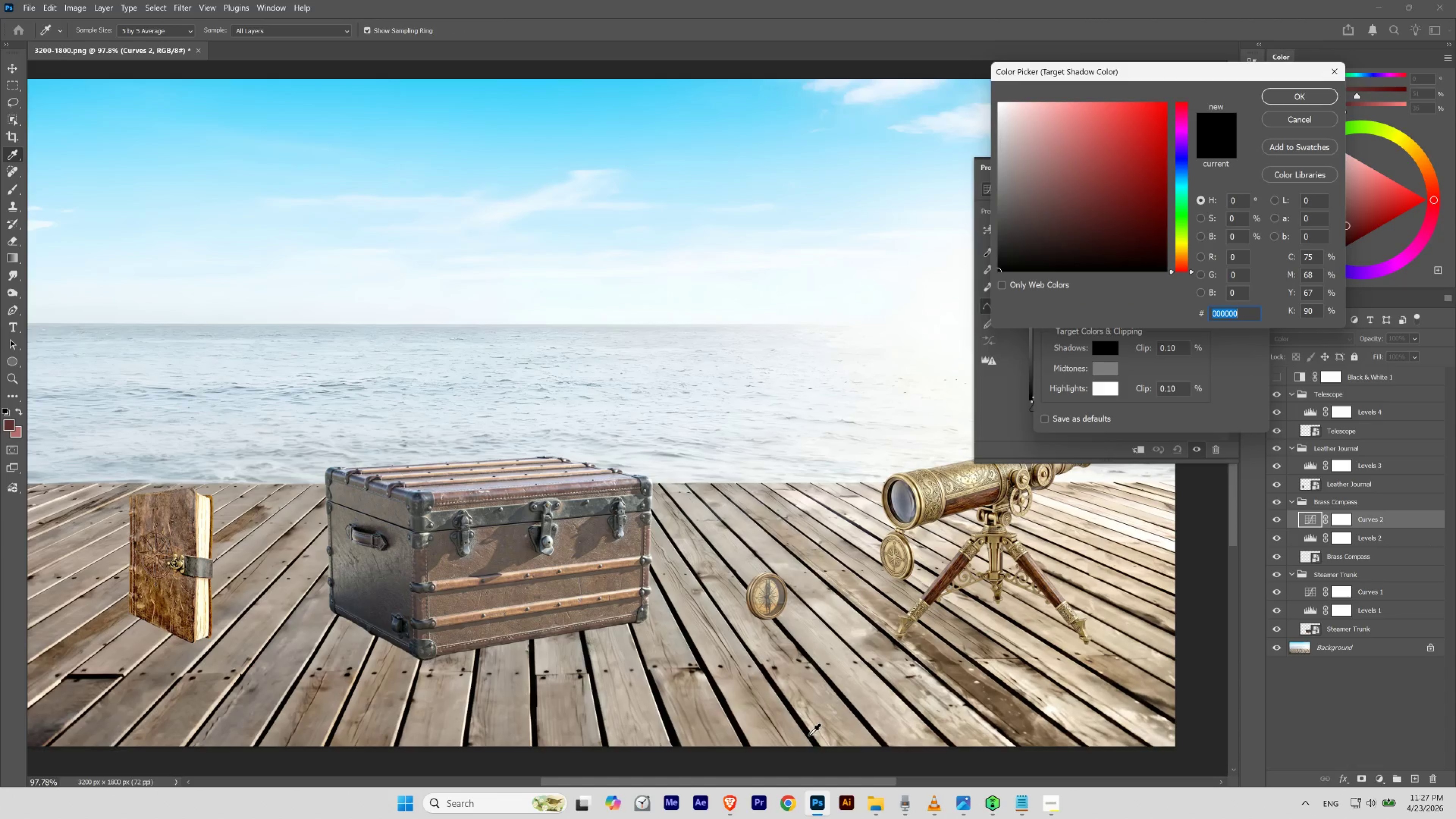 
left_click([809, 735])
 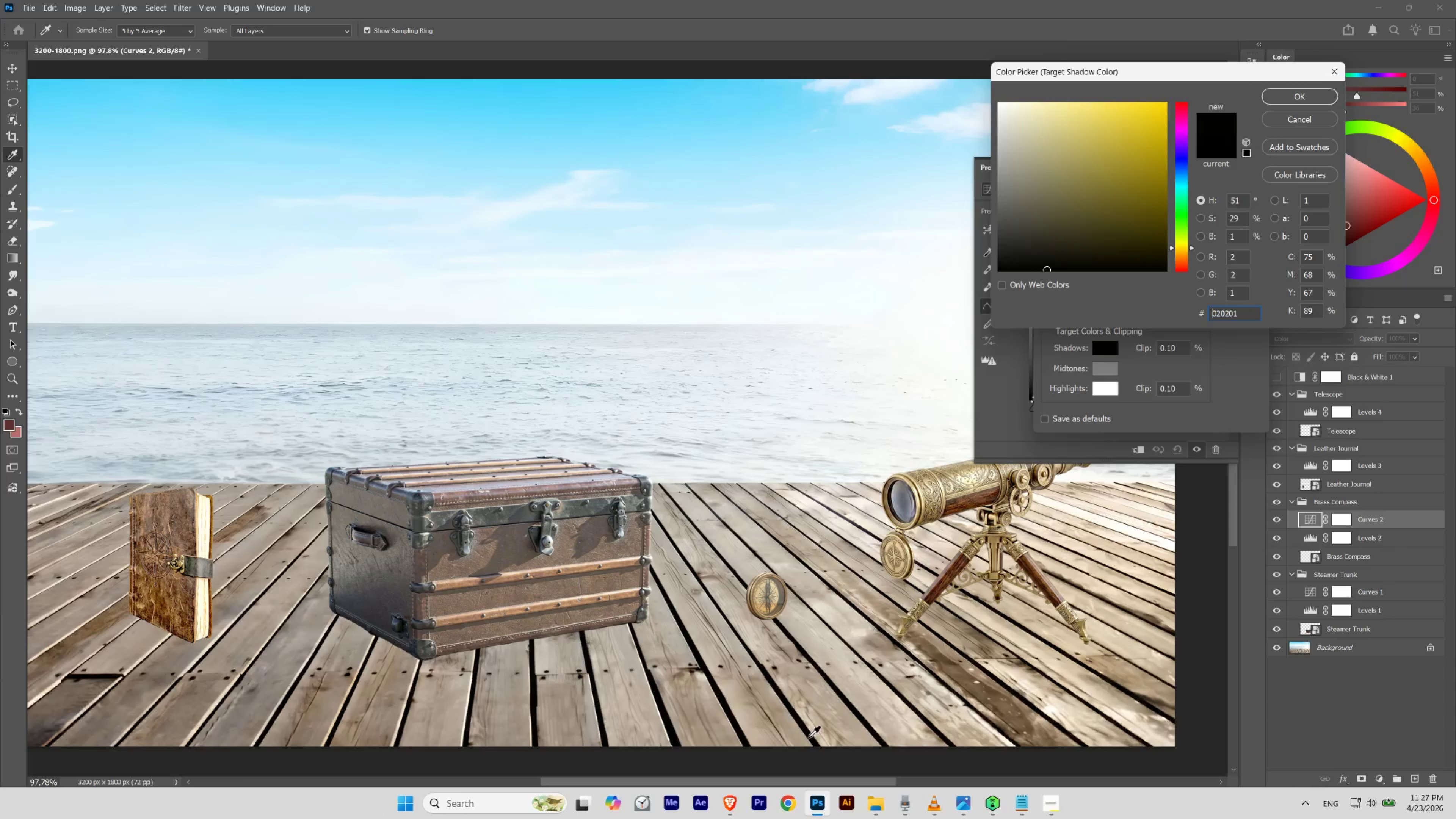 
left_click([809, 737])
 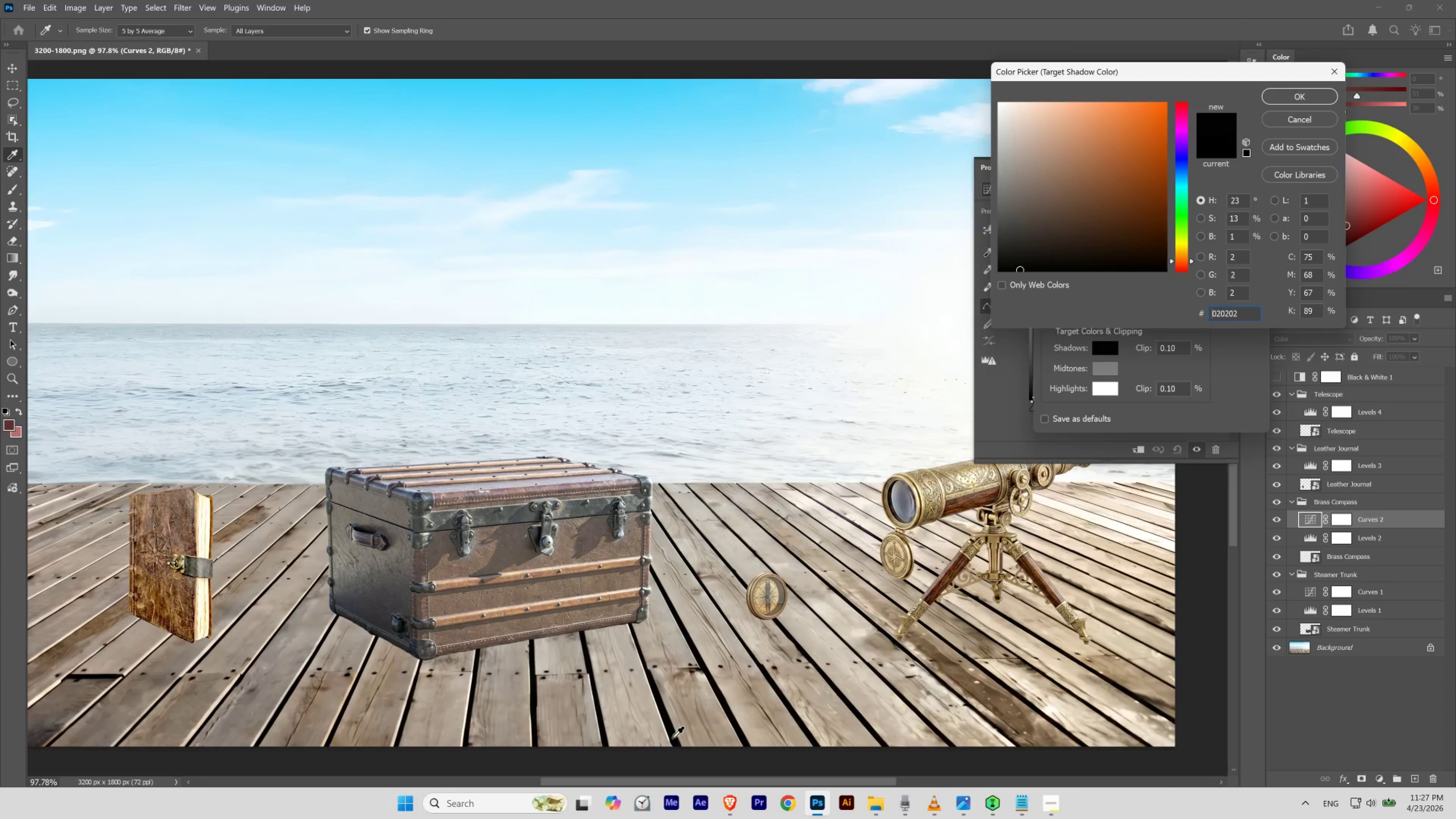 
left_click([672, 738])
 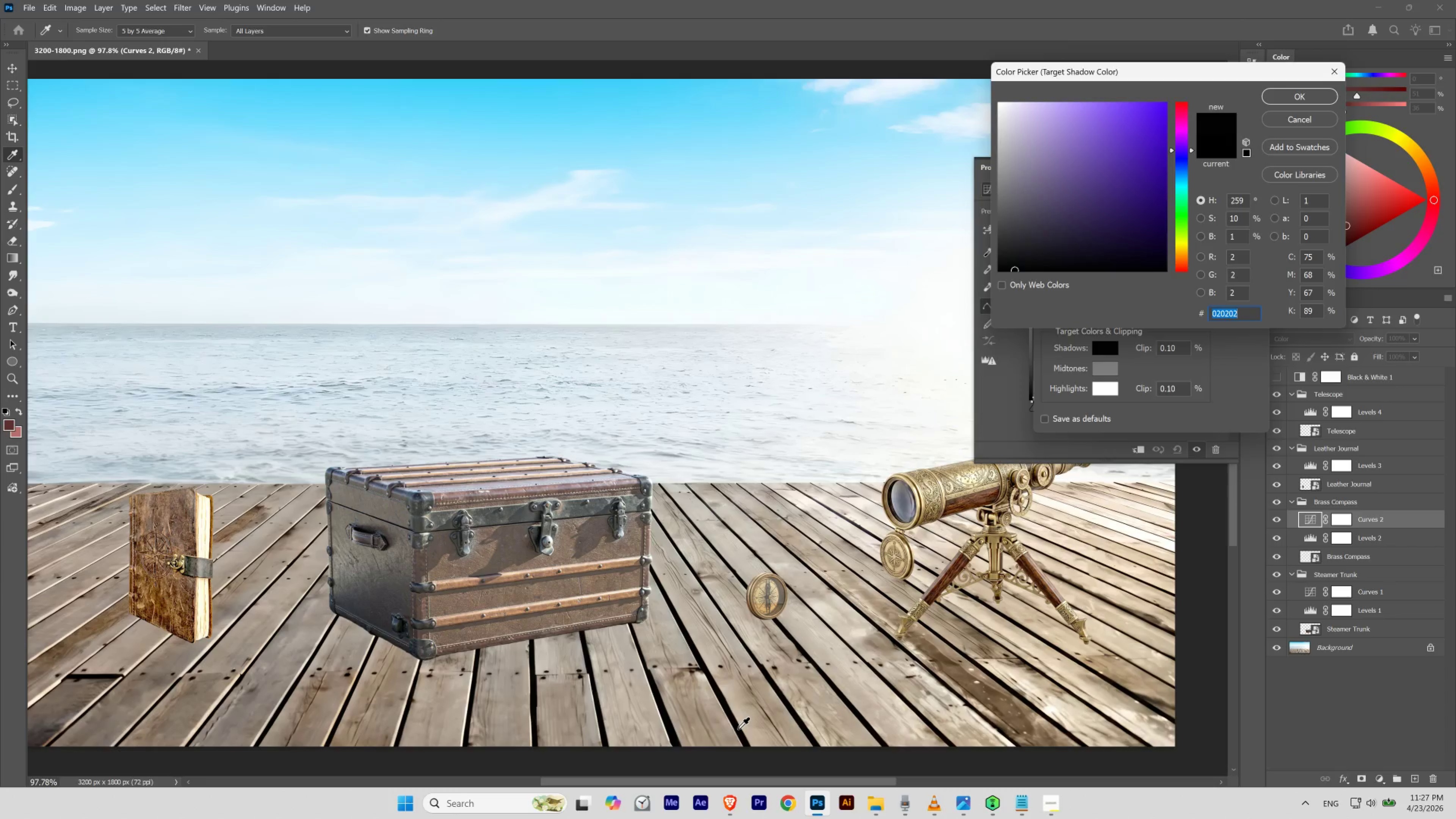 
left_click([738, 730])
 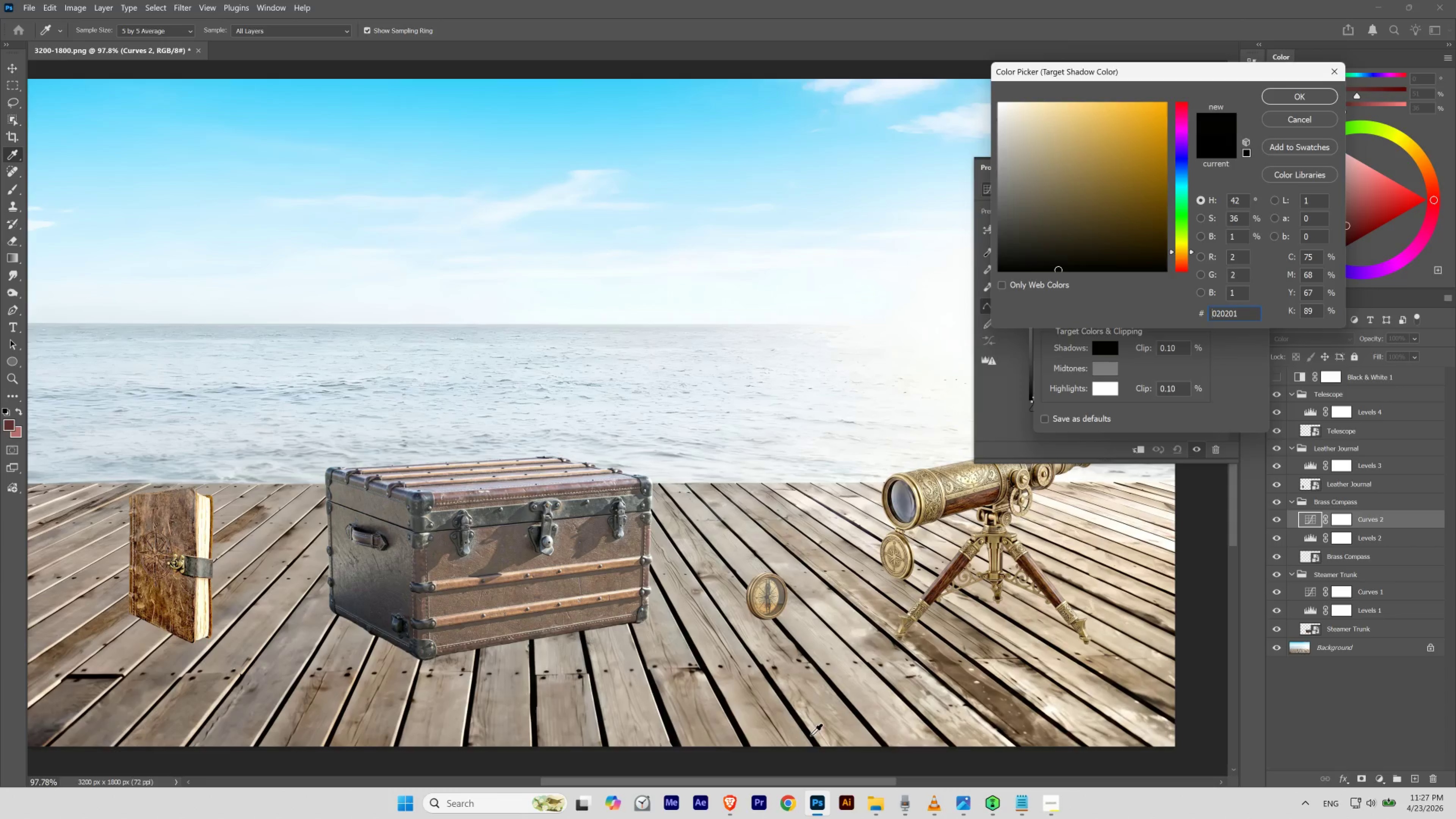 
left_click([810, 736])
 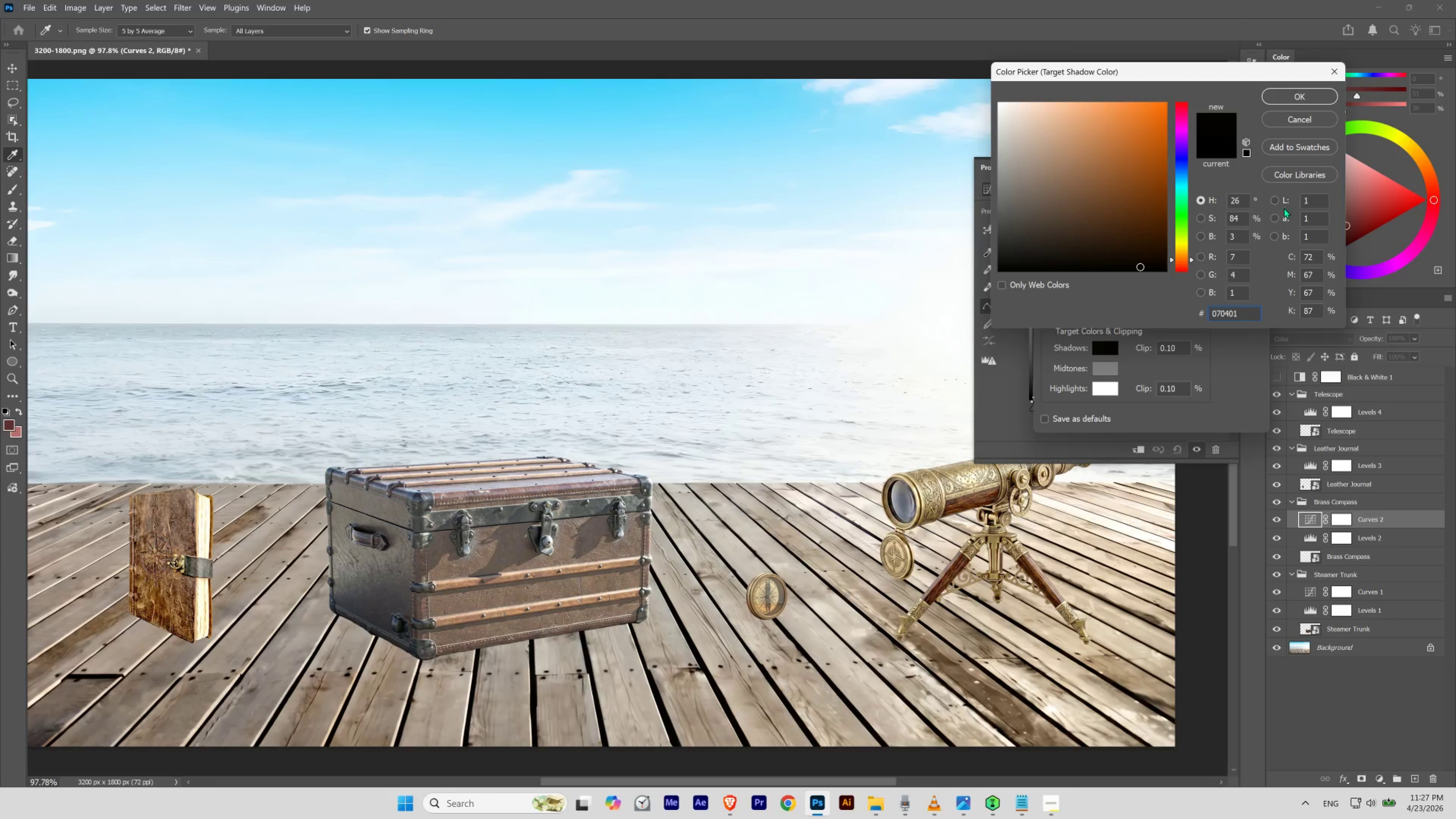 
wait(6.16)
 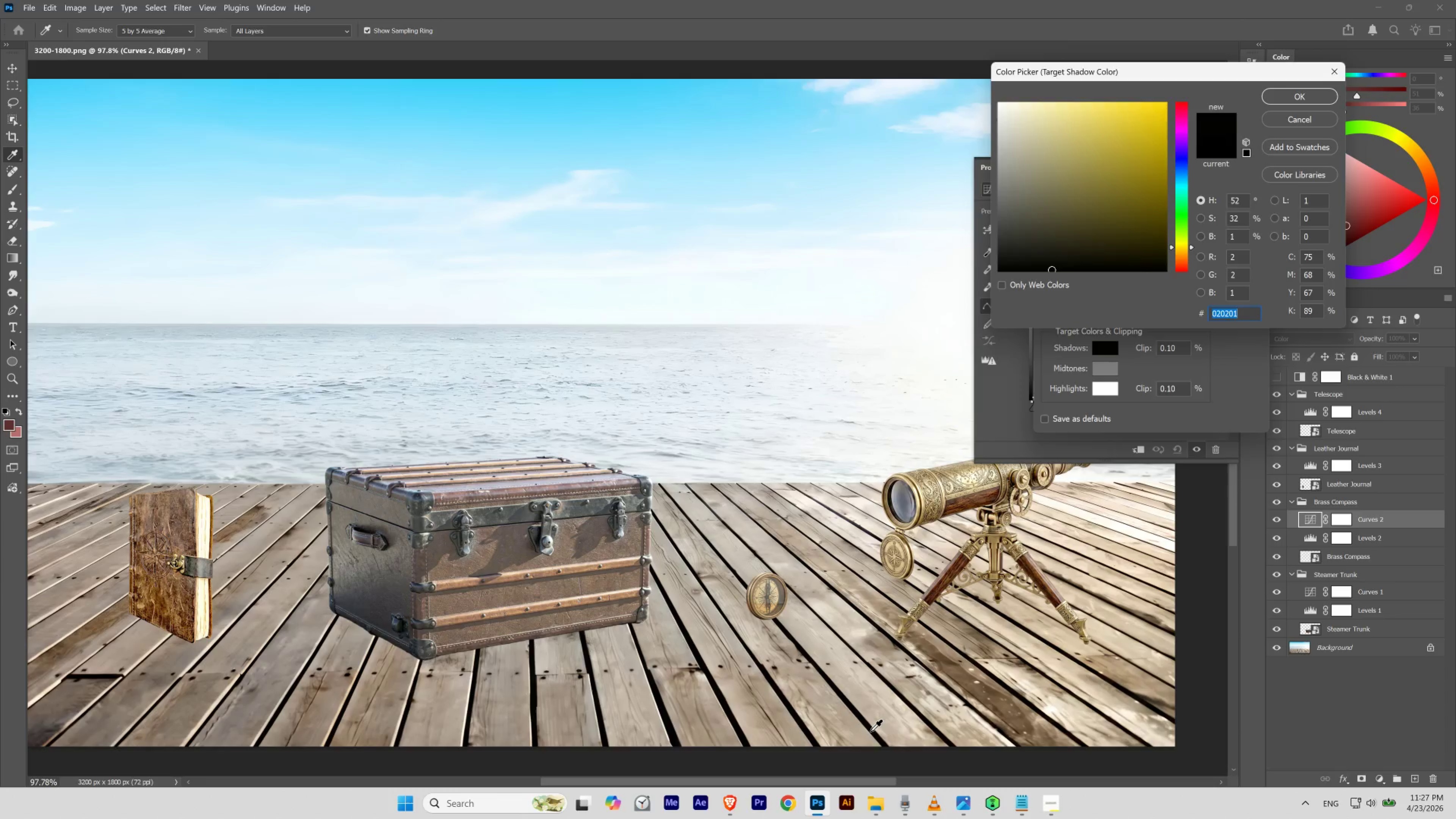 
left_click_drag(start_coordinate=[1244, 200], to_coordinate=[1230, 201])
 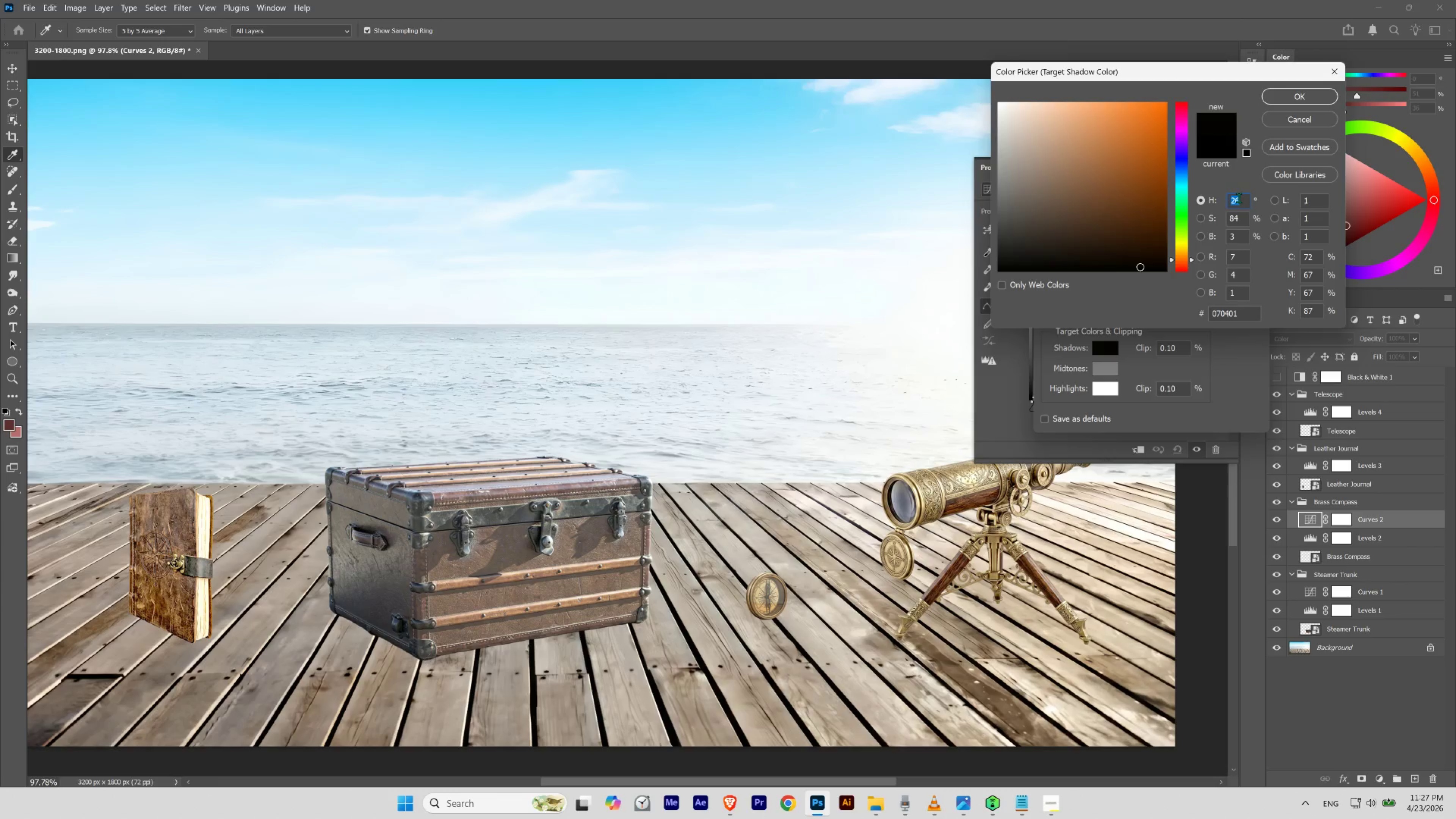 
scroll: coordinate [1238, 198], scroll_direction: up, amount: 4.0
 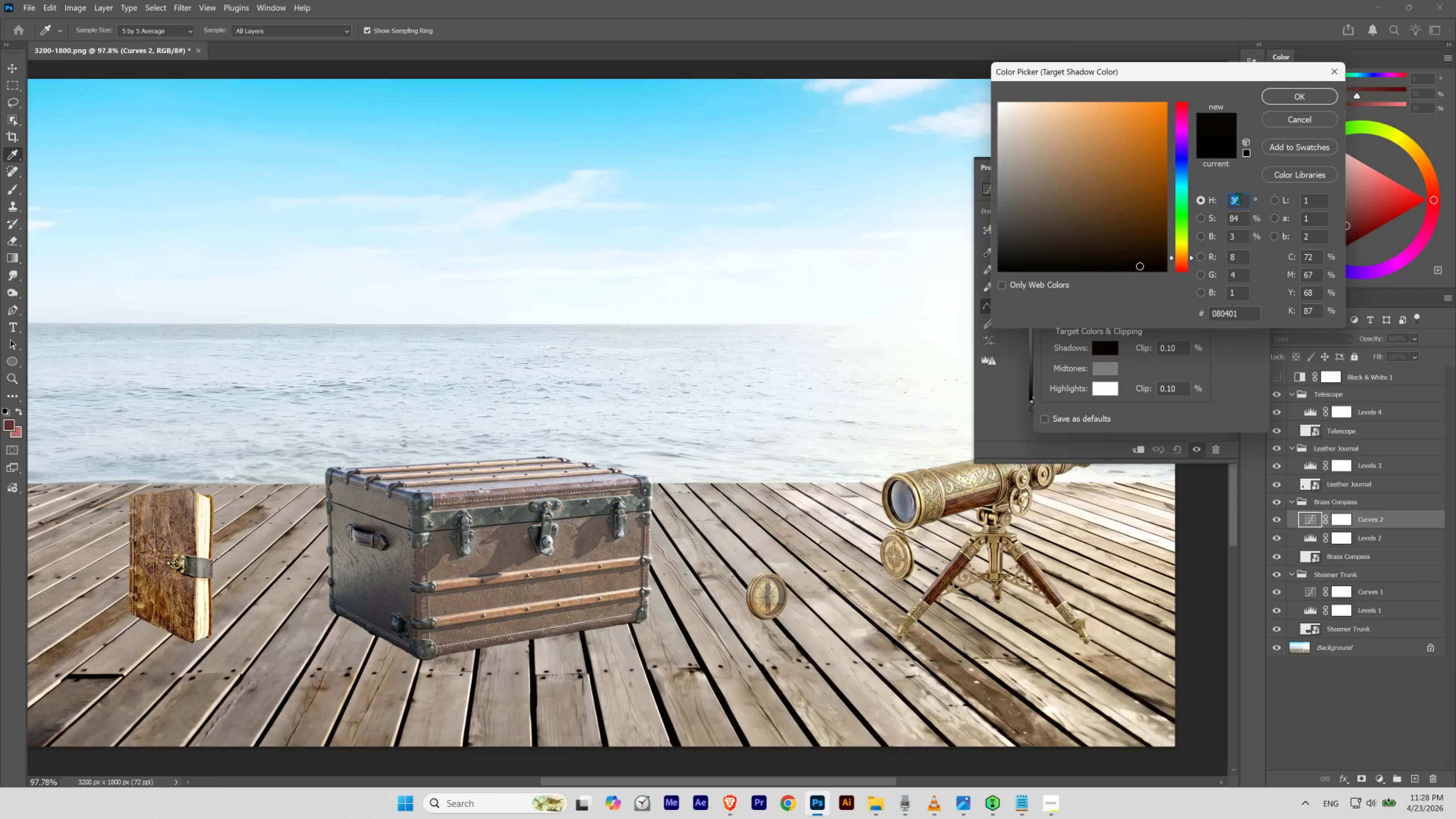 
hold_key(key=ShiftLeft, duration=5.71)
scroll: coordinate [1238, 198], scroll_direction: up, amount: 1.0
 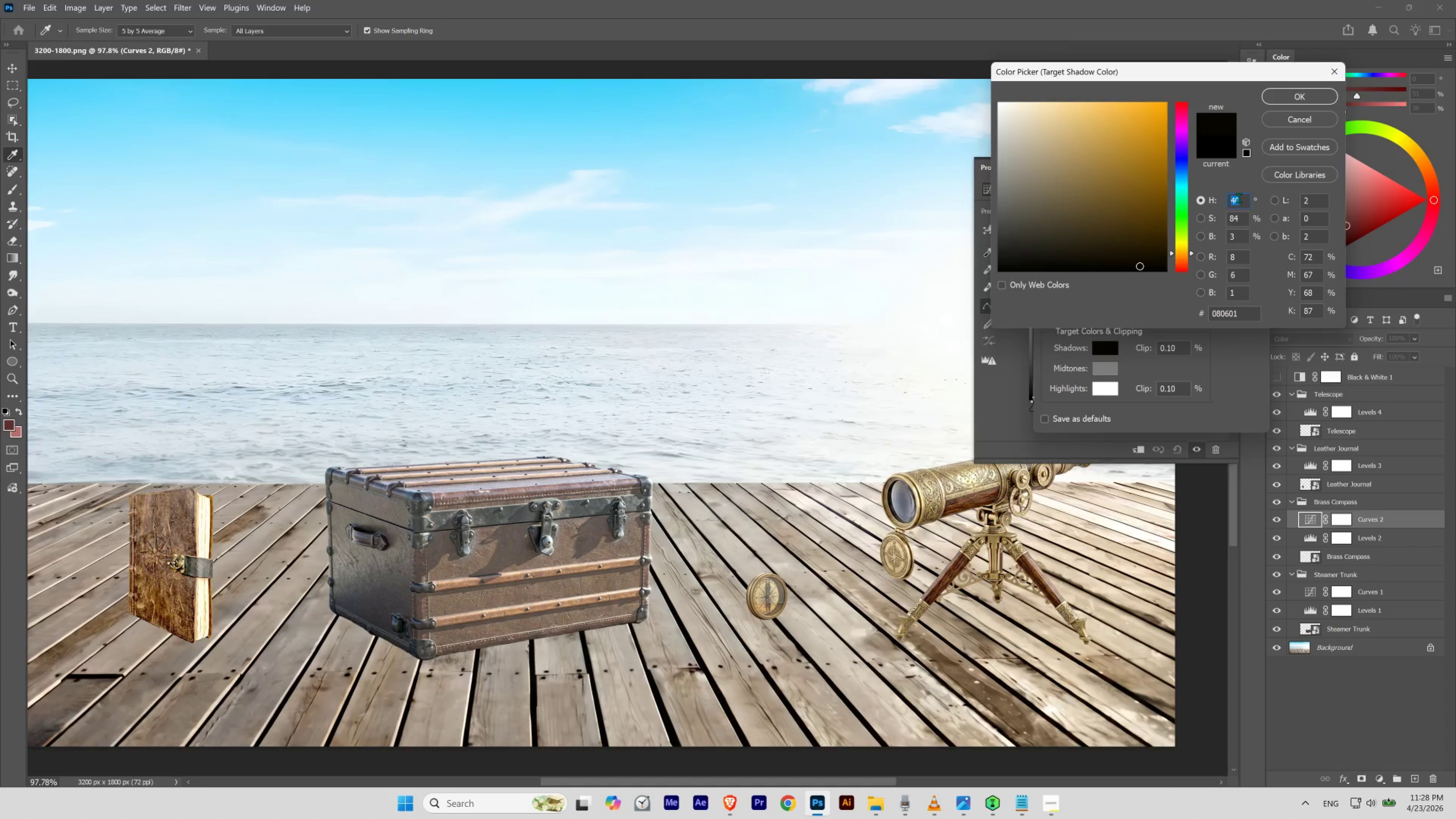 
scroll: coordinate [1238, 198], scroll_direction: none, amount: 0.0
 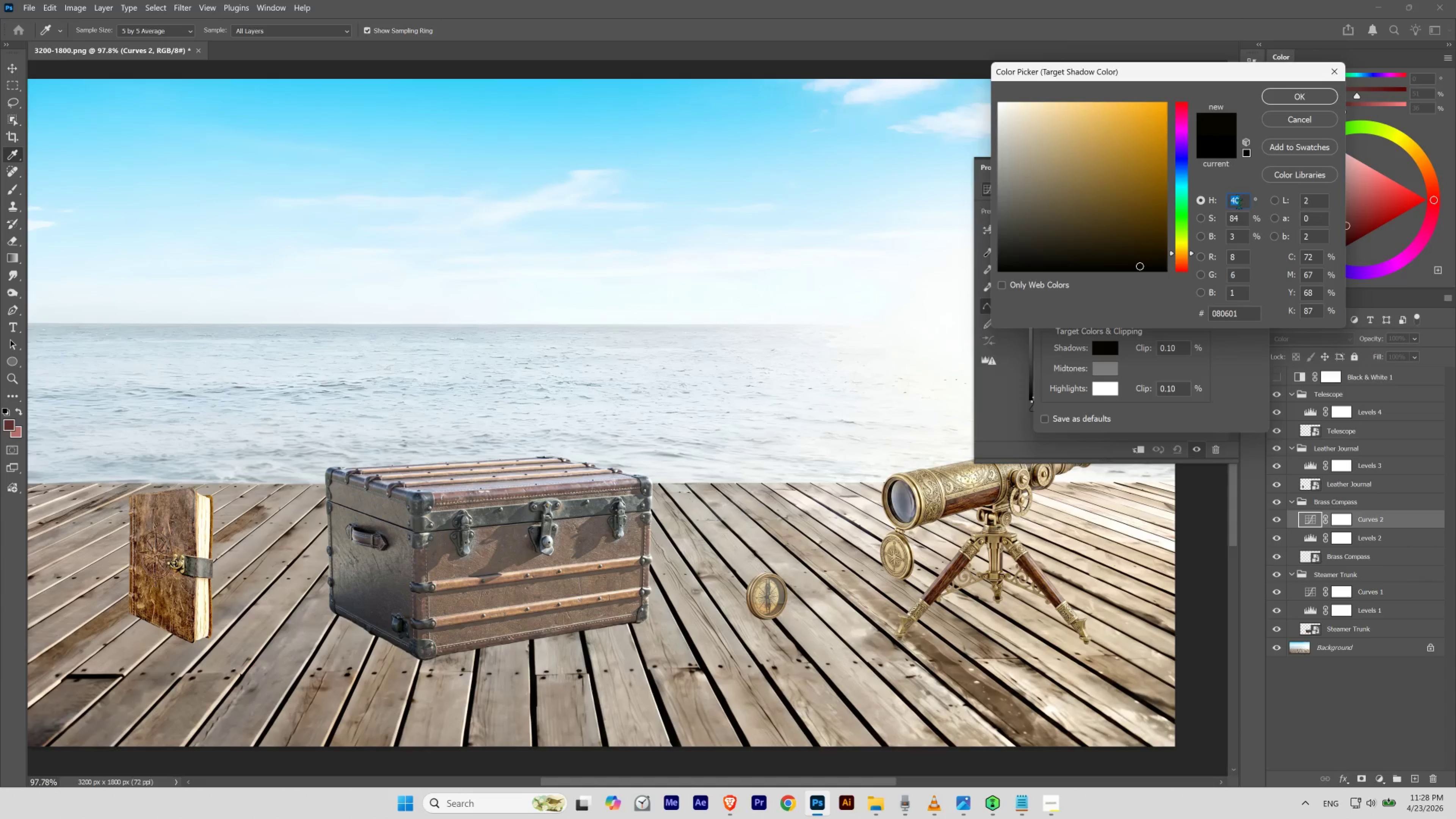 
scroll: coordinate [1238, 202], scroll_direction: down, amount: 2.0
 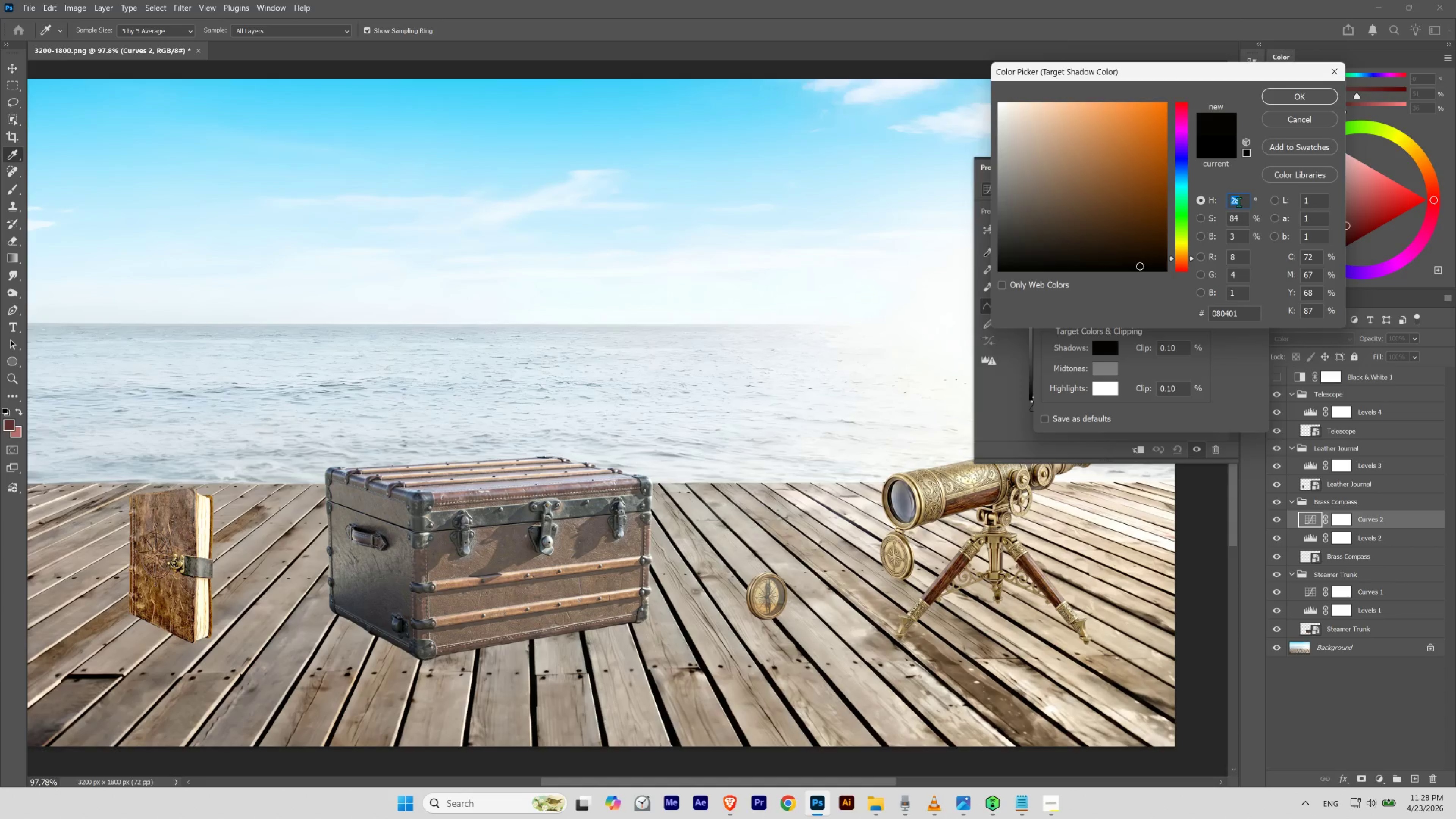 
hold_key(key=ShiftLeft, duration=1.29)
 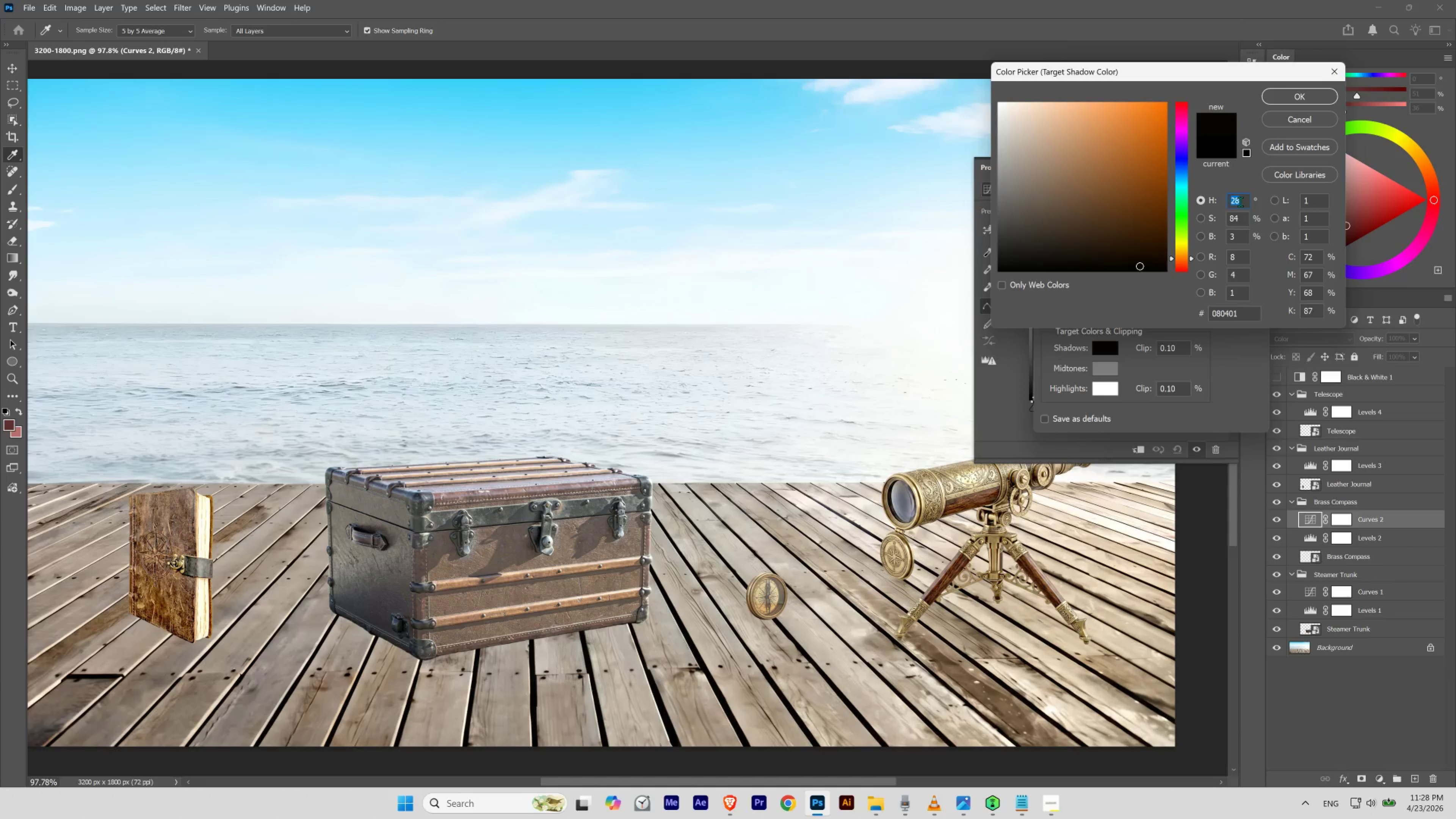 
scroll: coordinate [1240, 202], scroll_direction: down, amount: 4.0
 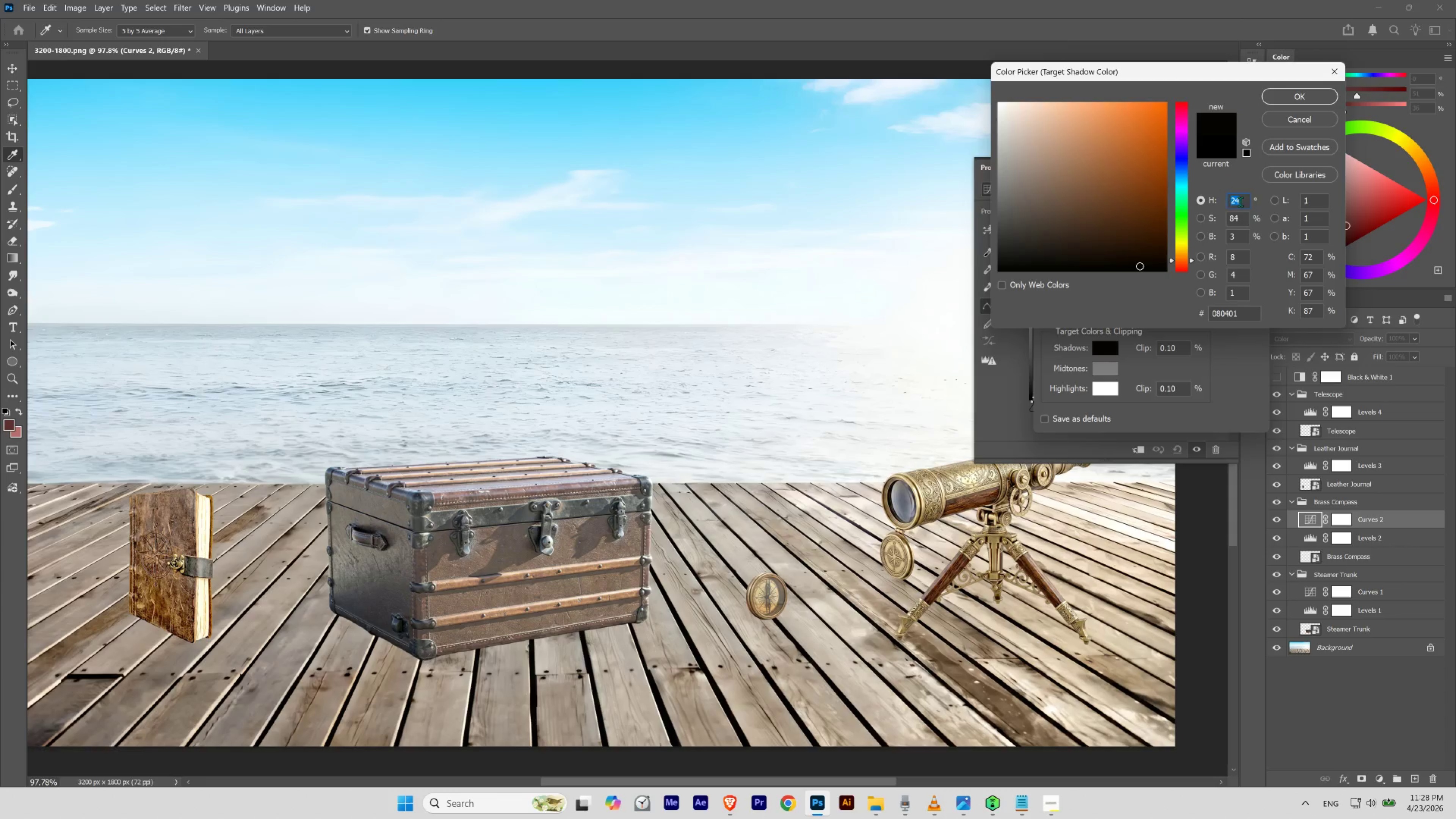 
scroll: coordinate [1240, 202], scroll_direction: up, amount: 2.0
 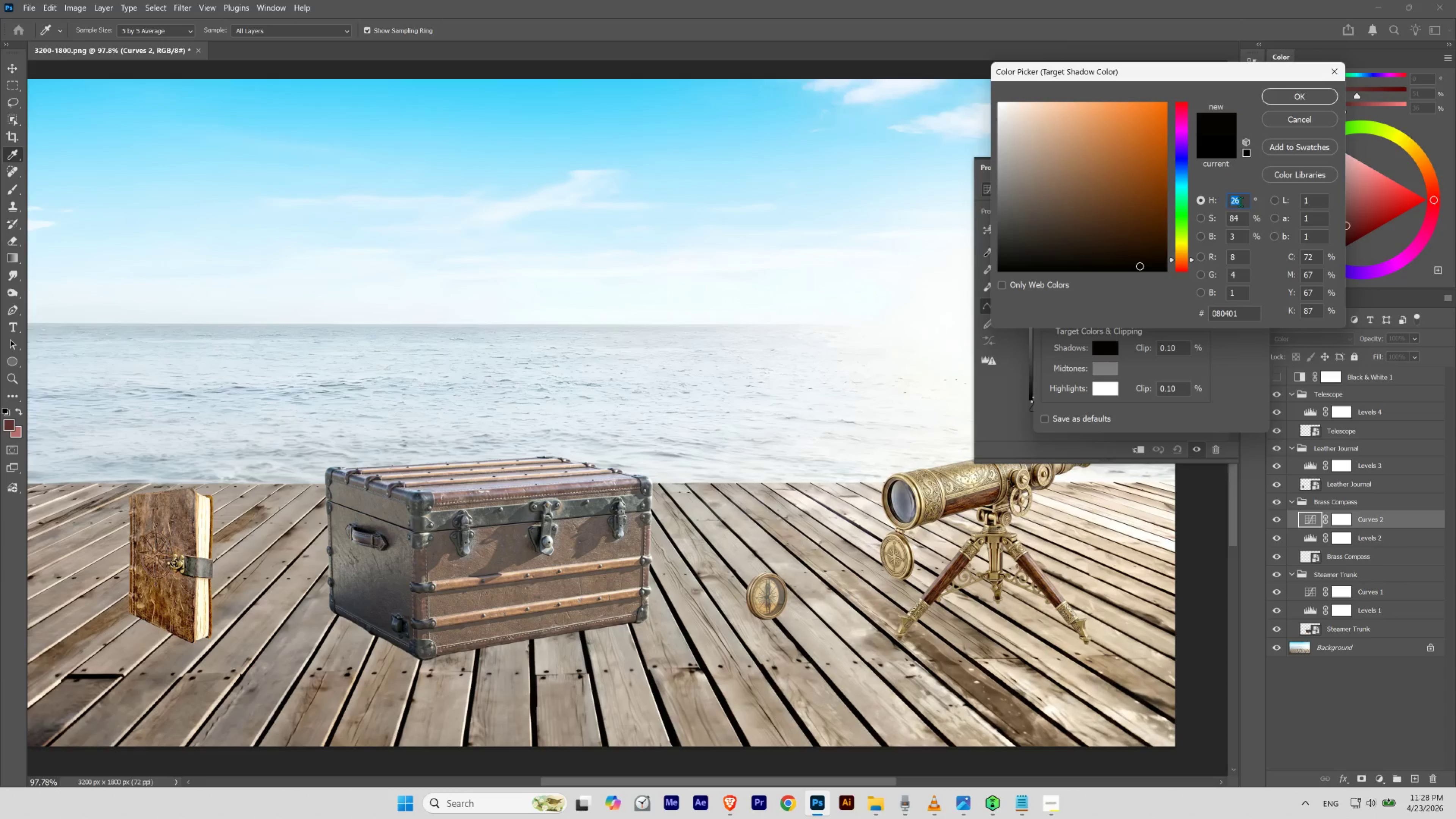 
scroll: coordinate [1240, 202], scroll_direction: down, amount: 2.0
 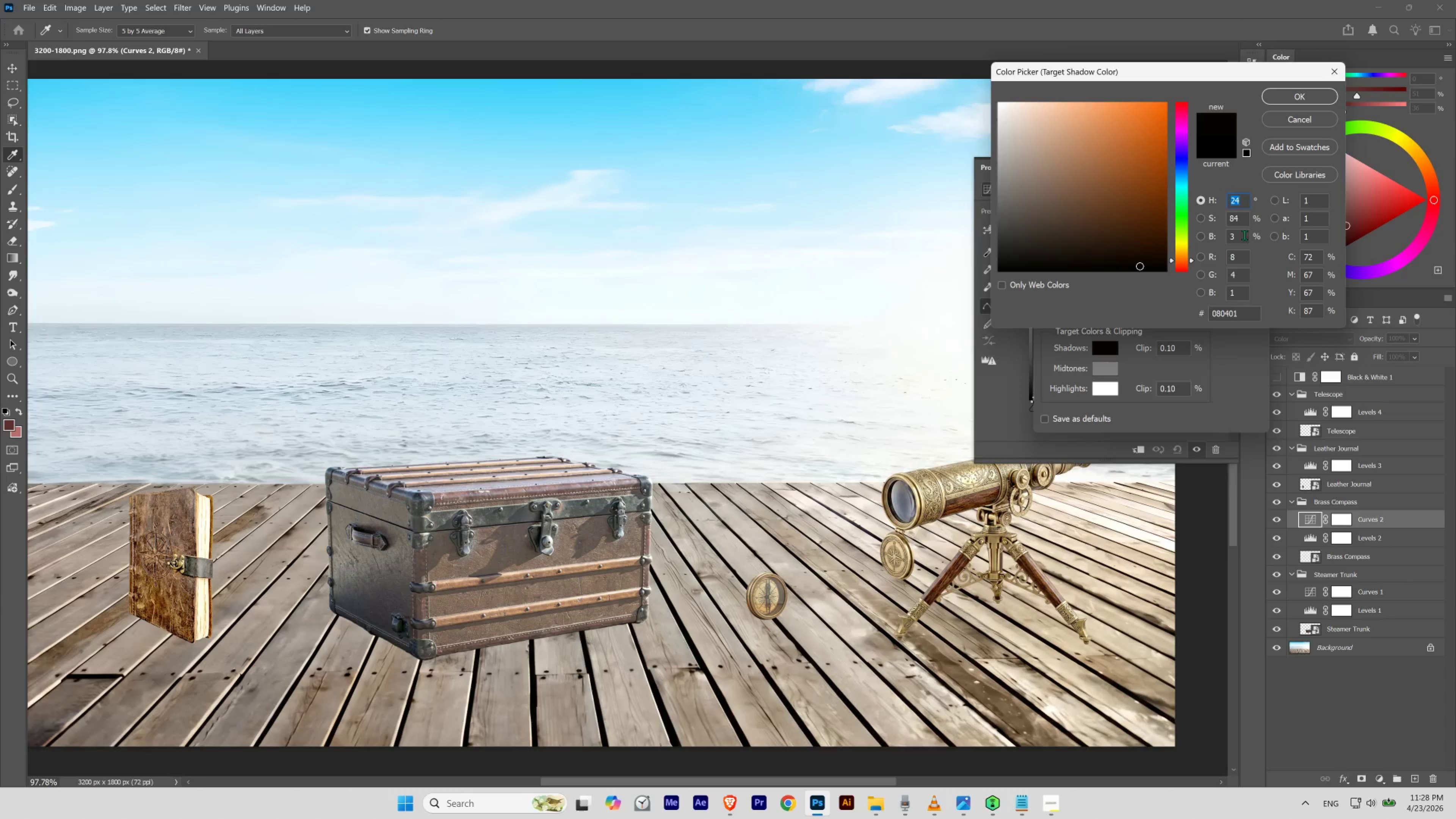 
left_click_drag(start_coordinate=[1242, 234], to_coordinate=[1206, 239])
 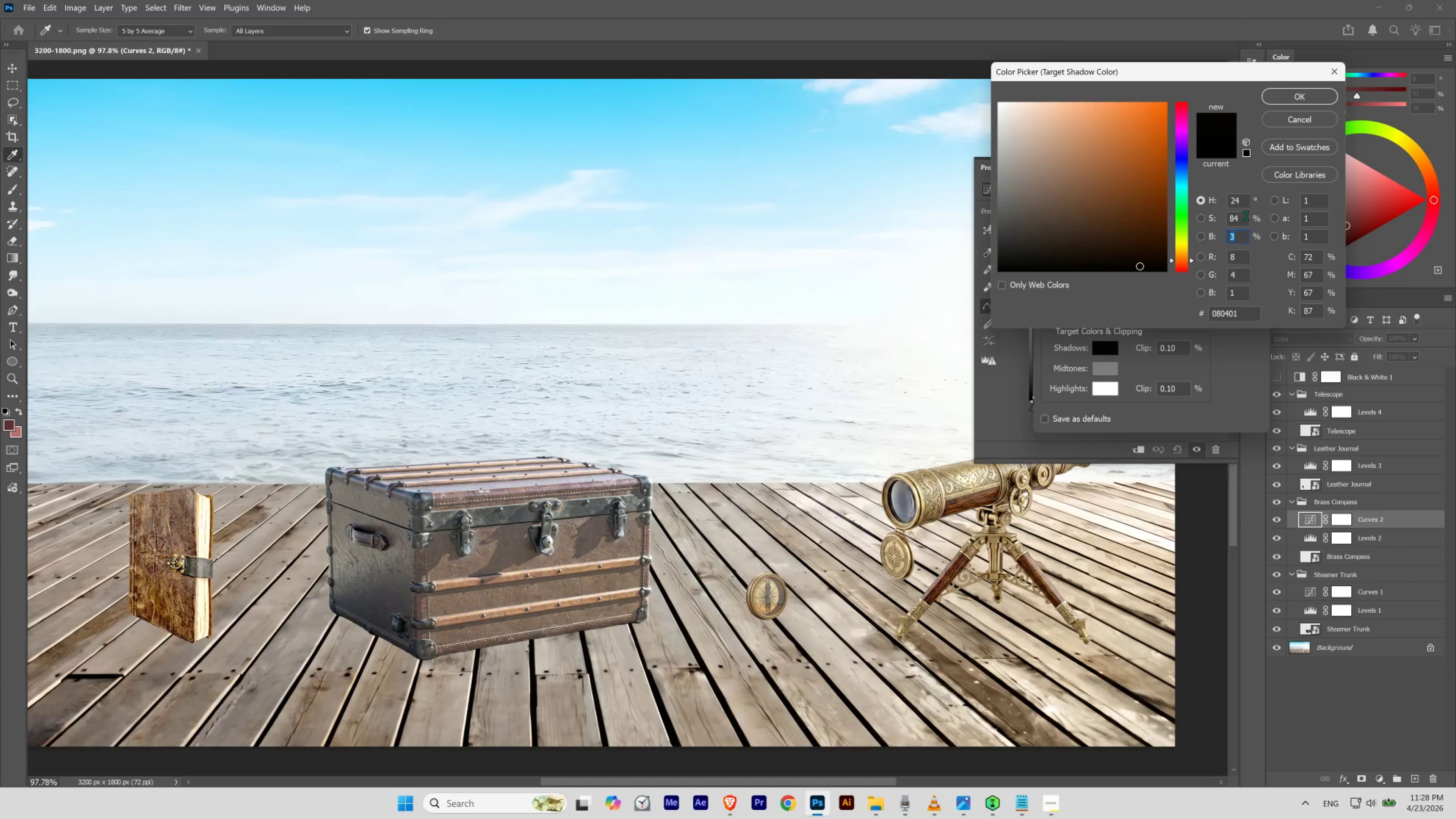 
left_click_drag(start_coordinate=[1245, 216], to_coordinate=[1221, 223])
 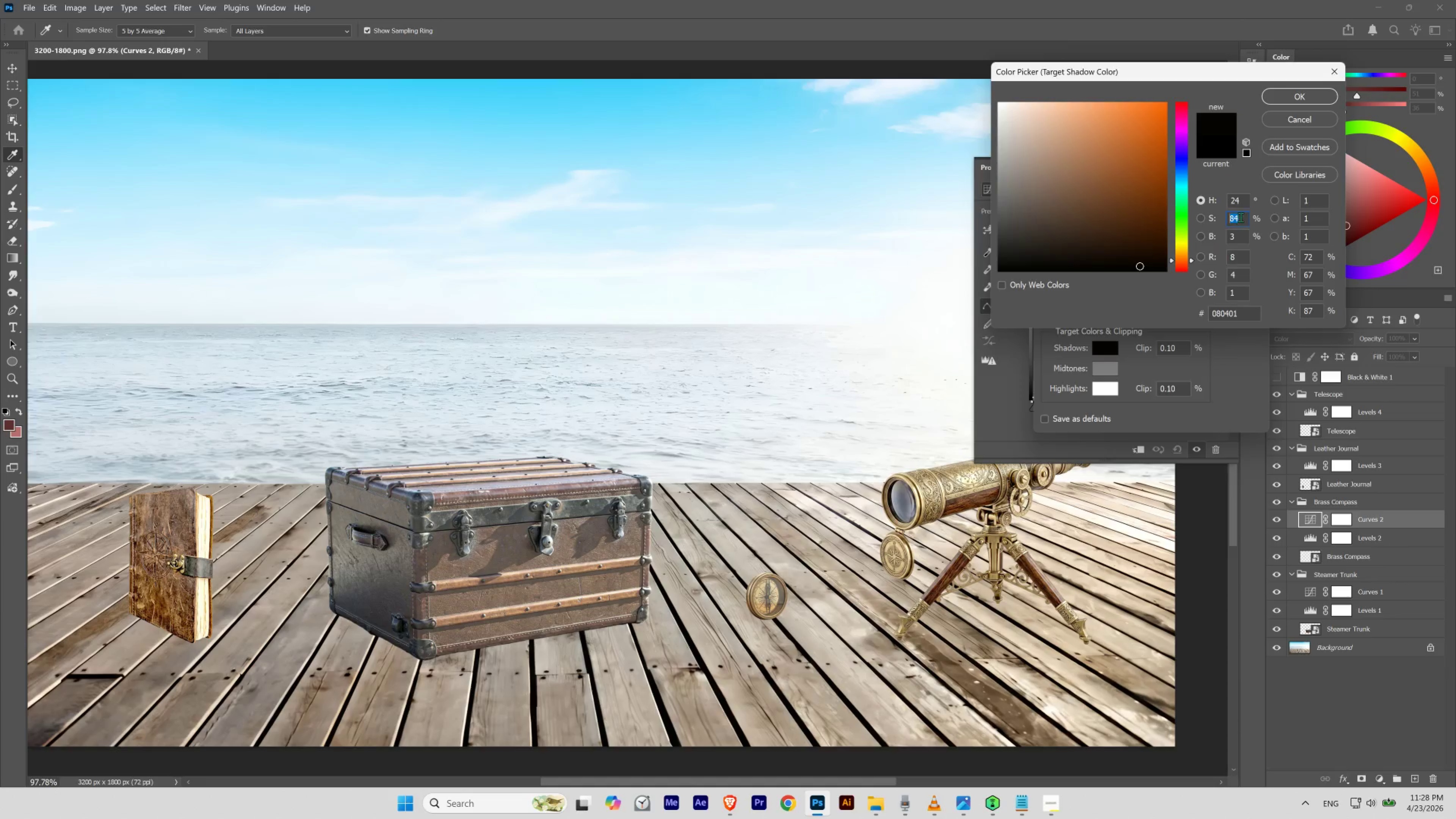 
hold_key(key=ShiftLeft, duration=2.33)
scroll: coordinate [1240, 217], scroll_direction: down, amount: 2.0
 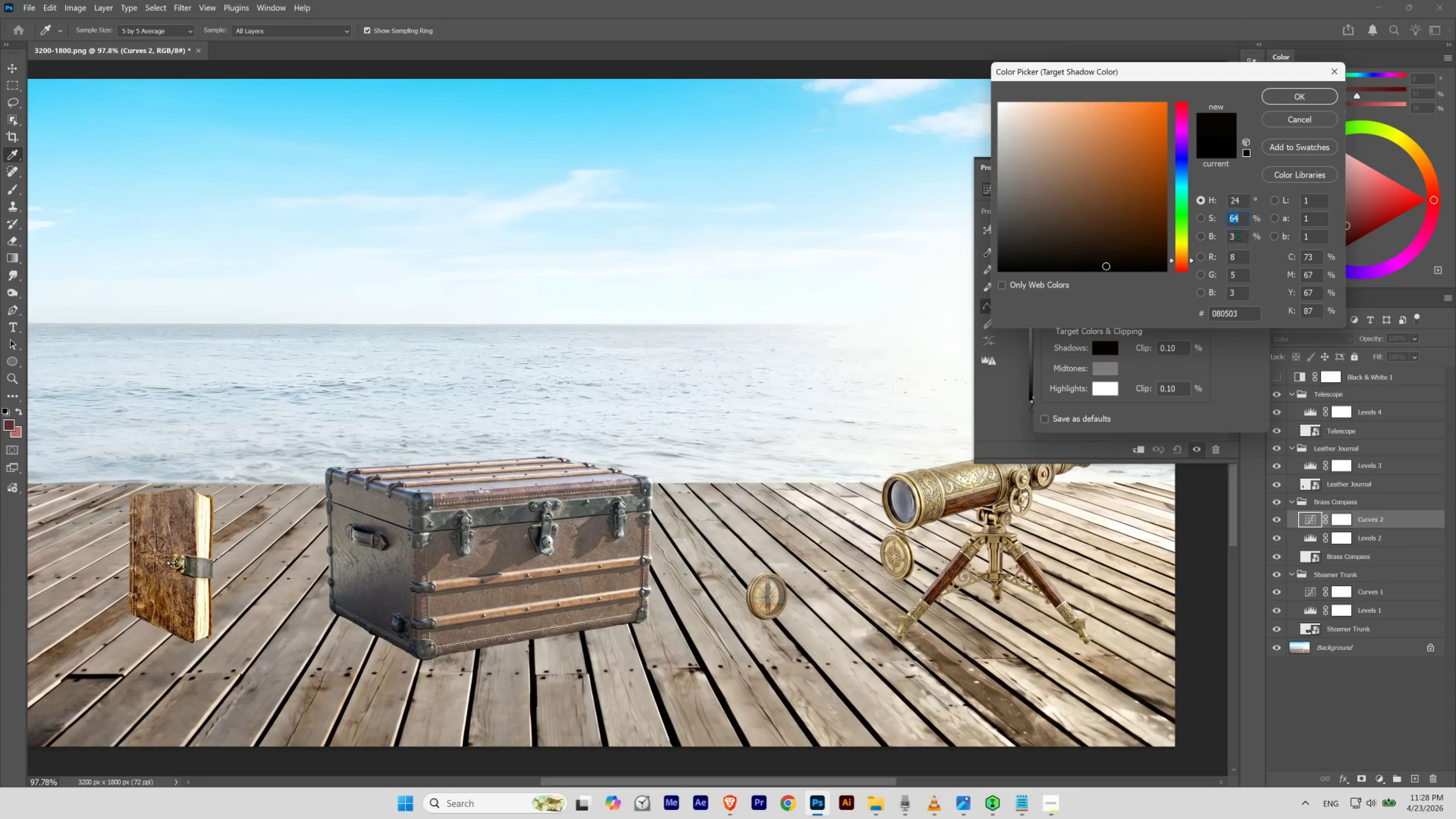 
left_click_drag(start_coordinate=[1238, 236], to_coordinate=[1230, 239])
 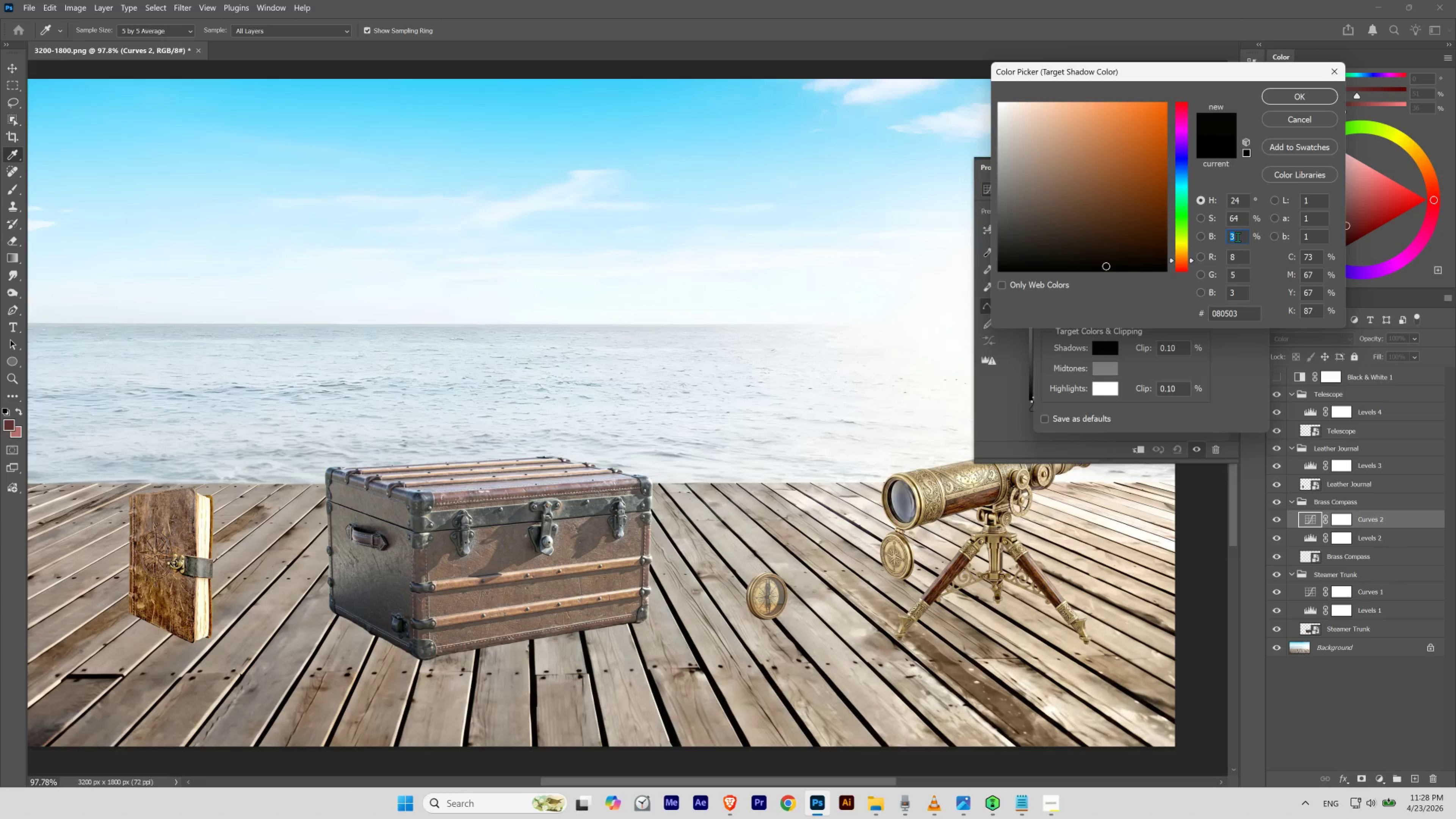 
scroll: coordinate [1237, 237], scroll_direction: none, amount: 0.0
 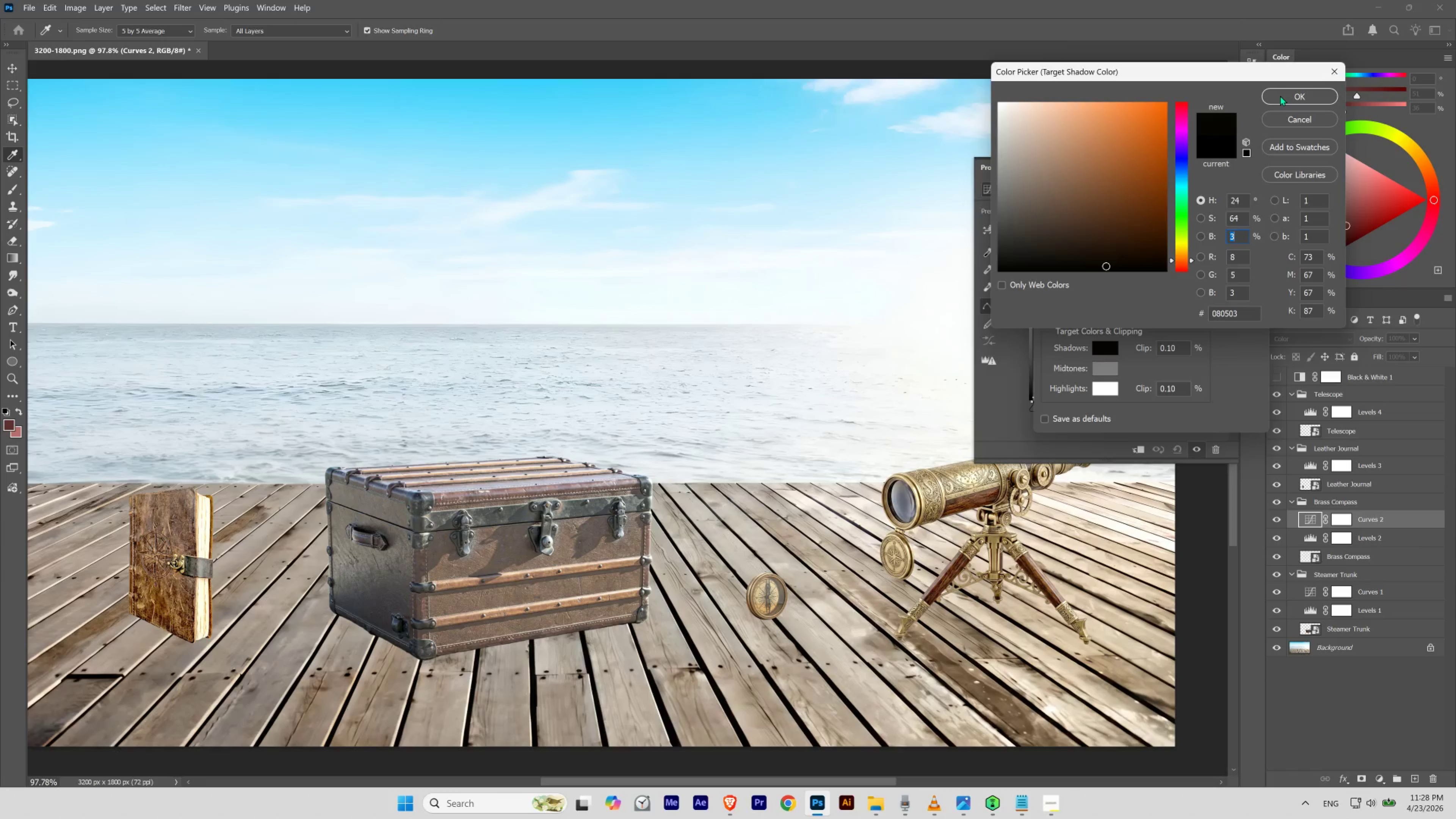 
left_click([1280, 96])
 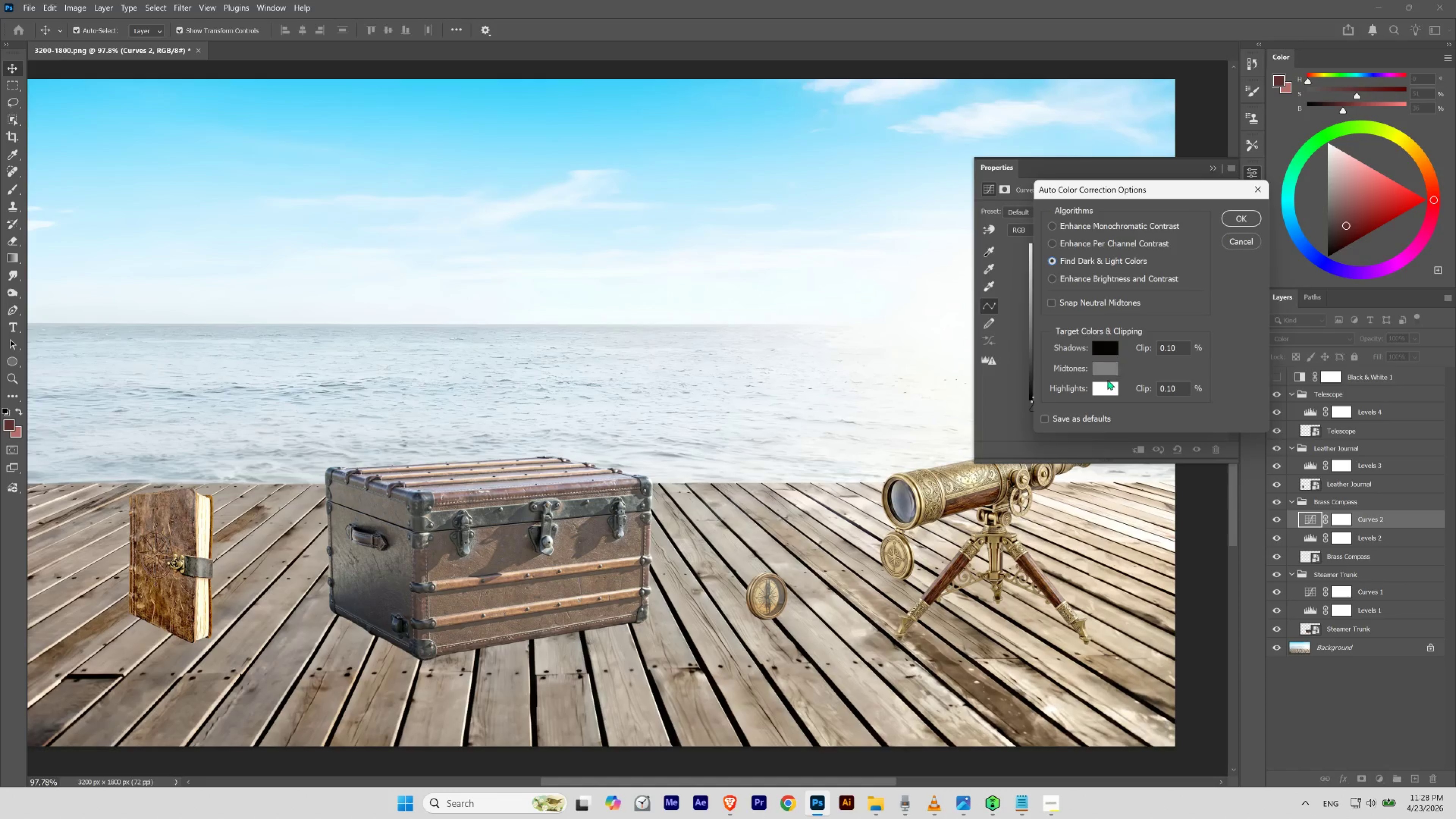 
left_click([1104, 388])
 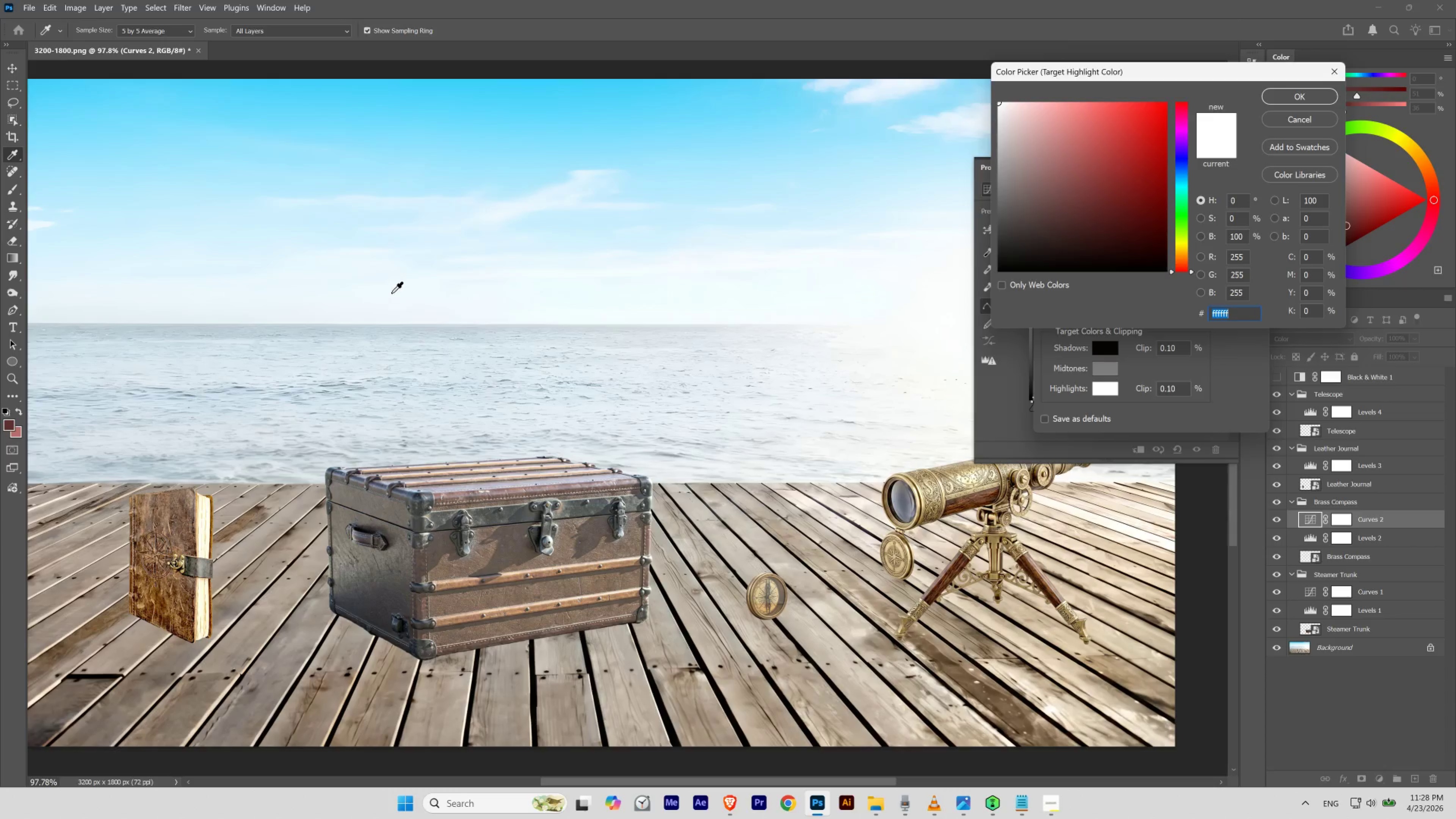 
left_click([368, 270])
 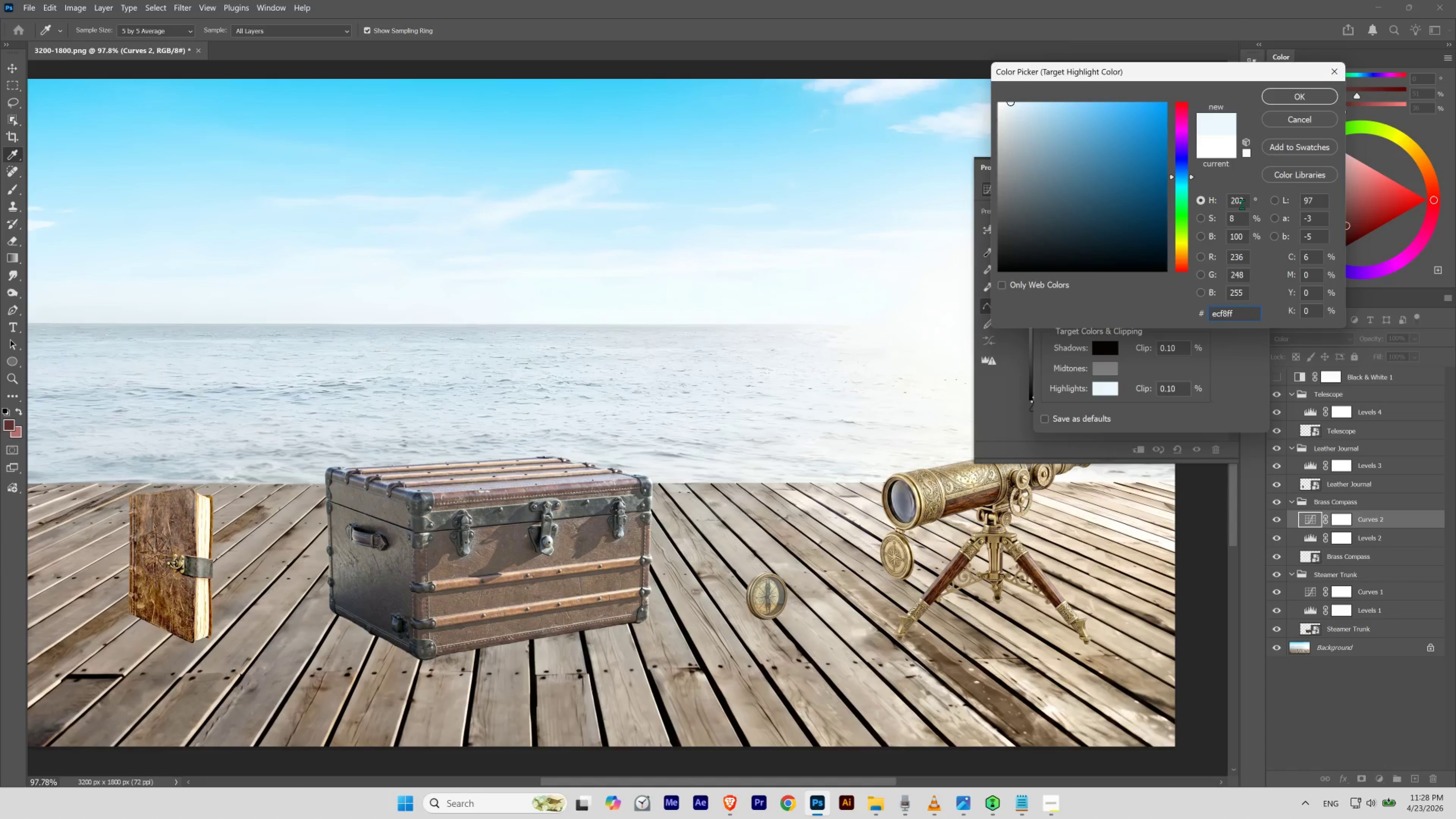 
left_click_drag(start_coordinate=[1244, 232], to_coordinate=[1225, 241])
 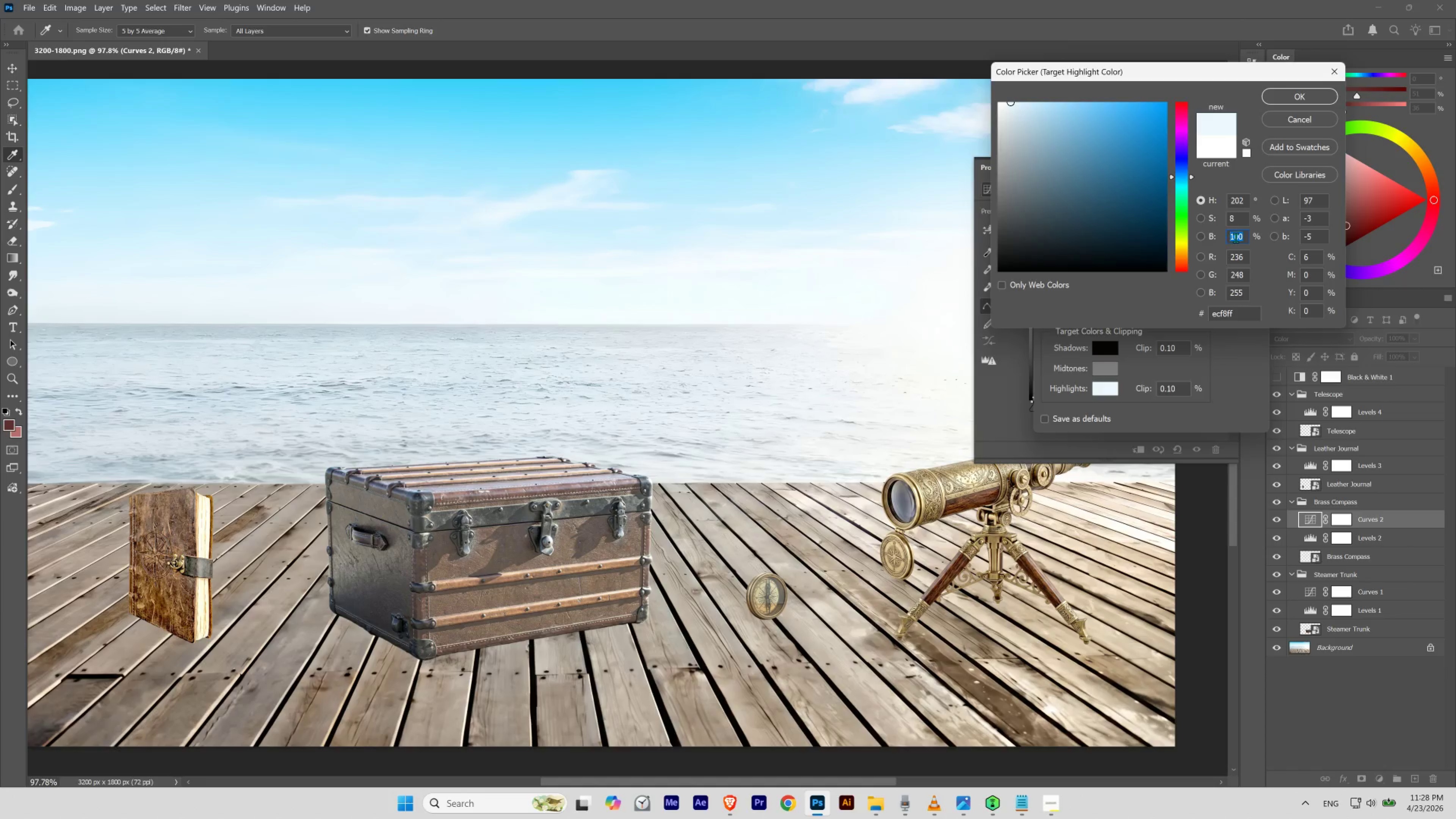 
scroll: coordinate [1235, 238], scroll_direction: down, amount: 1.0
 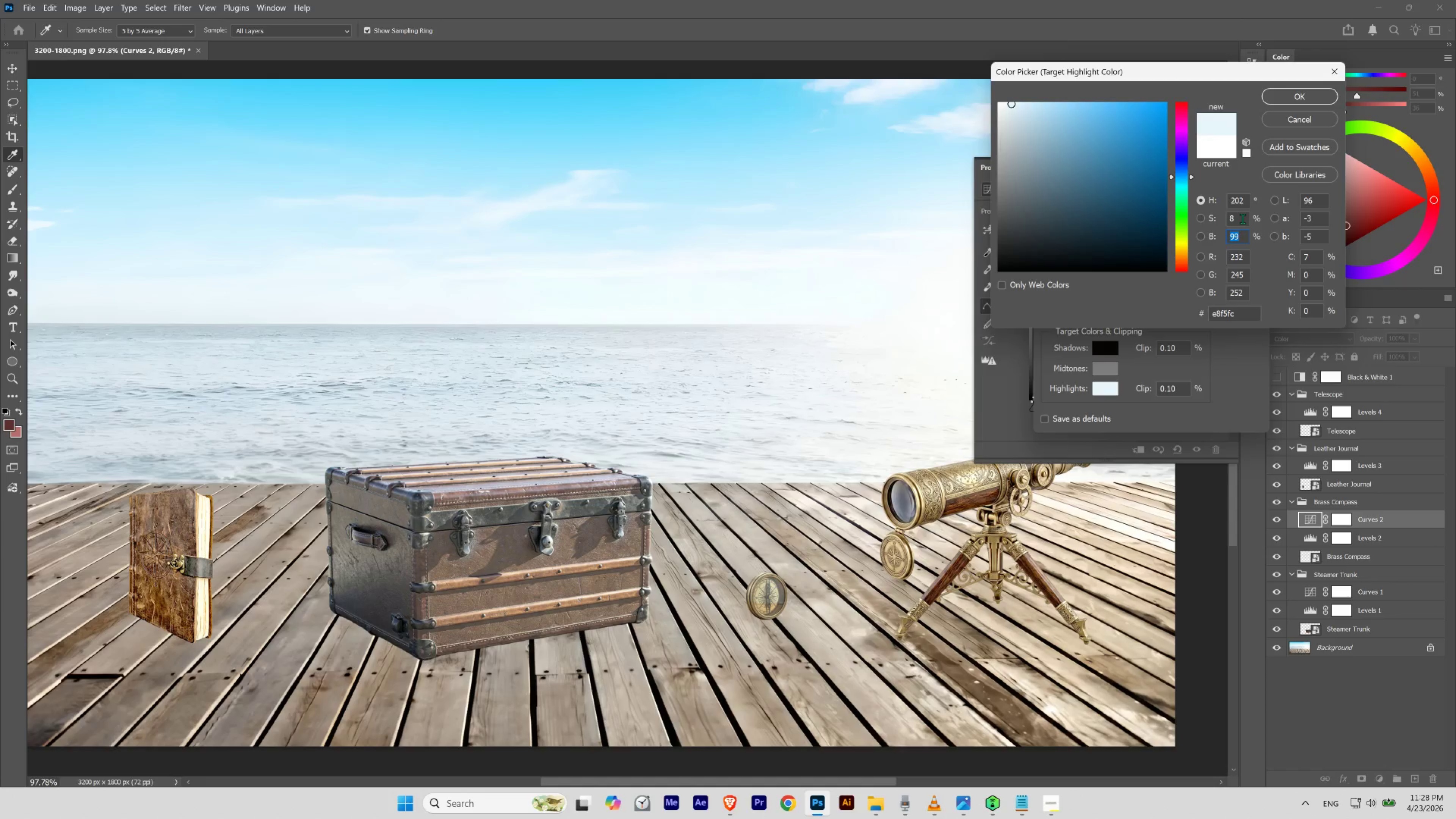 
left_click_drag(start_coordinate=[1242, 219], to_coordinate=[1219, 219])
 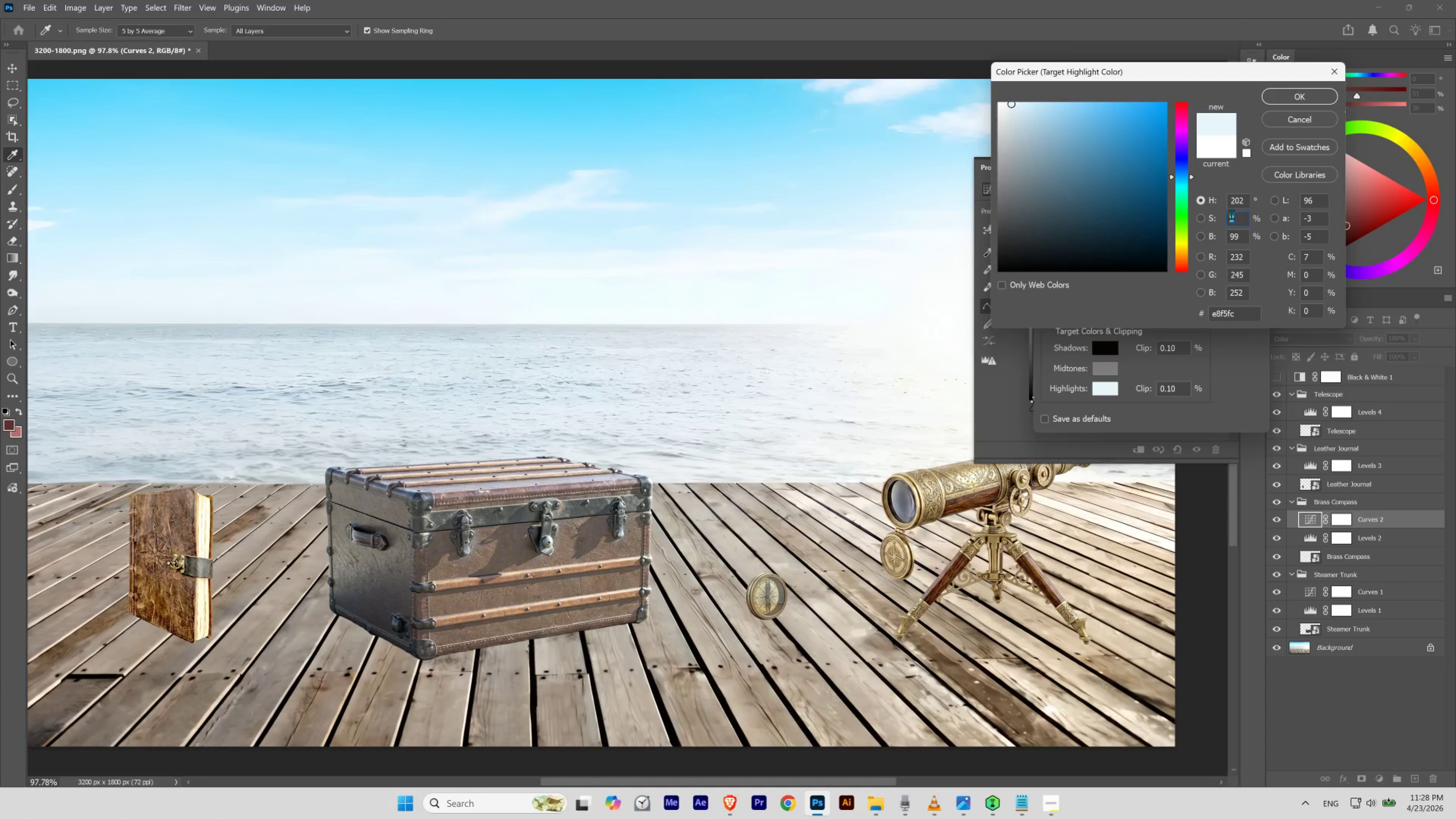 
scroll: coordinate [1231, 215], scroll_direction: down, amount: 2.0
 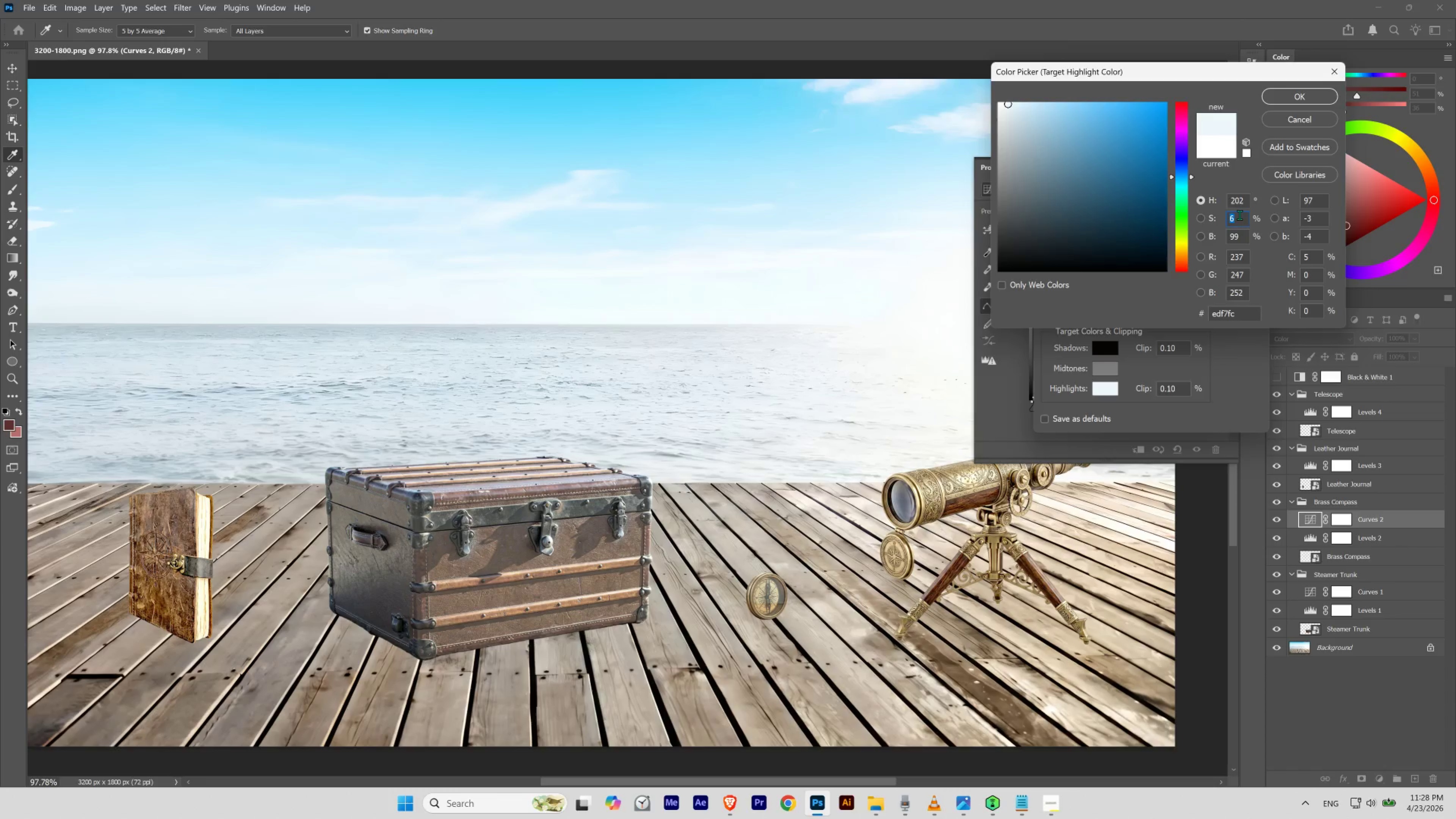 
scroll: coordinate [1239, 215], scroll_direction: none, amount: 0.0
 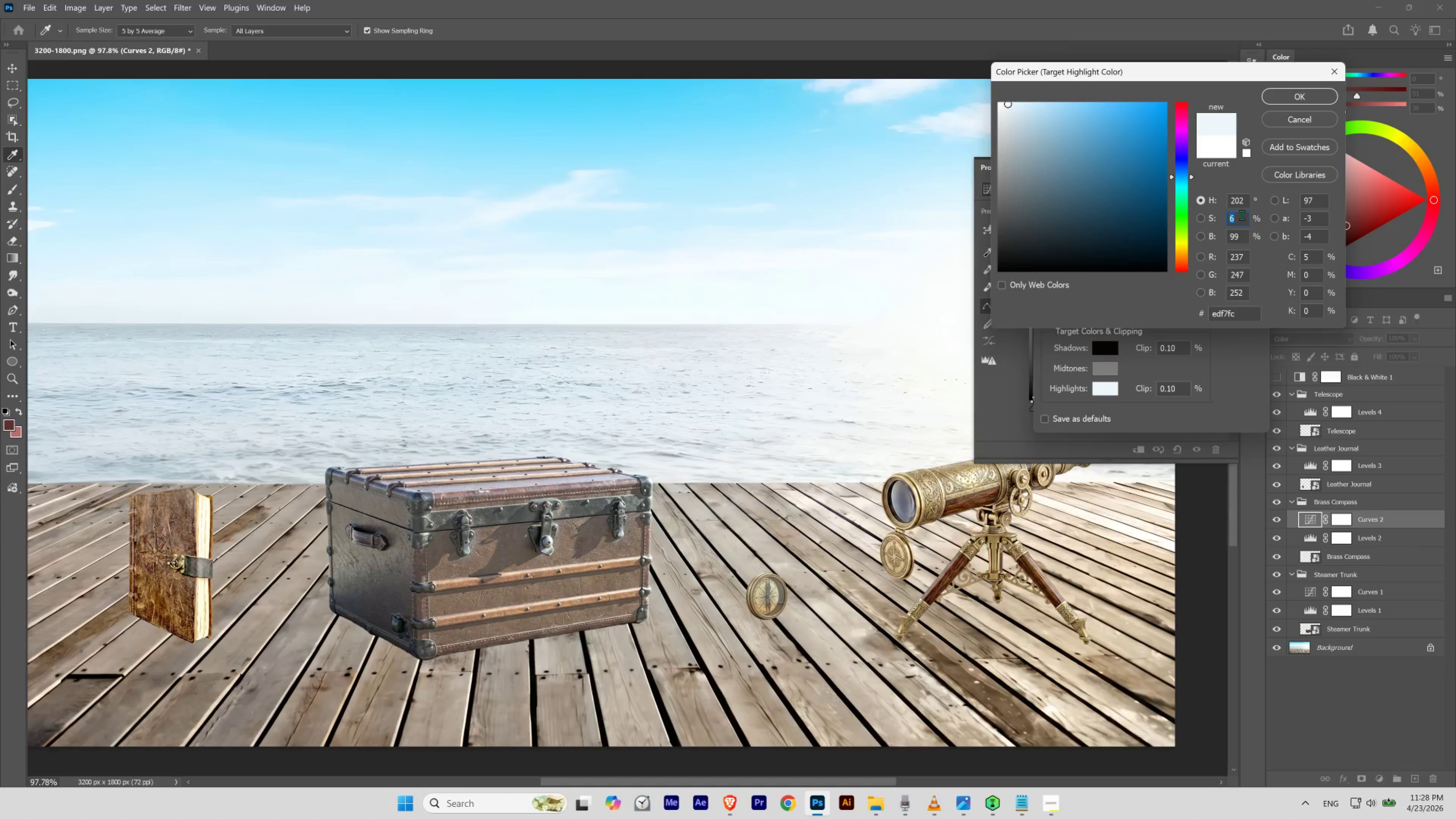 
scroll: coordinate [1241, 215], scroll_direction: up, amount: 1.0
 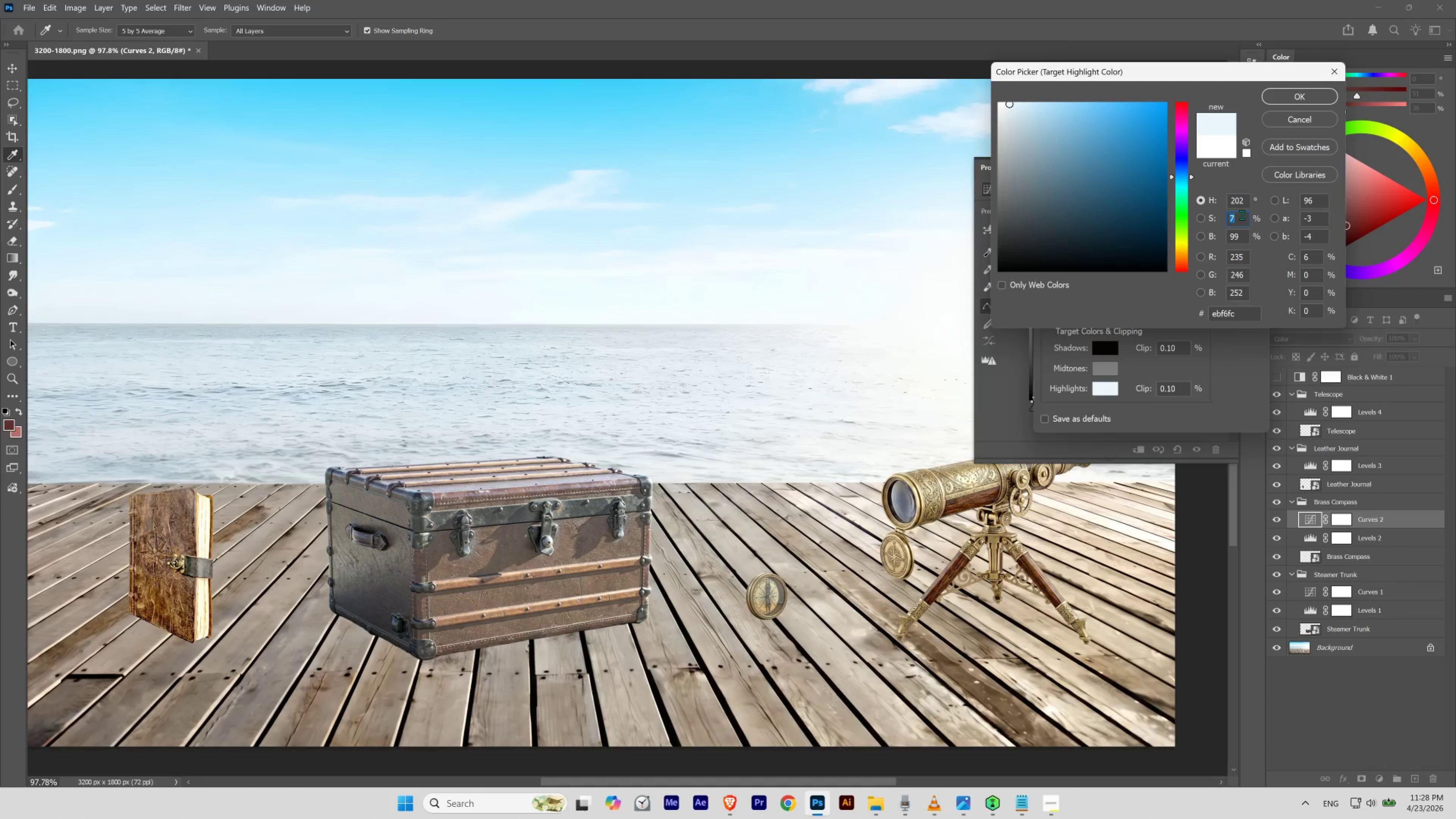 
scroll: coordinate [1241, 215], scroll_direction: down, amount: 1.0
 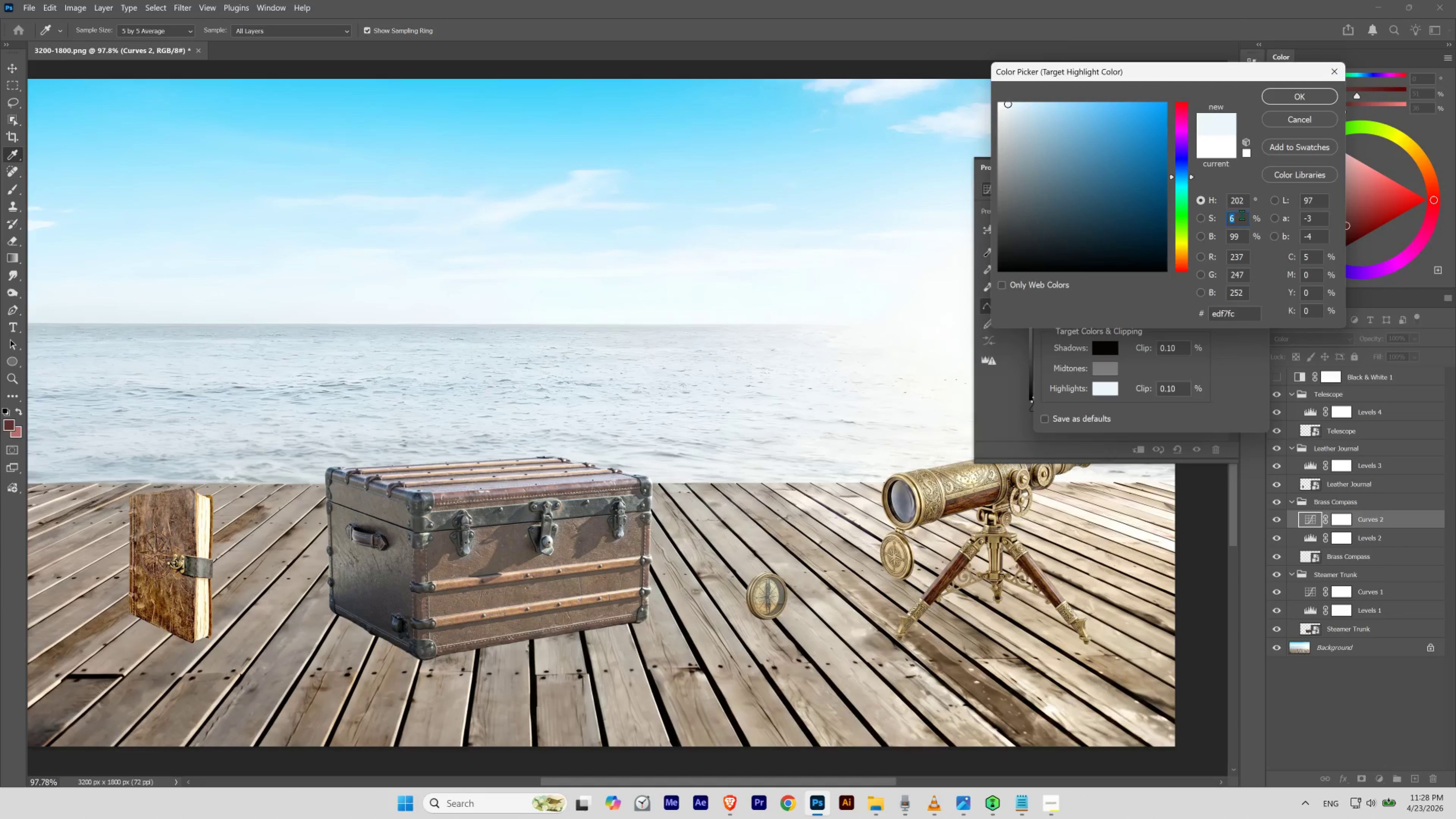 
scroll: coordinate [1241, 215], scroll_direction: none, amount: 0.0
 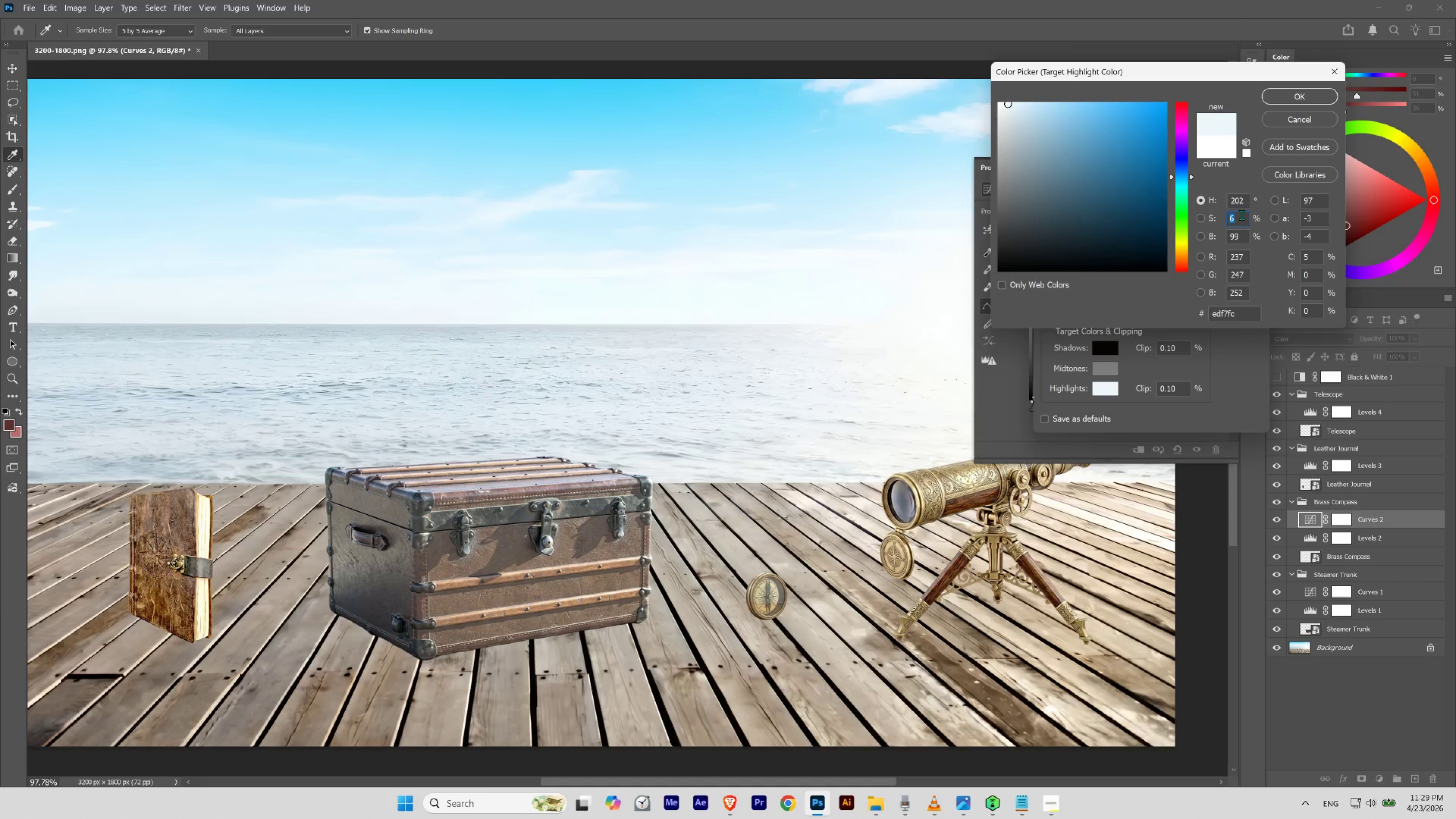 
scroll: coordinate [1241, 215], scroll_direction: up, amount: 1.0
 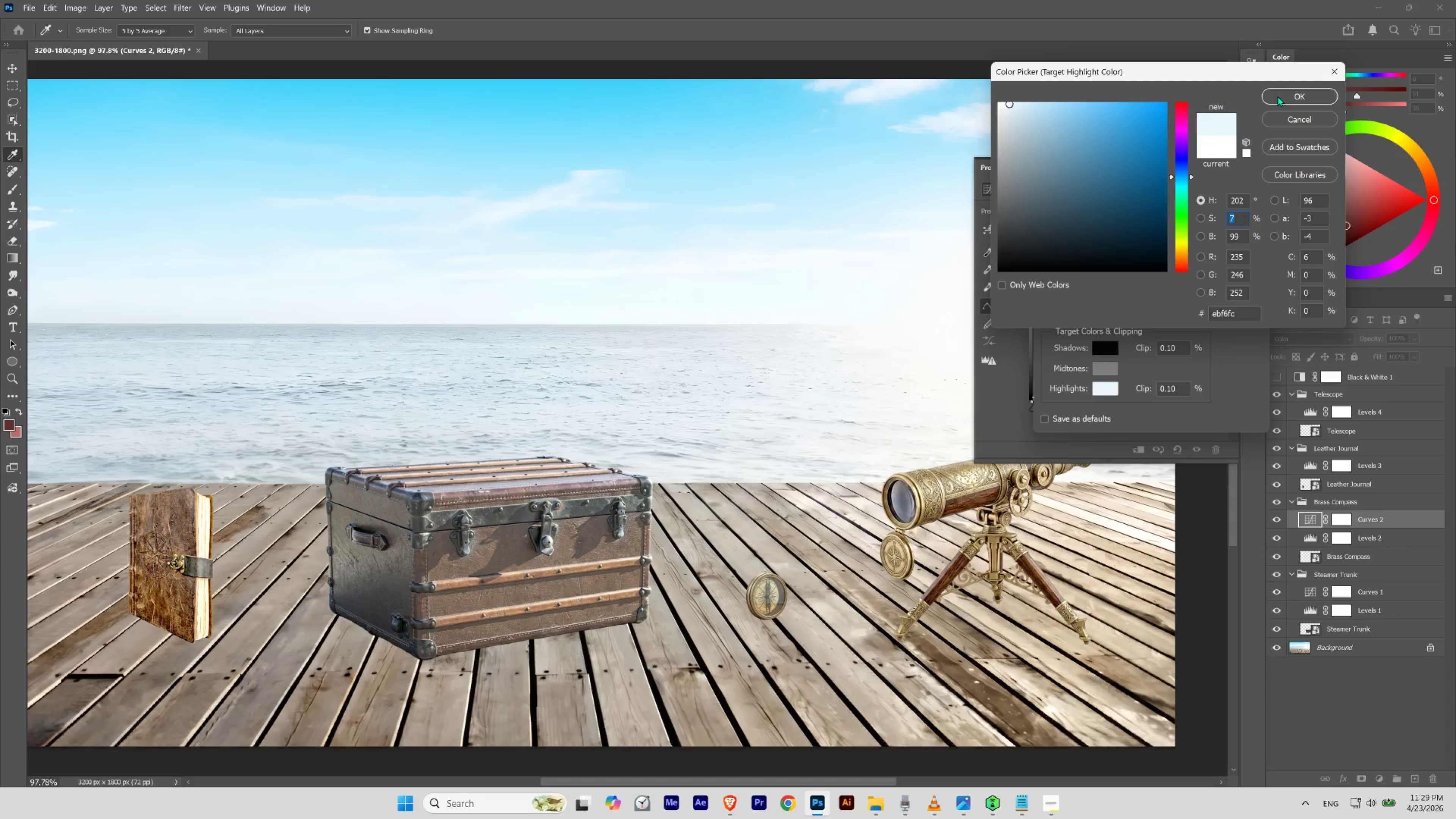 
wait(8.5)
 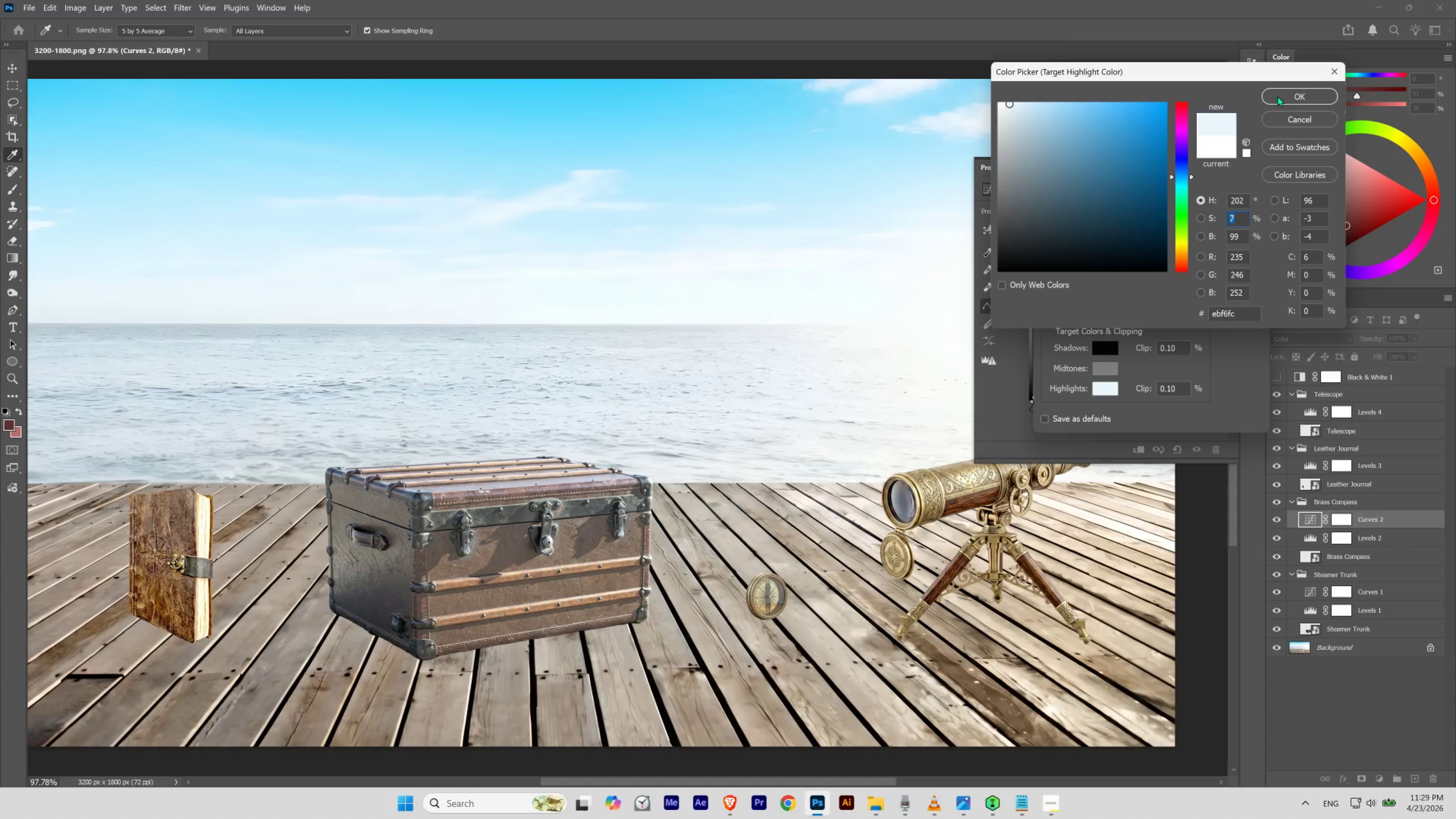 
left_click_drag(start_coordinate=[1244, 202], to_coordinate=[1228, 201])
 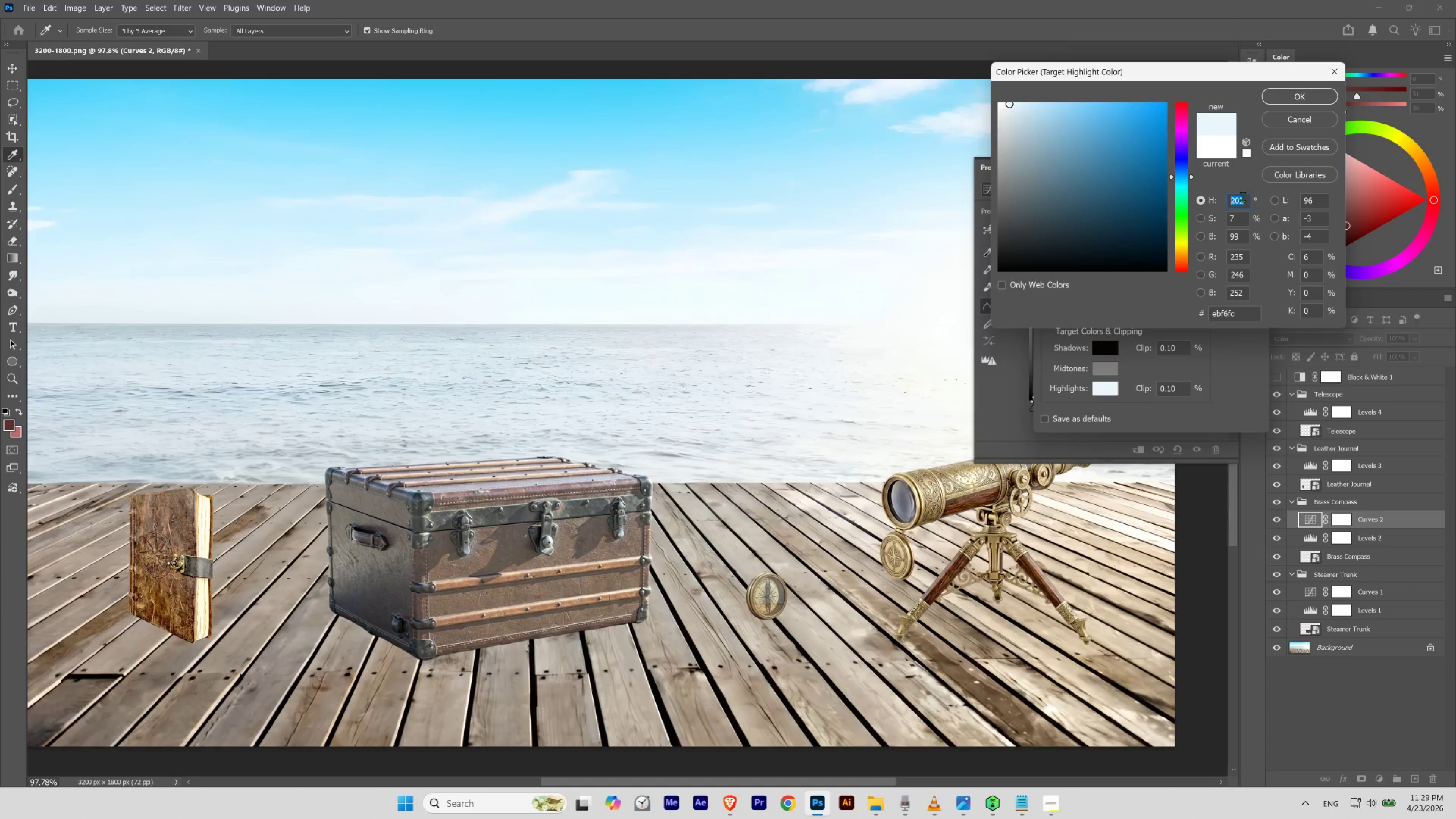 
scroll: coordinate [1242, 197], scroll_direction: up, amount: 1.0
 